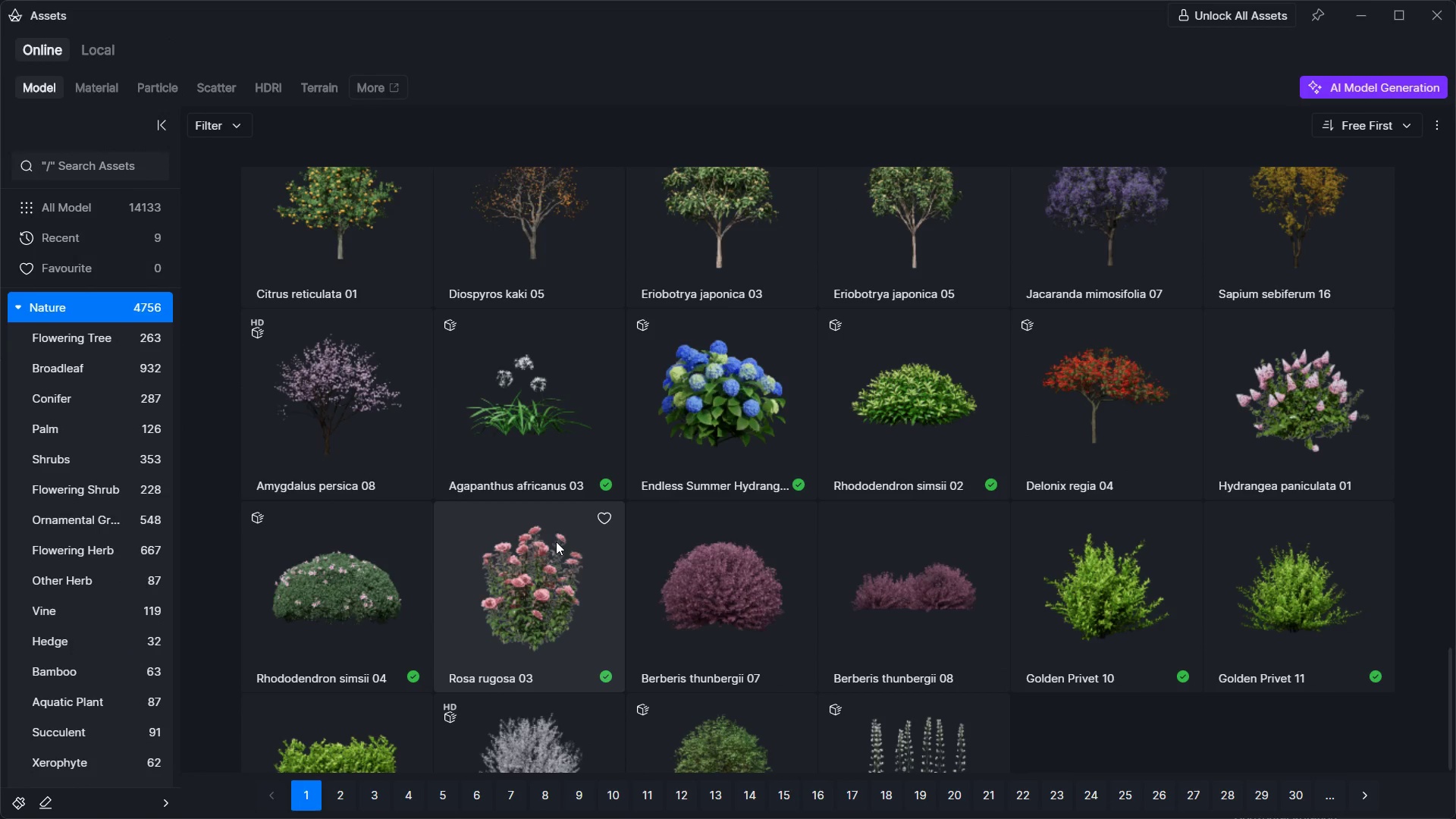 
left_click([552, 532])
 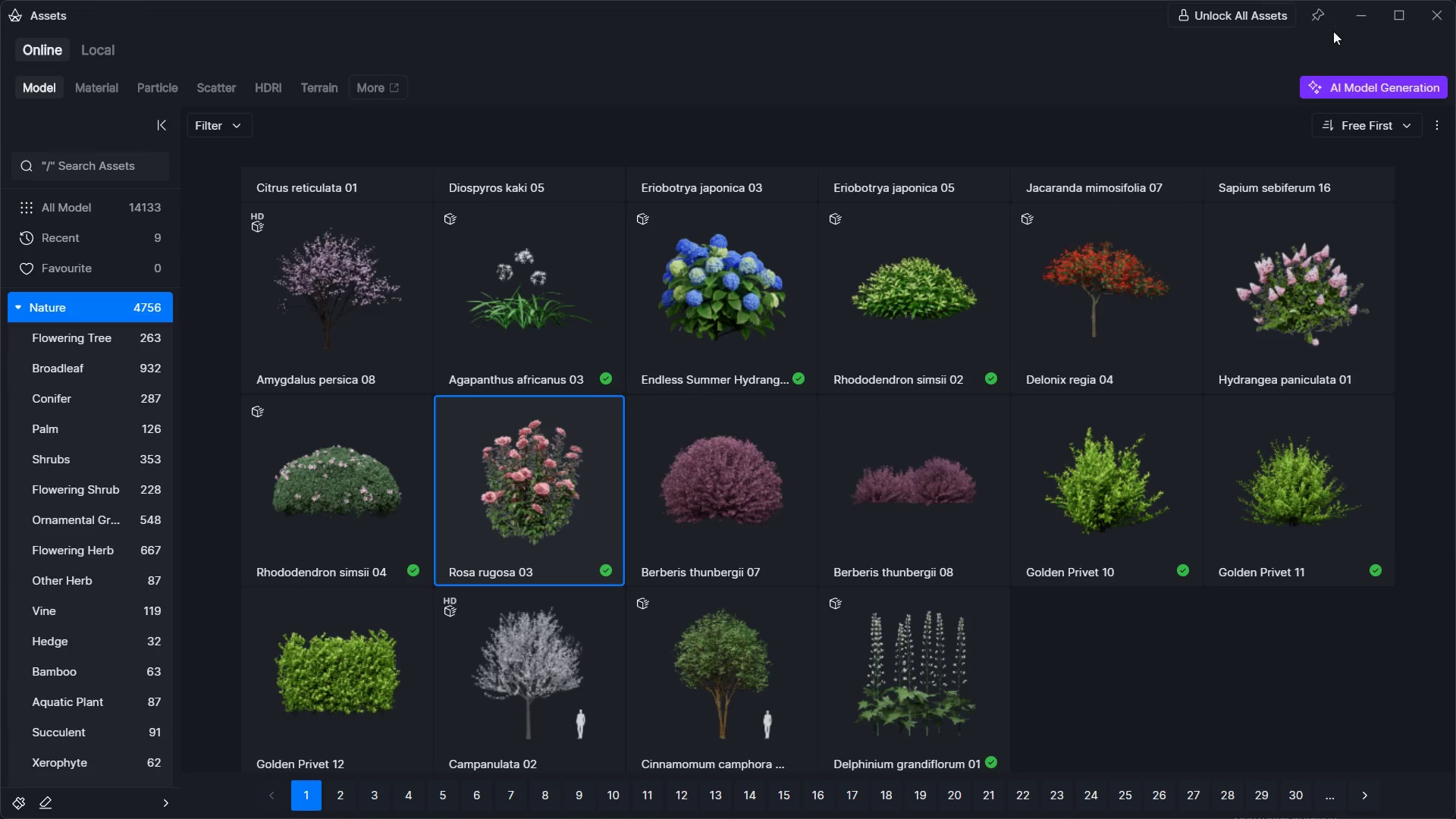 
scroll: coordinate [556, 541], scroll_direction: down, amount: 1.0
 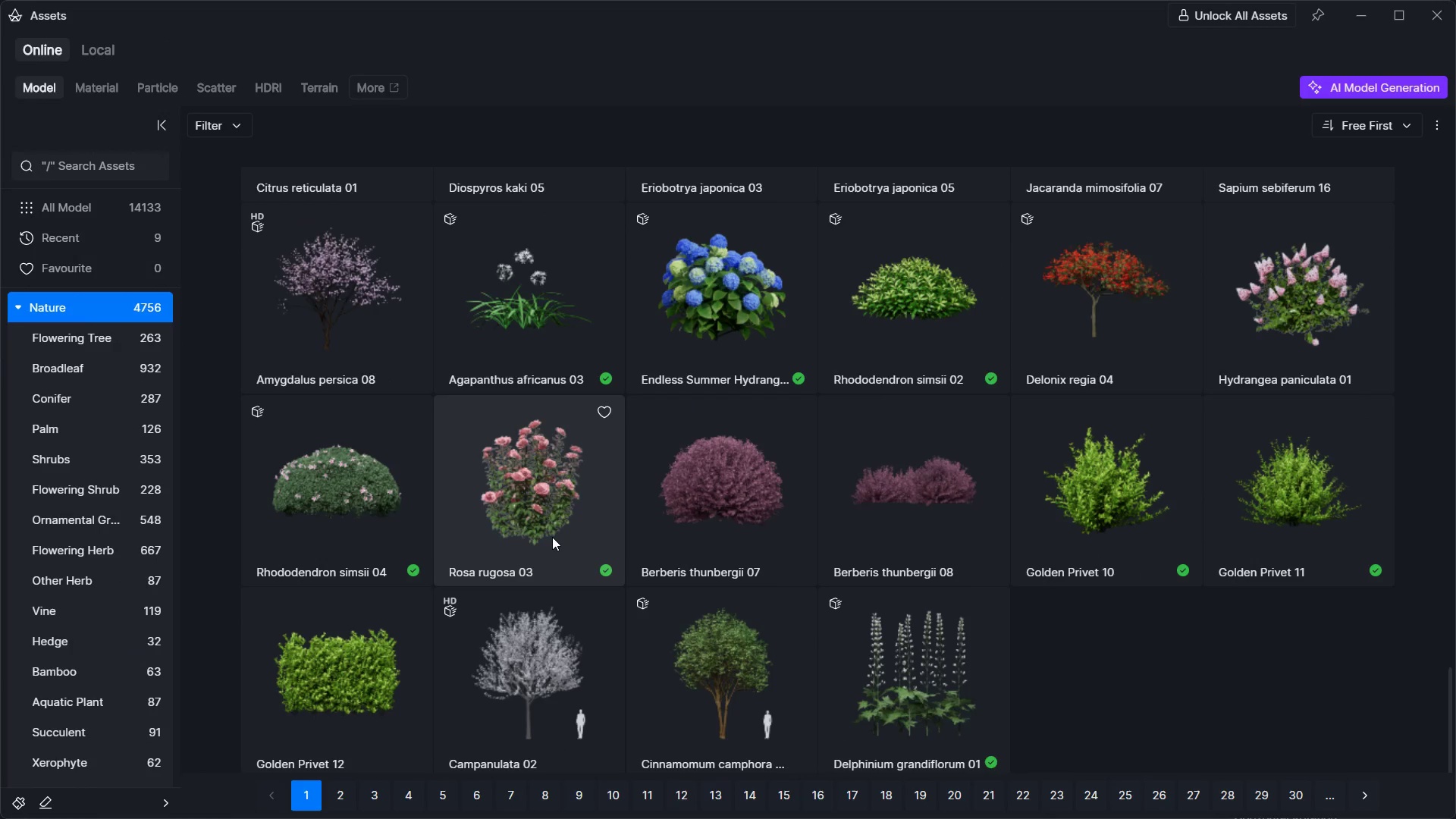 
left_click([1363, 20])
 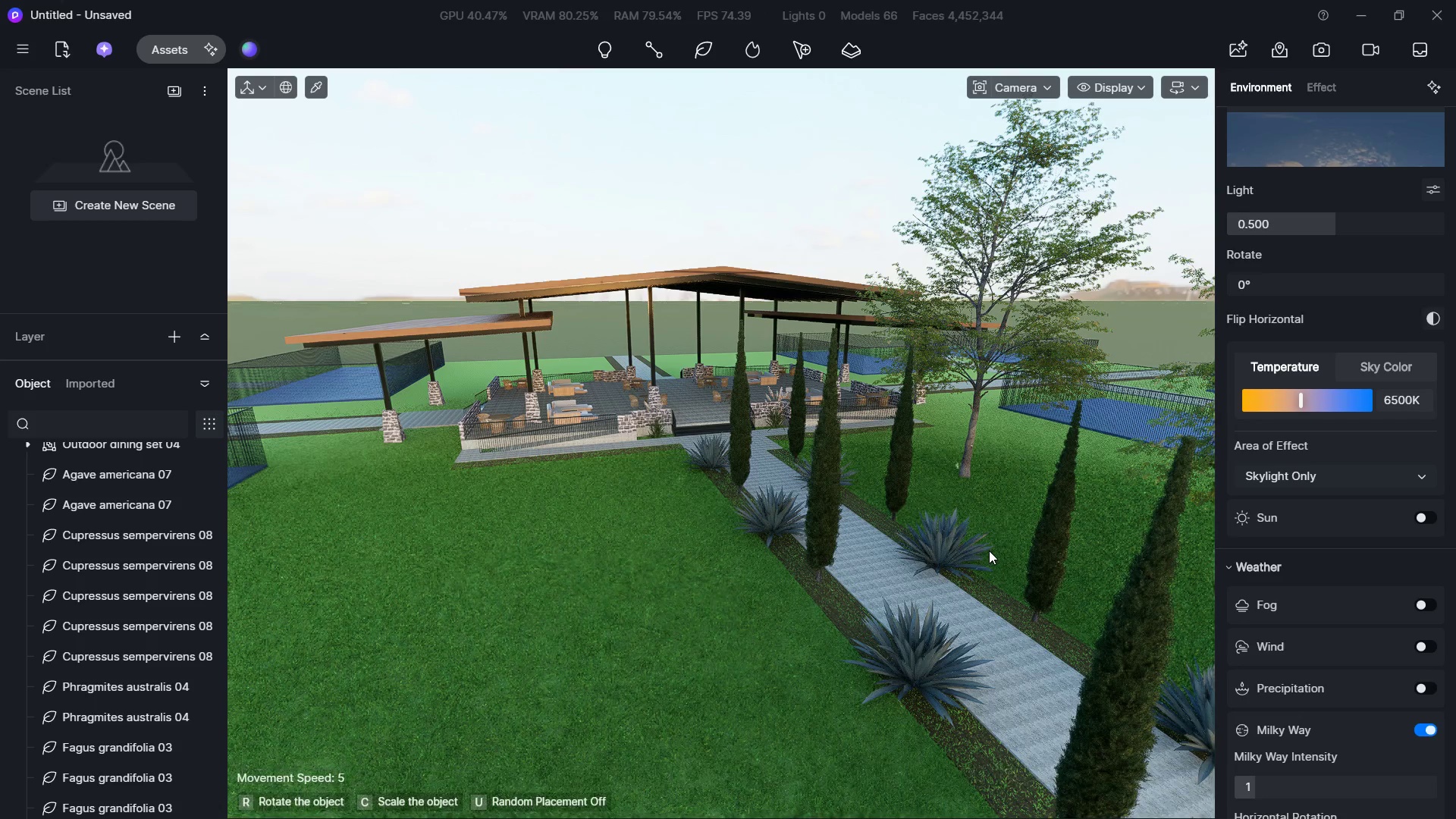 
hold_key(key=D, duration=1.45)
 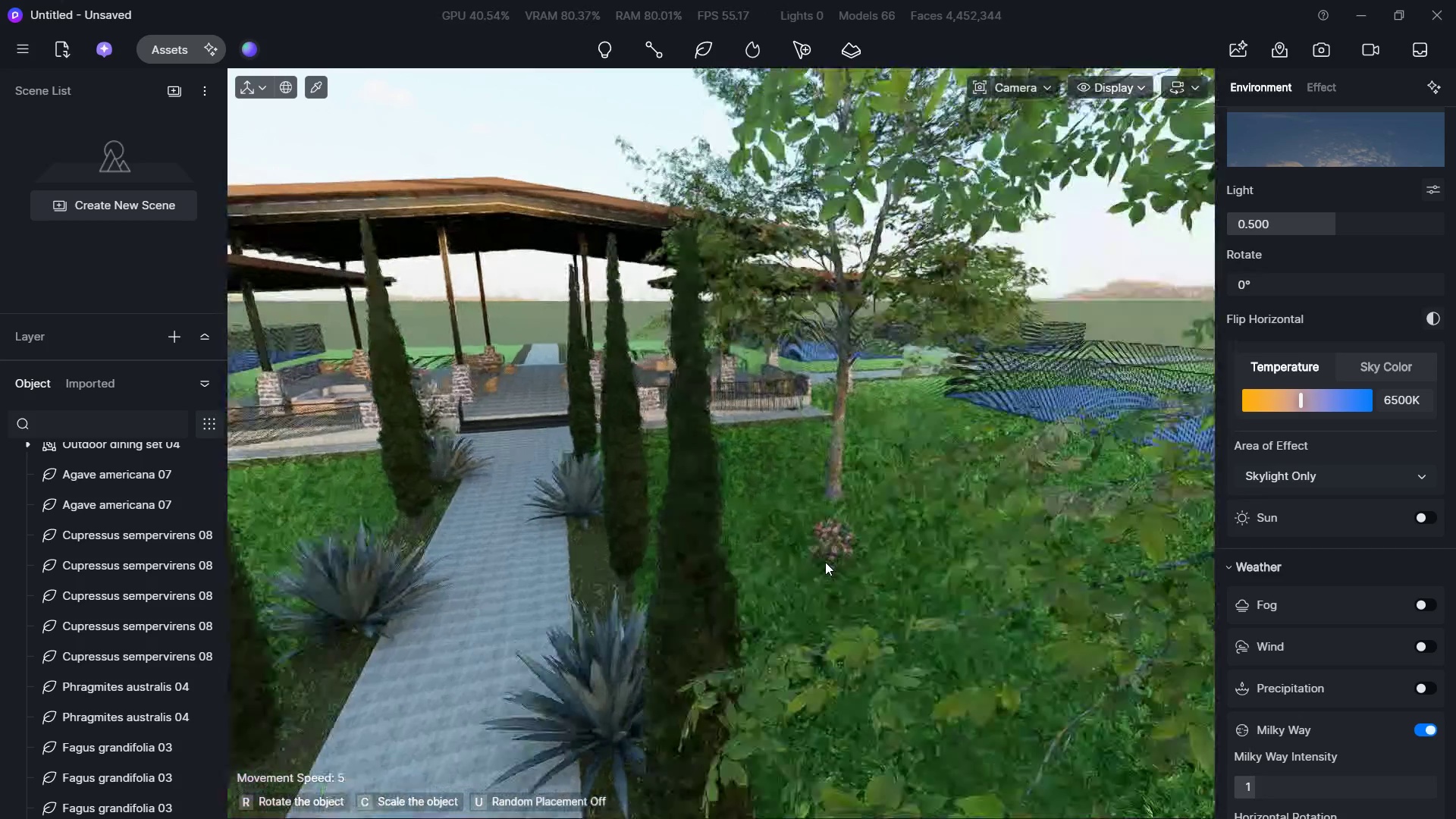 
hold_key(key=W, duration=0.78)
 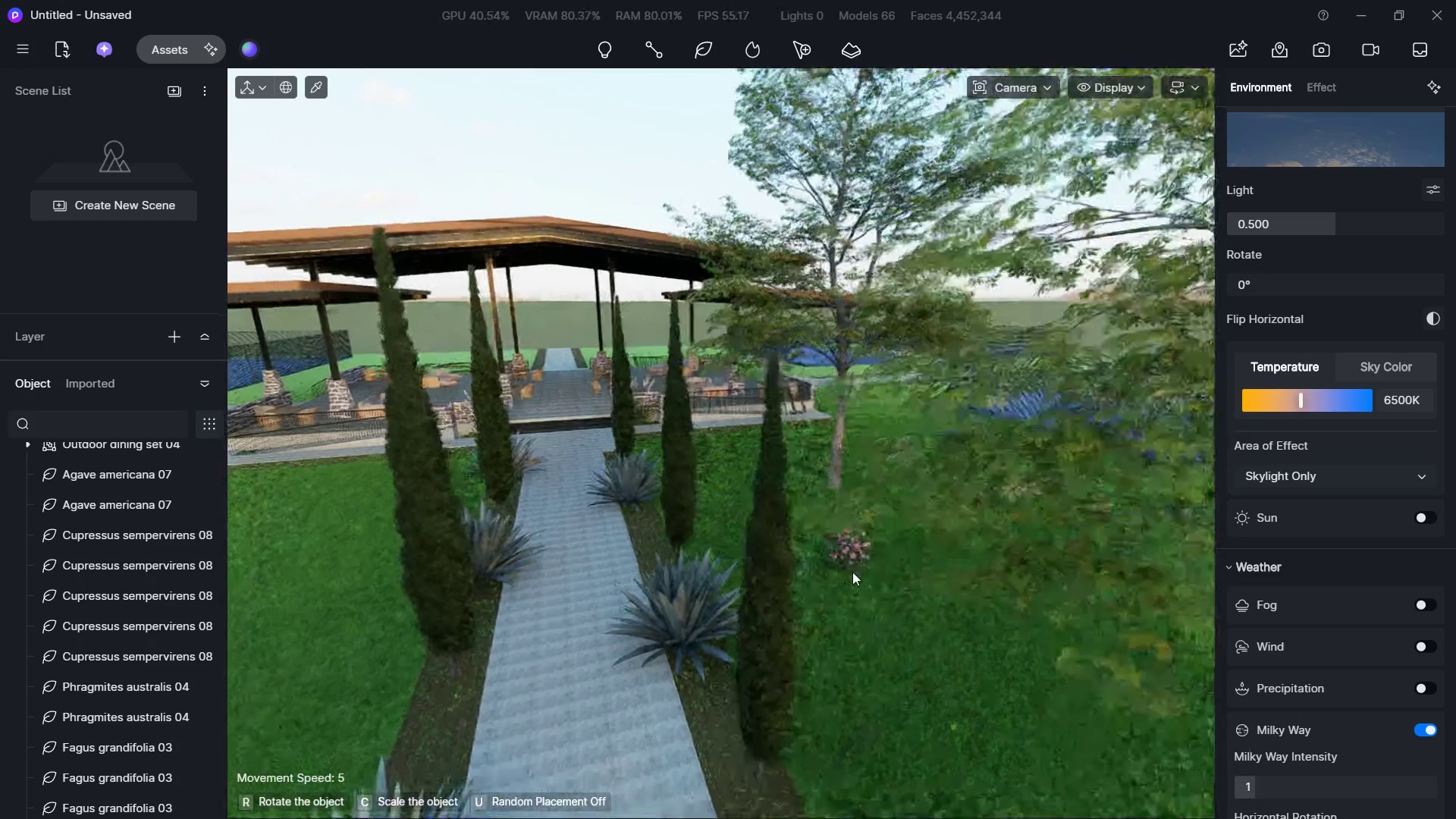 
hold_key(key=ShiftLeft, duration=0.59)
 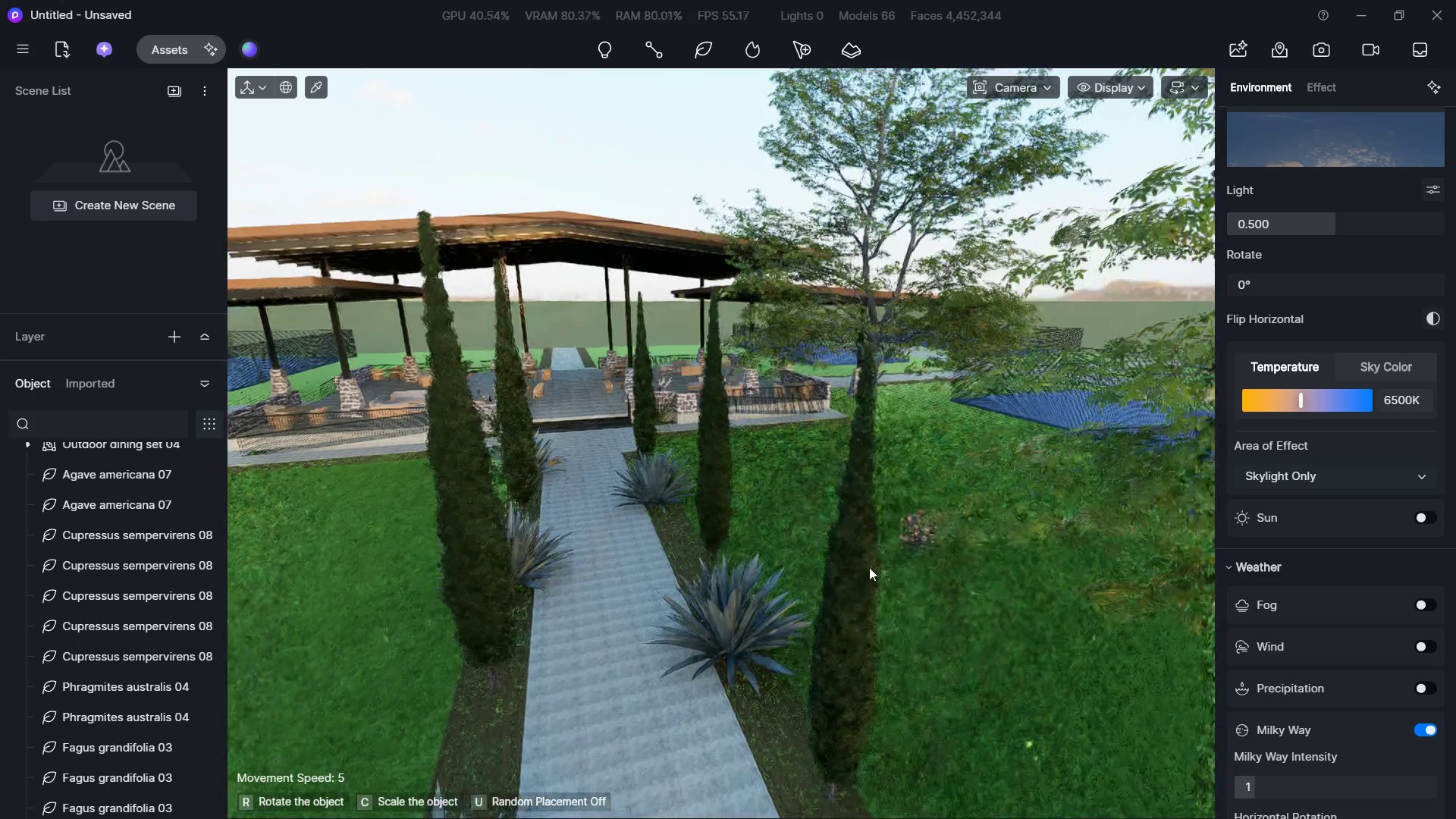 
key(S)
 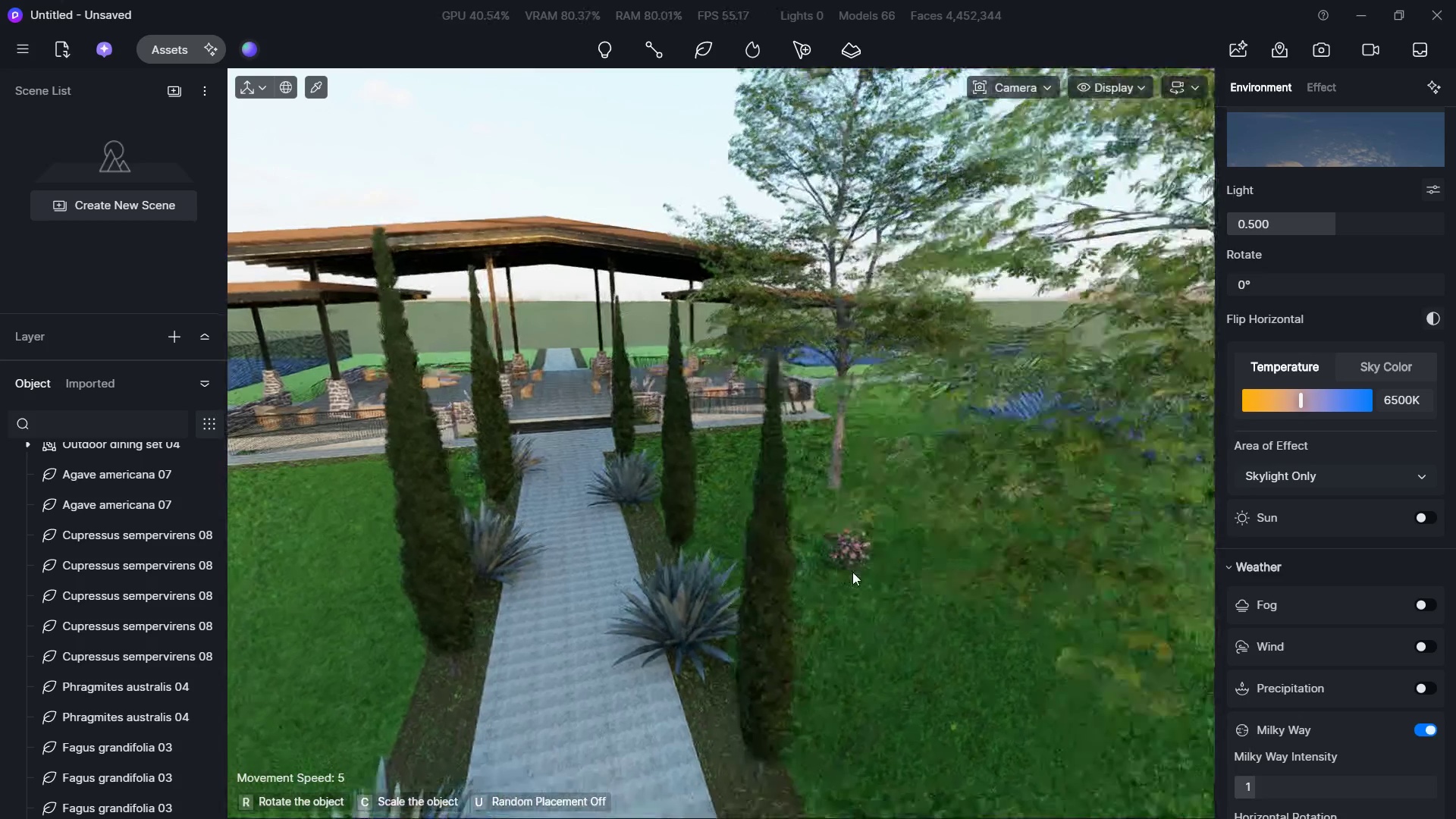 
hold_key(key=W, duration=0.83)
 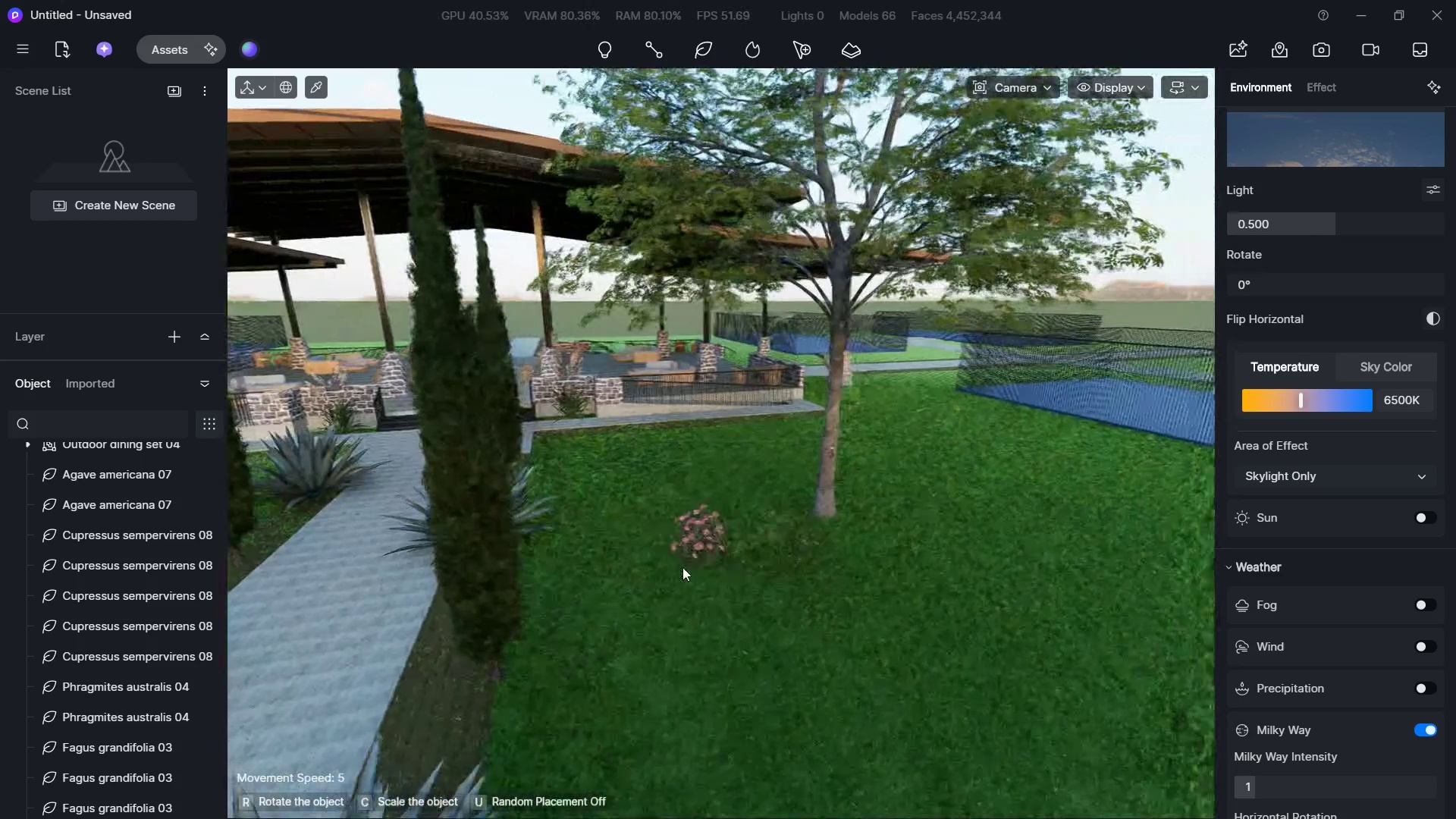 
hold_key(key=ShiftLeft, duration=0.59)
 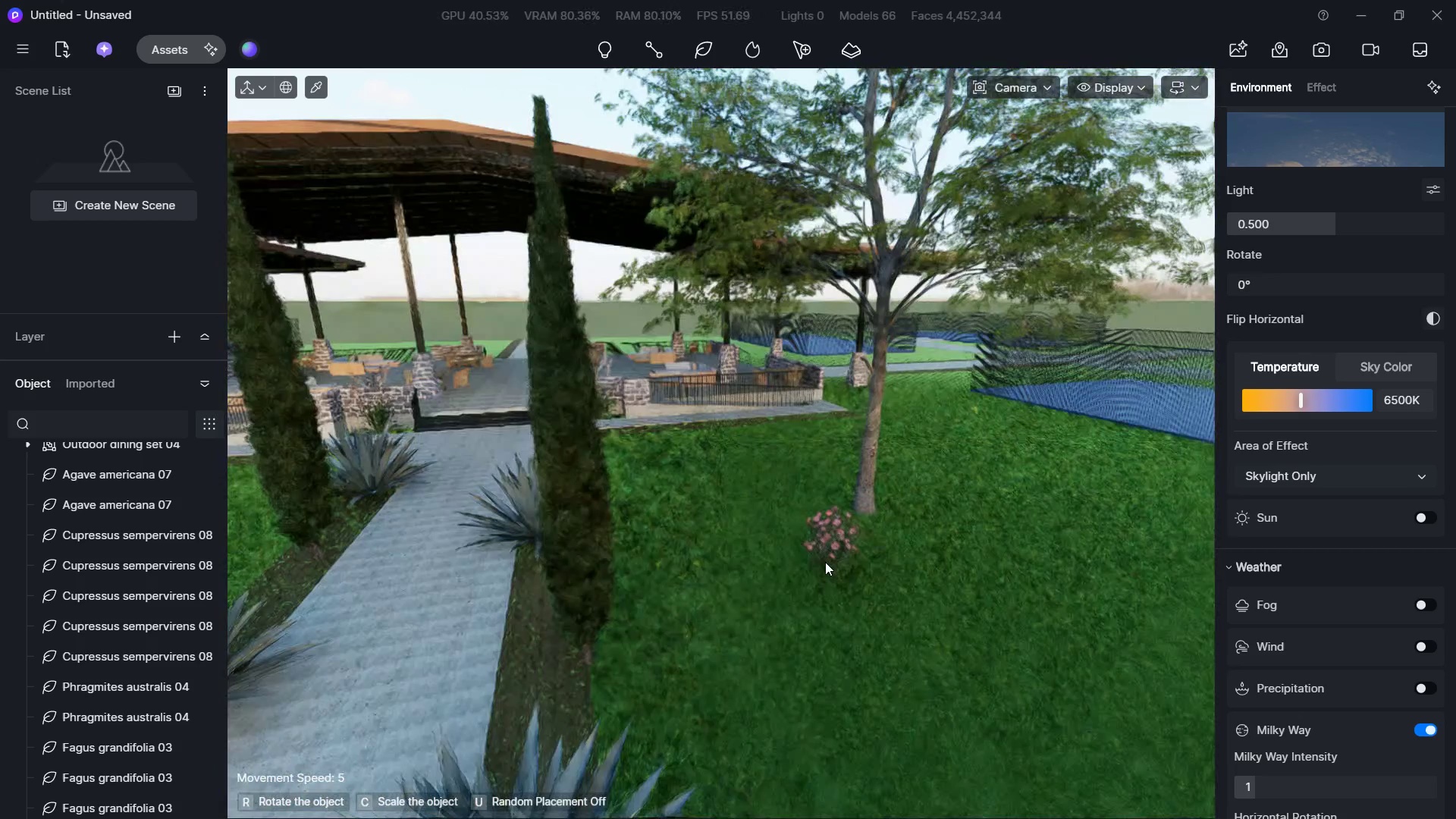 
hold_key(key=D, duration=0.5)
 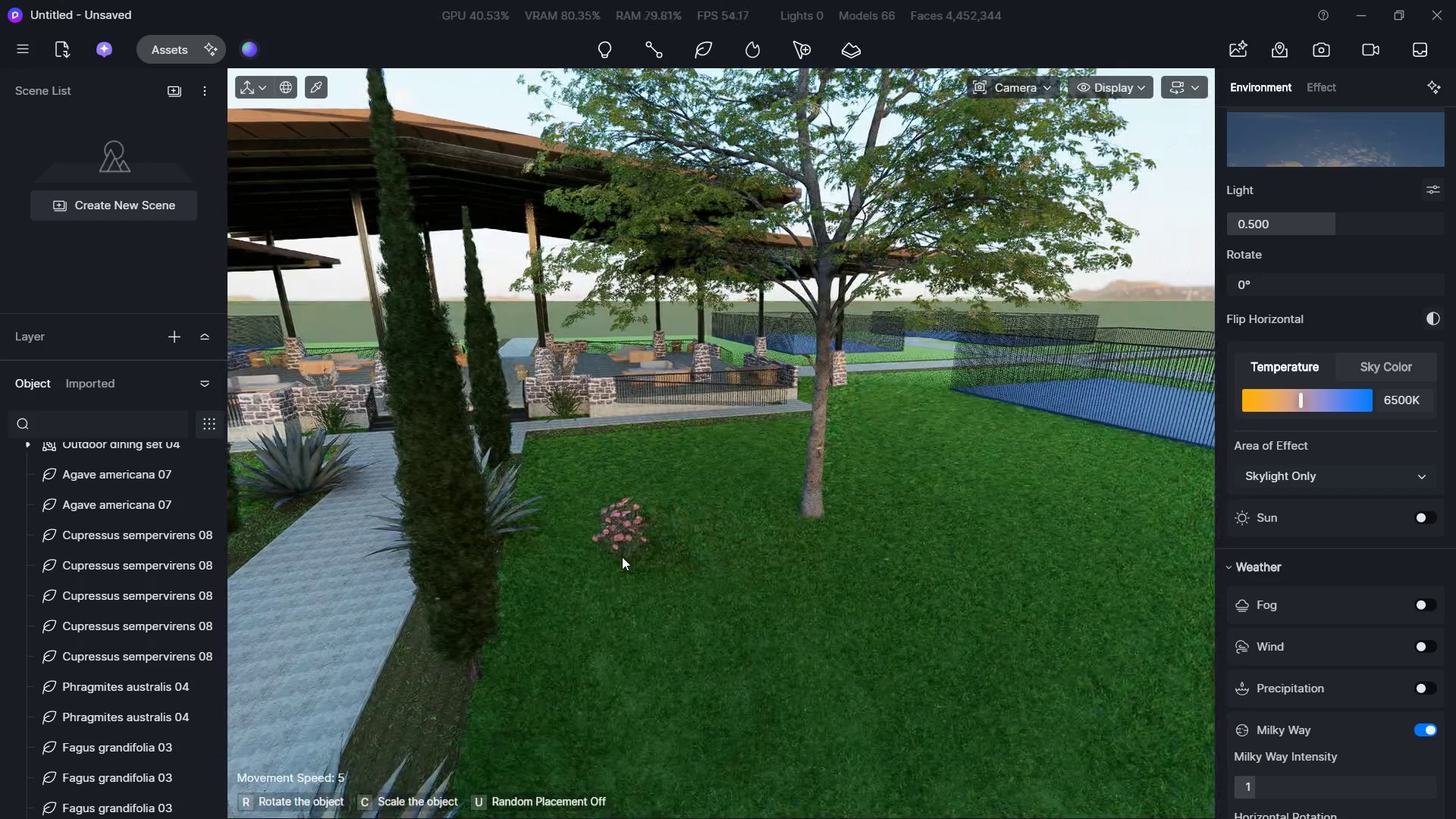 
left_click([622, 557])
 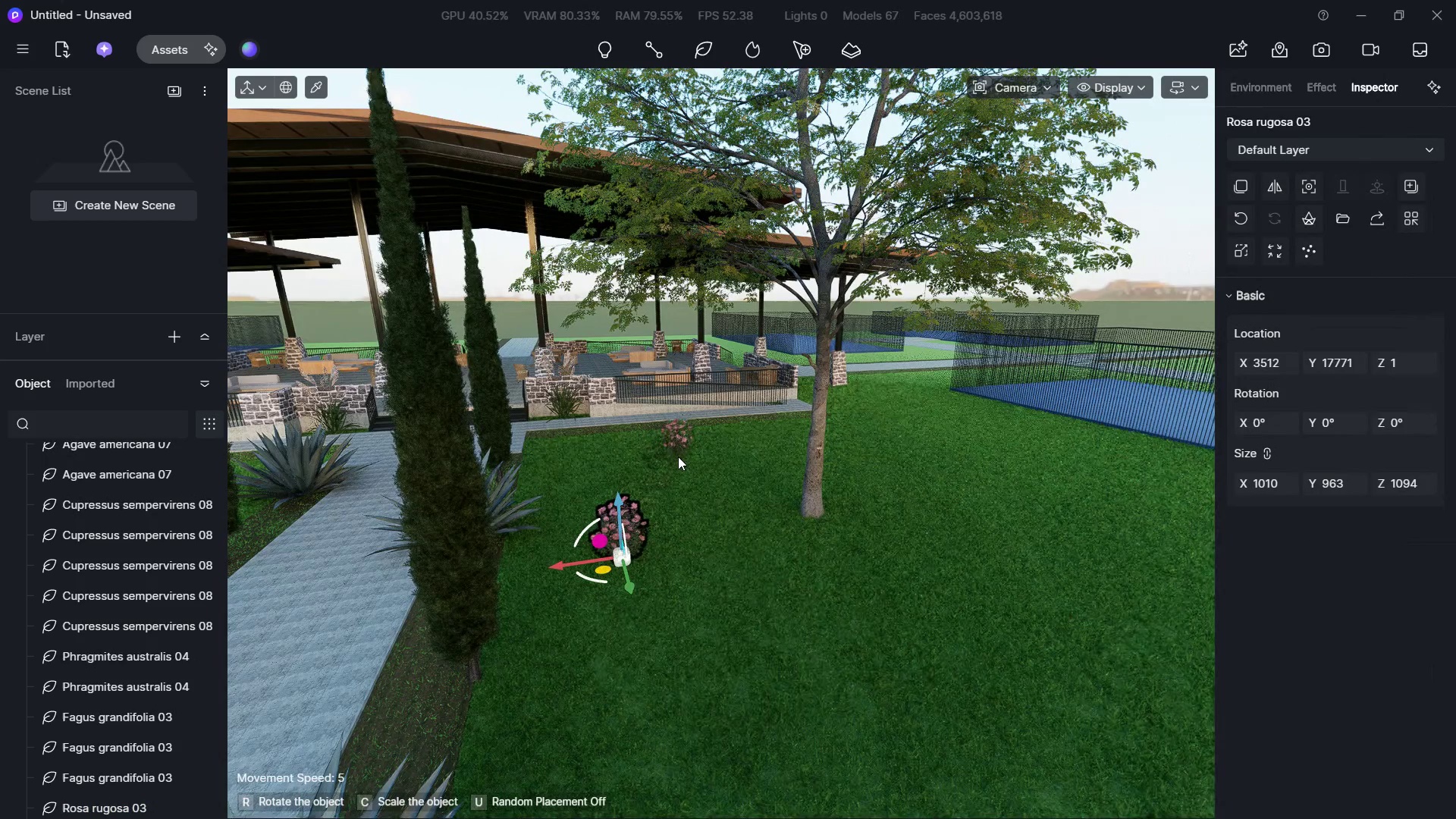 
left_click([679, 458])
 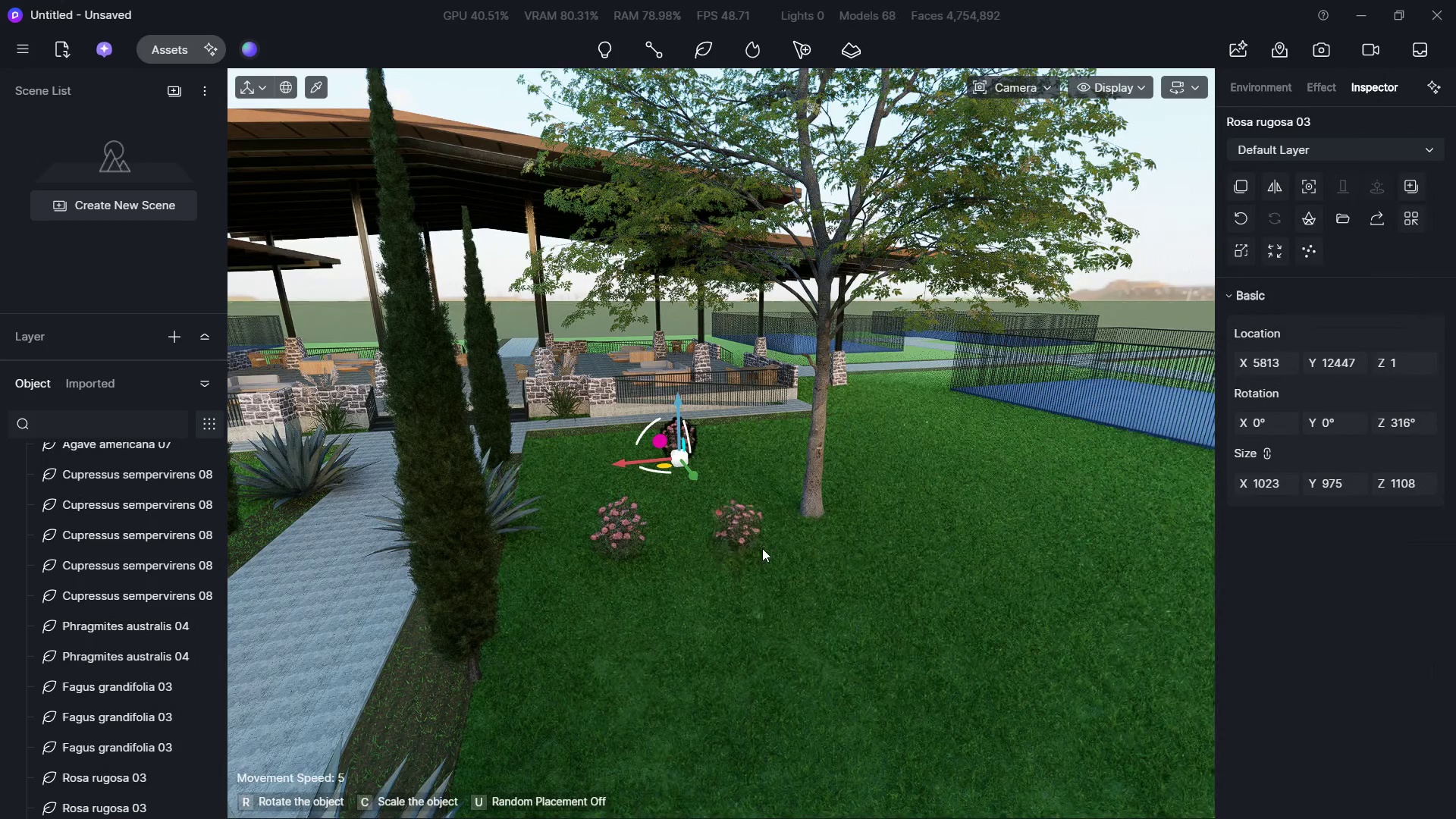 
left_click([790, 544])
 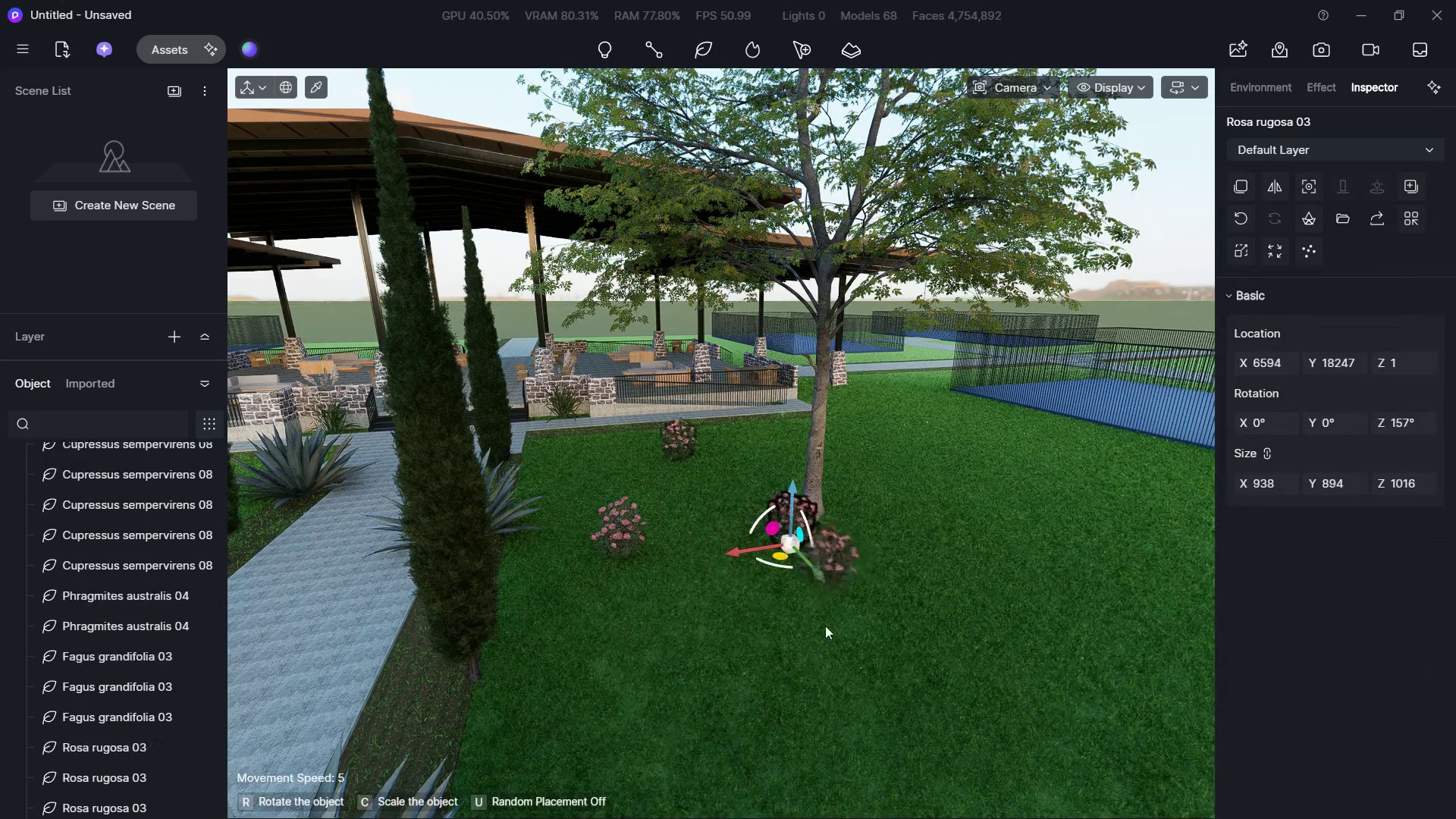 
key(Control+Z)
 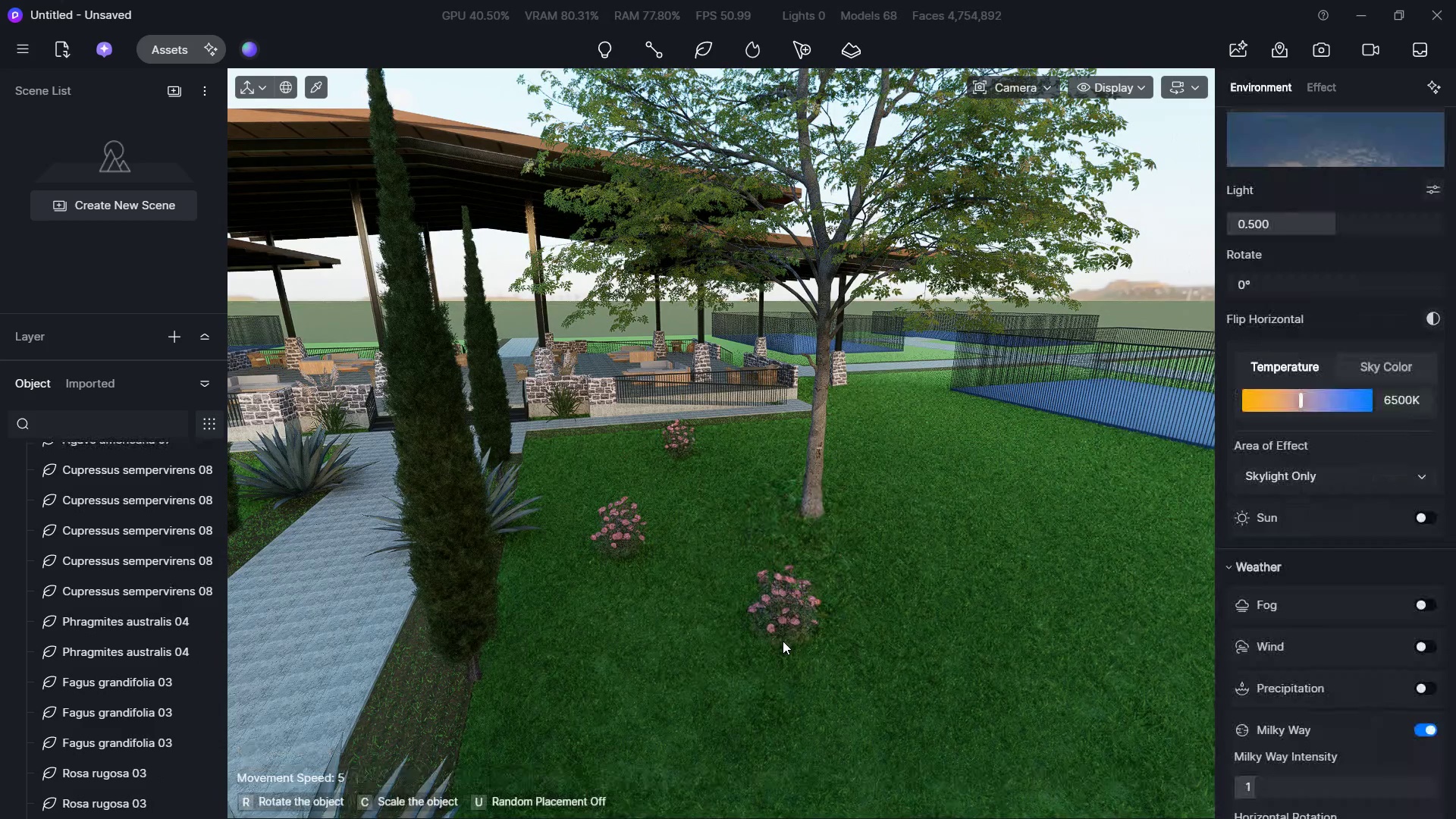 
key(Control+Z)
 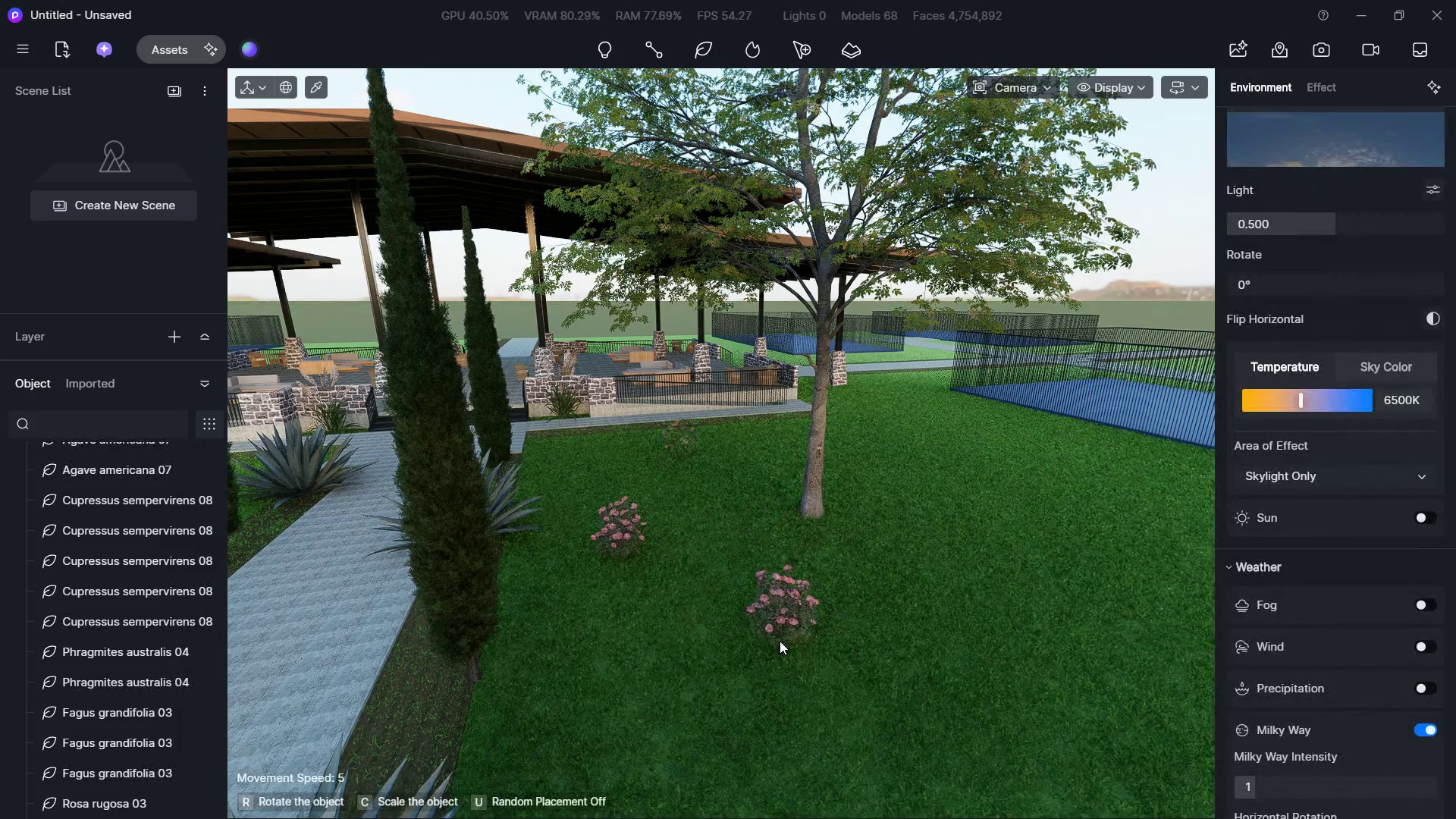 
key(Control+Z)
 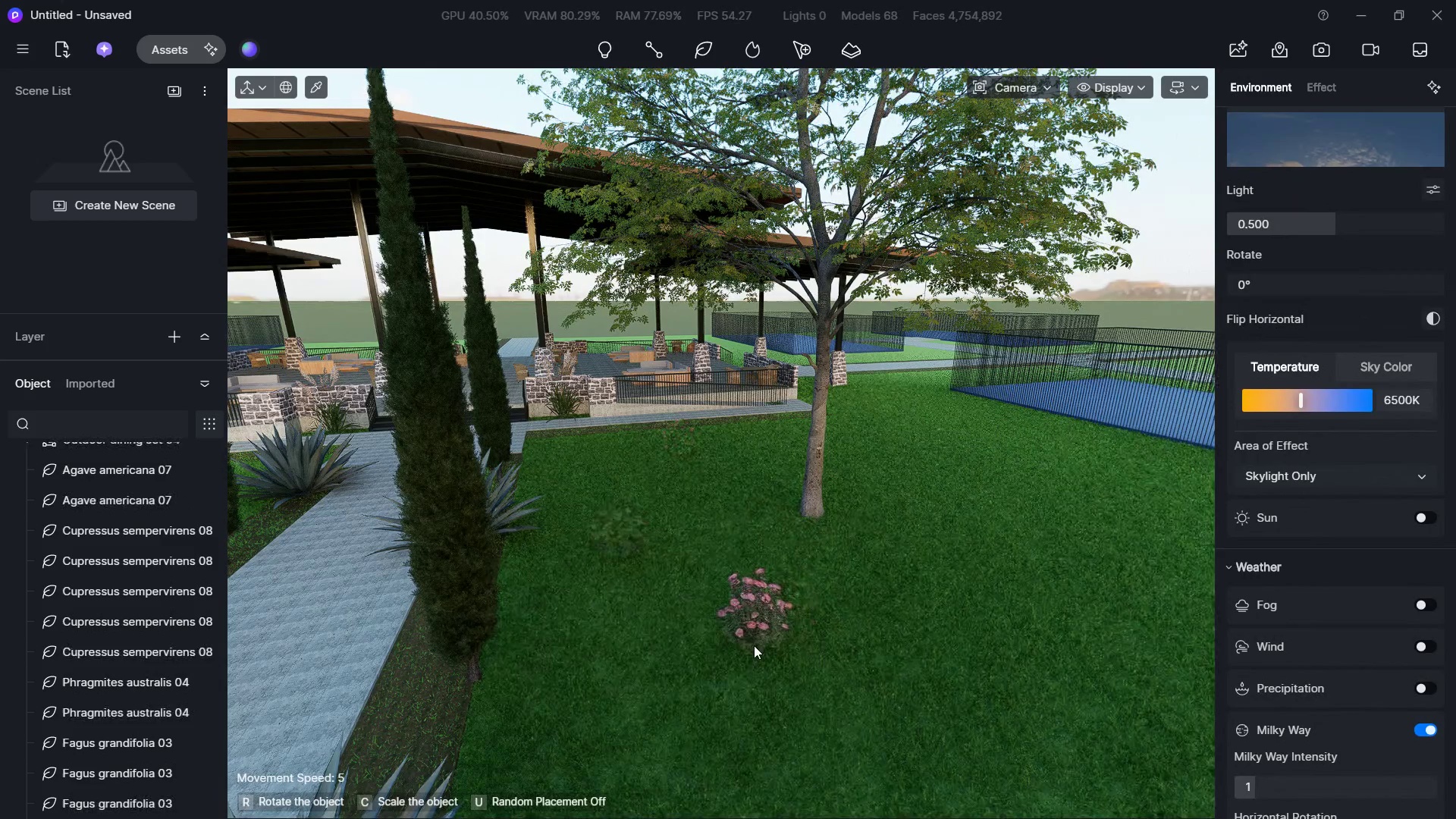 
key(Control+Z)
 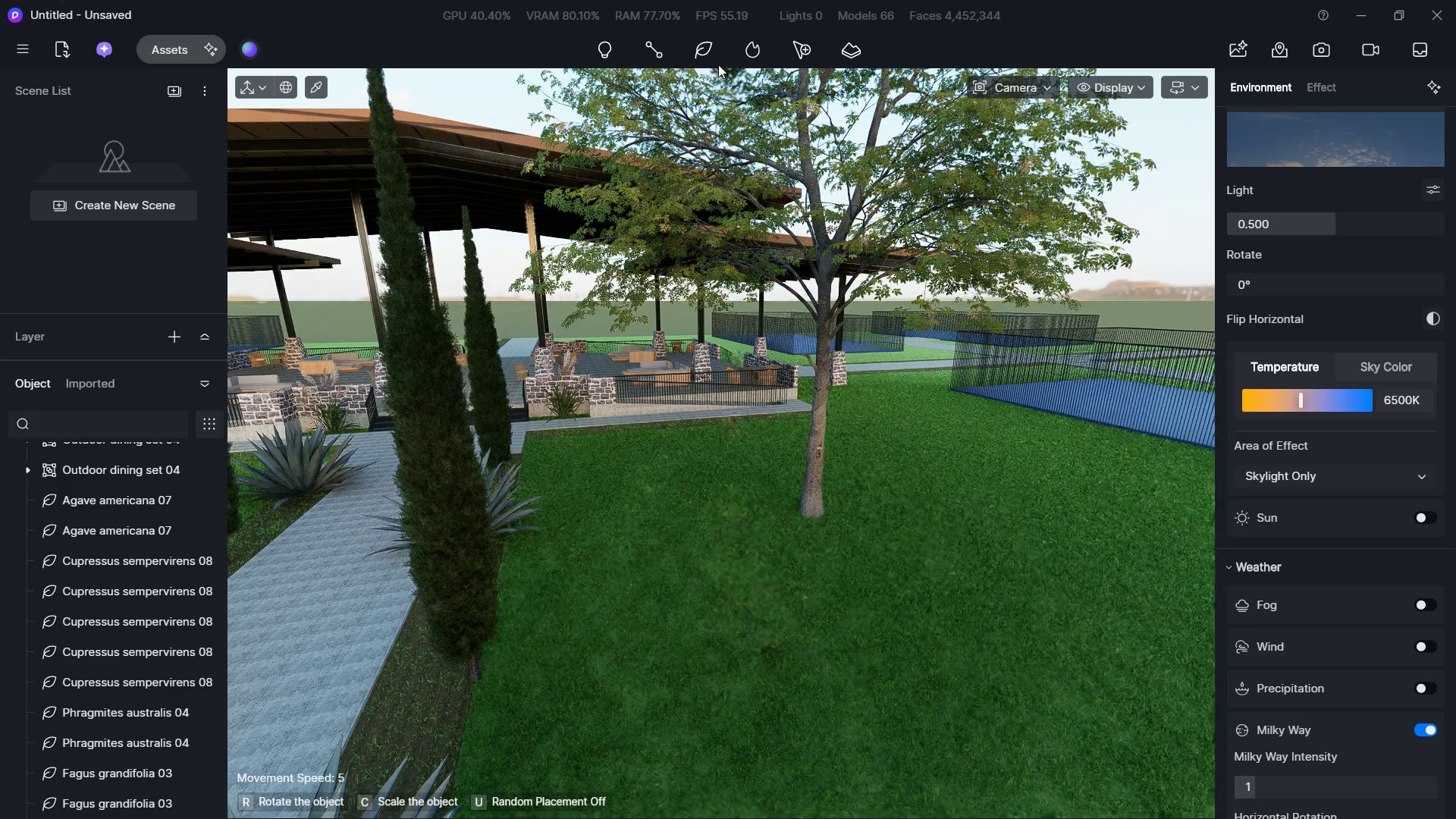 
left_click([711, 58])
 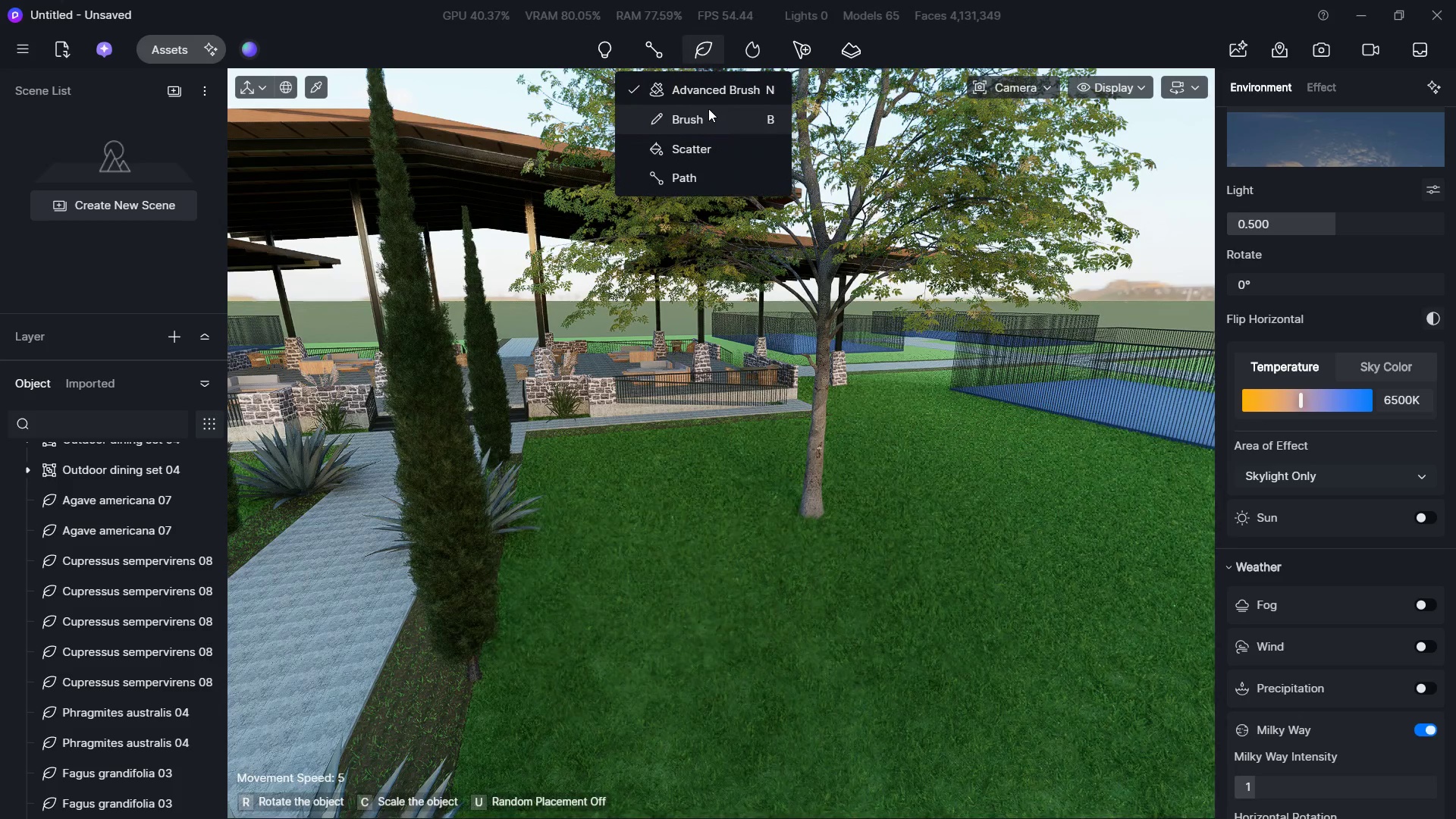 
left_click([708, 100])
 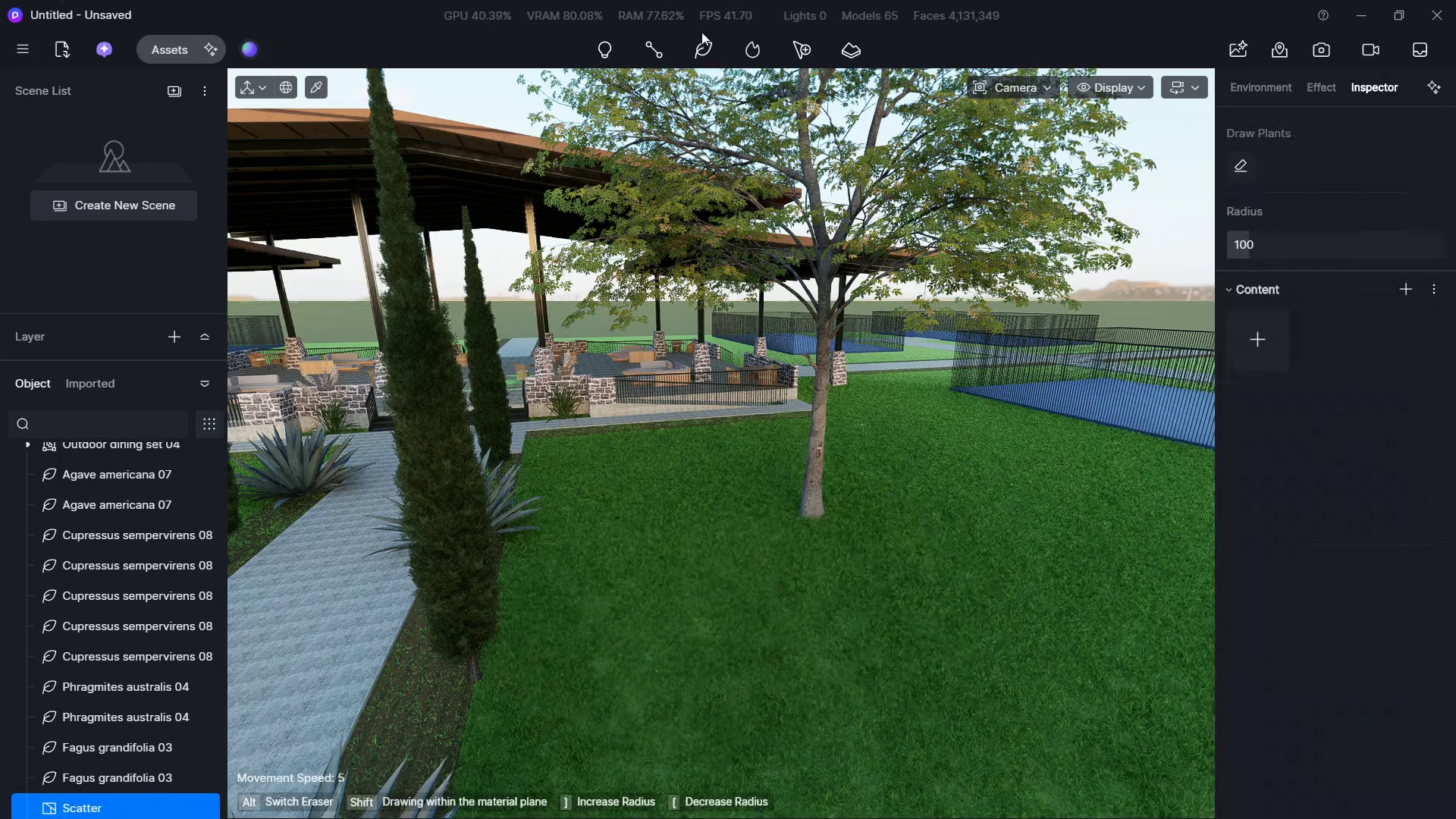 
left_click([697, 54])
 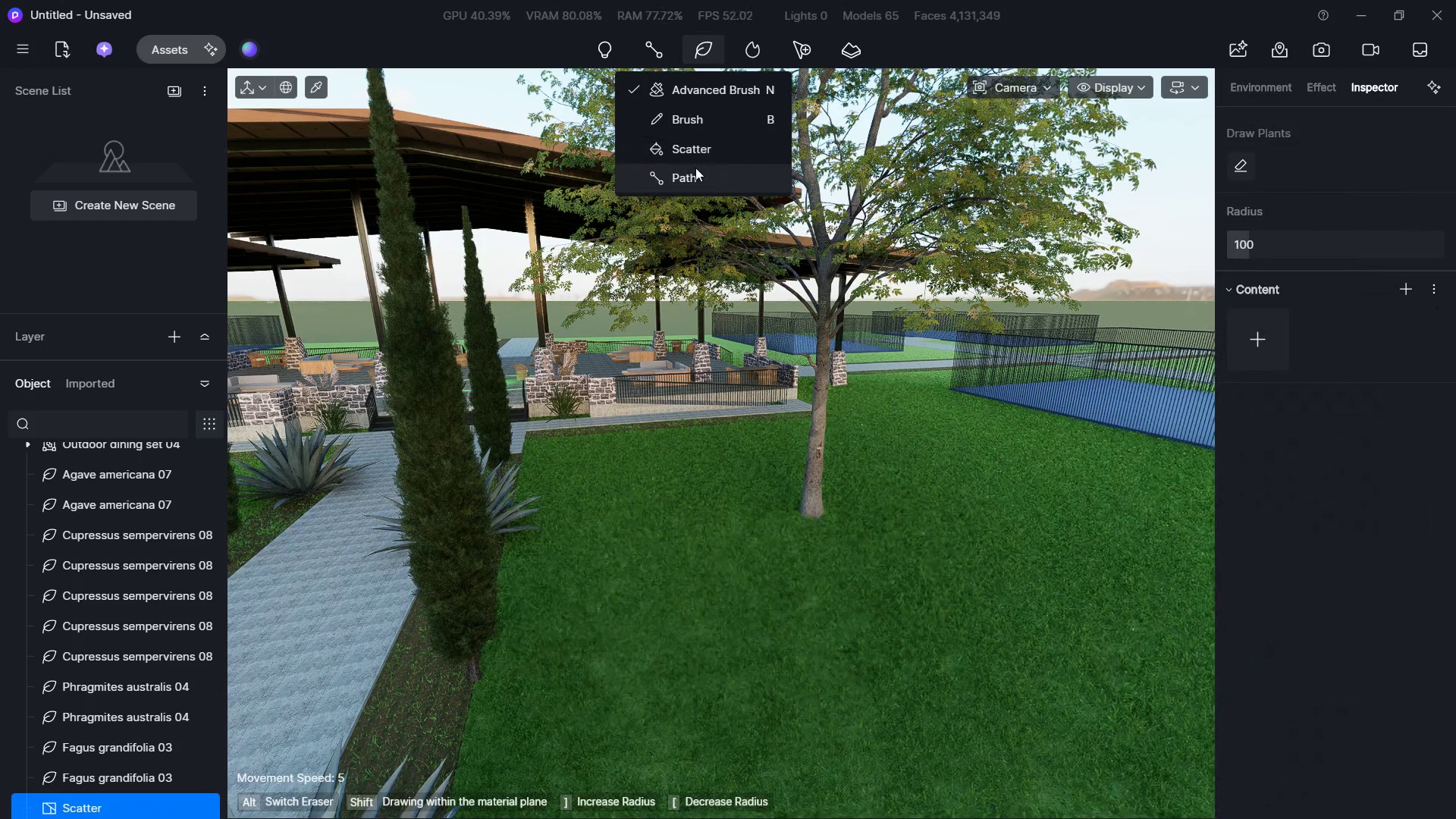 
left_click([694, 162])
 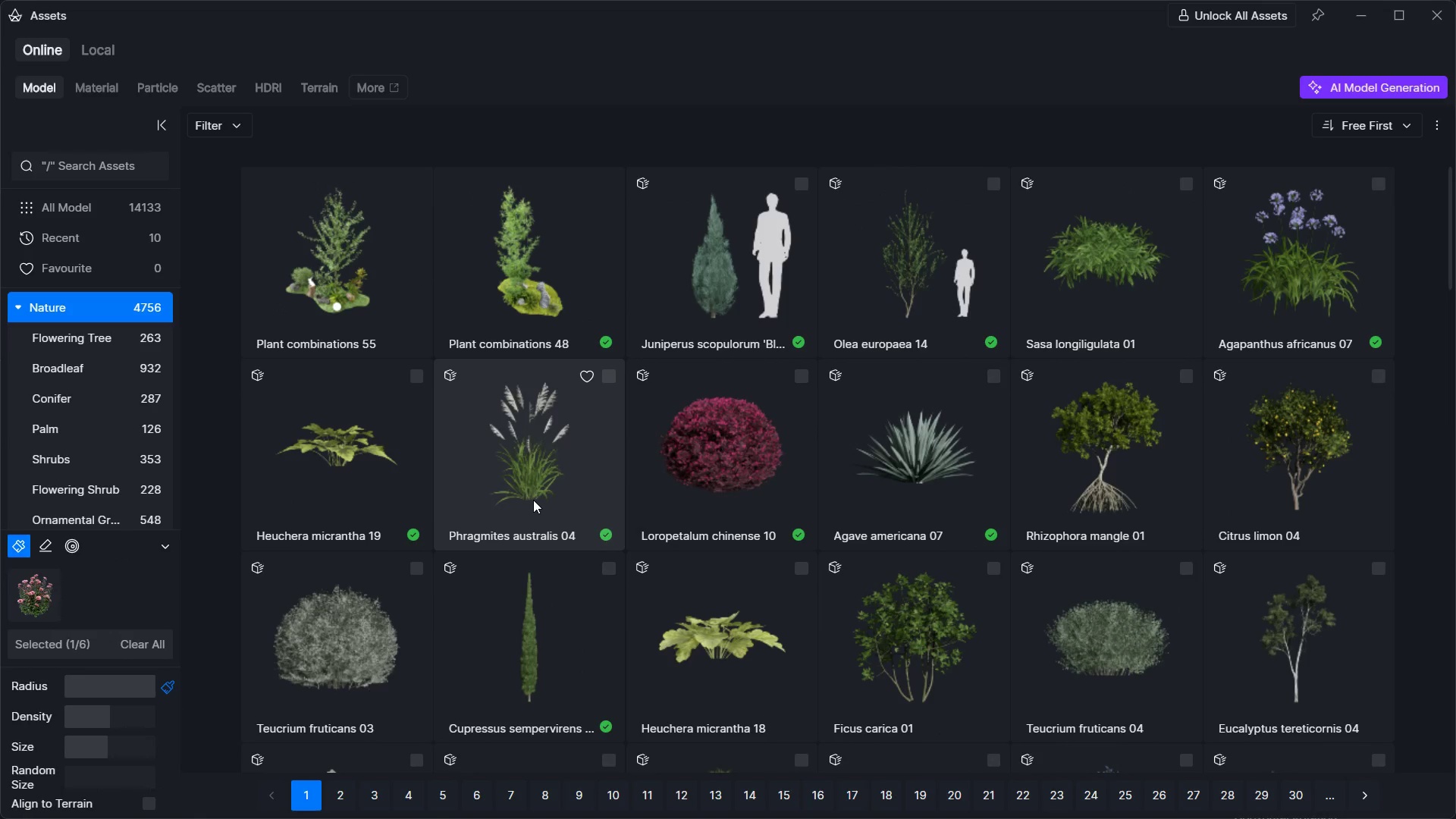 
left_click([533, 500])
 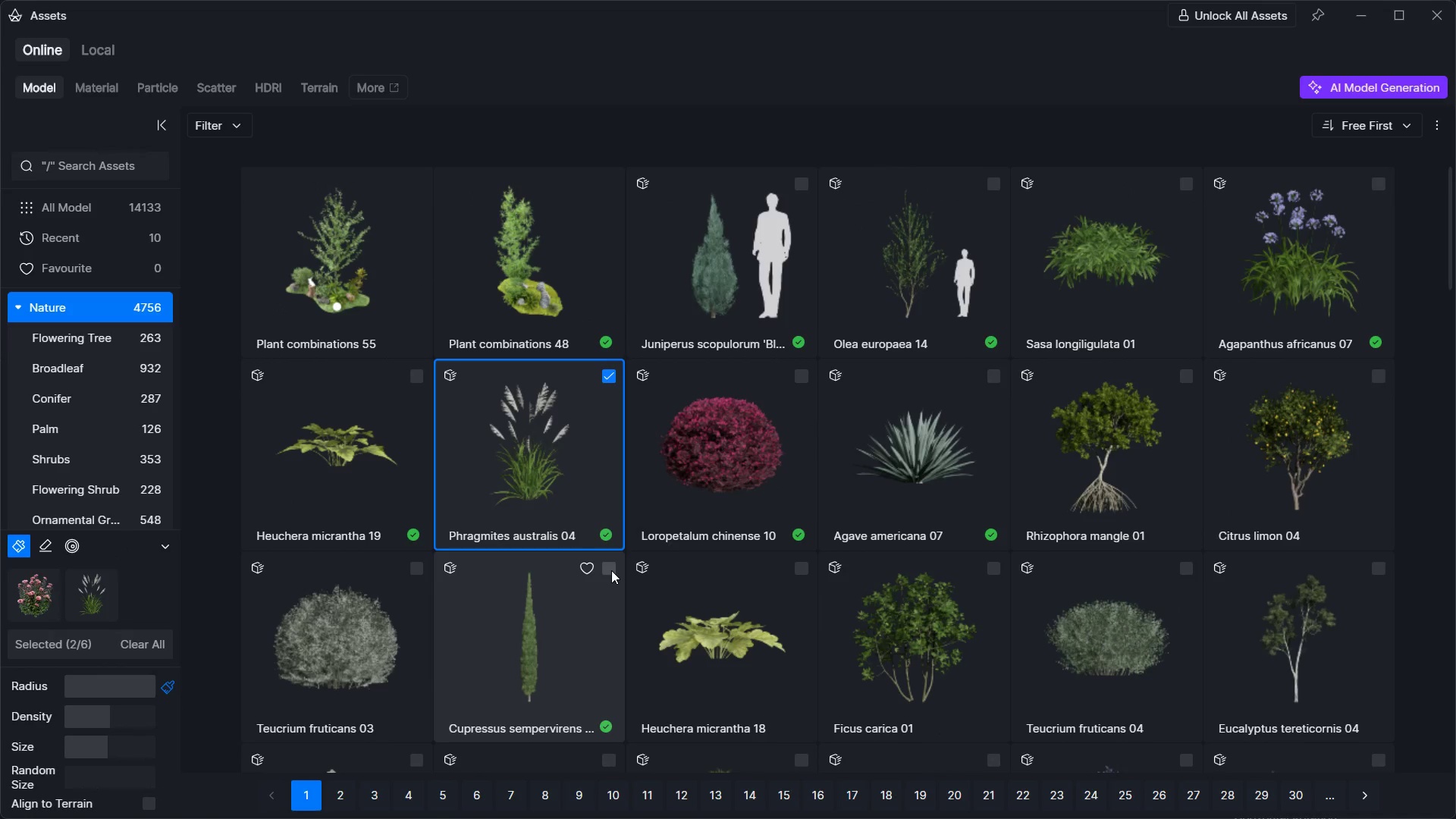 
scroll: coordinate [614, 573], scroll_direction: down, amount: 9.0
 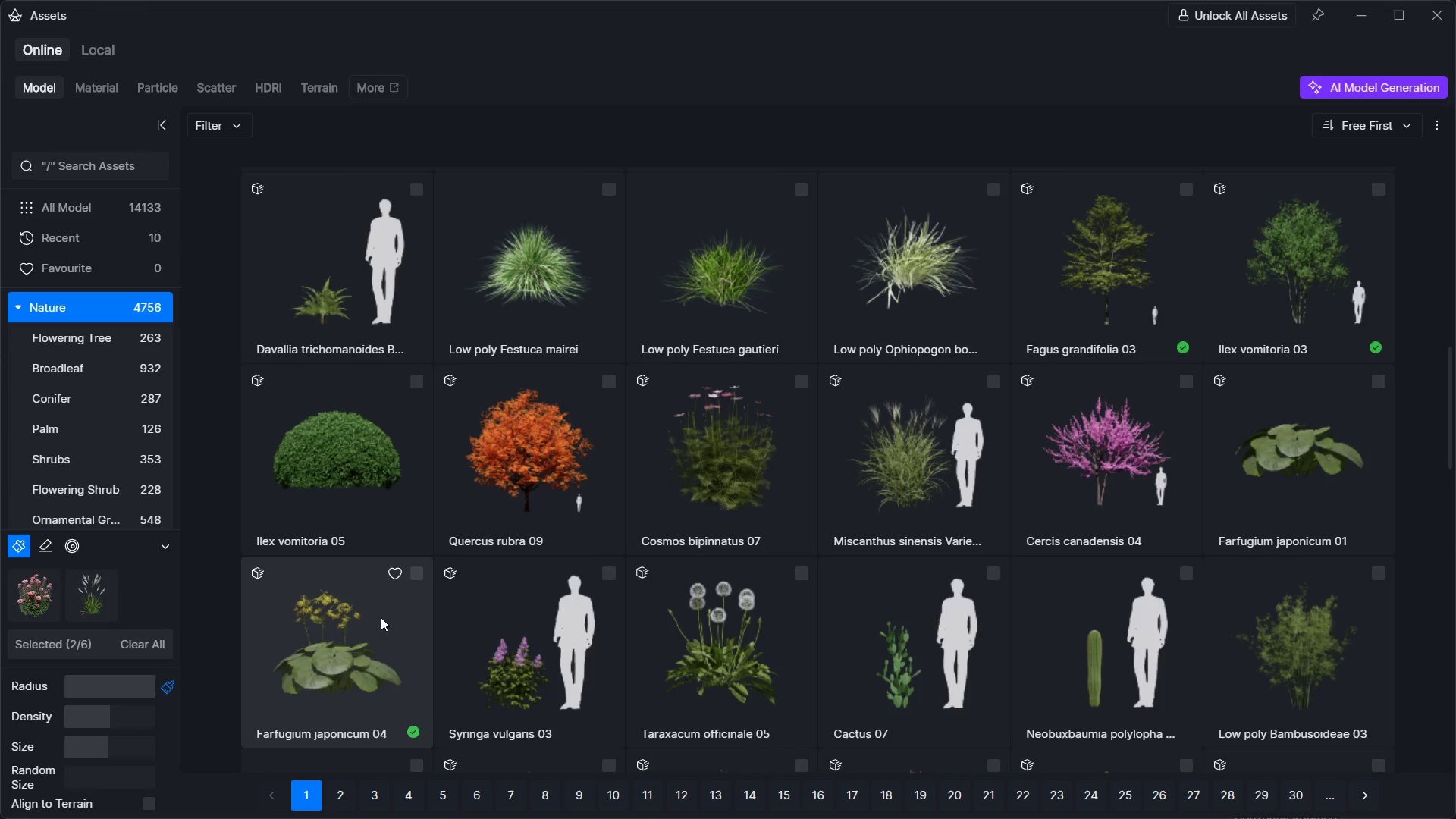 
left_click([378, 658])
 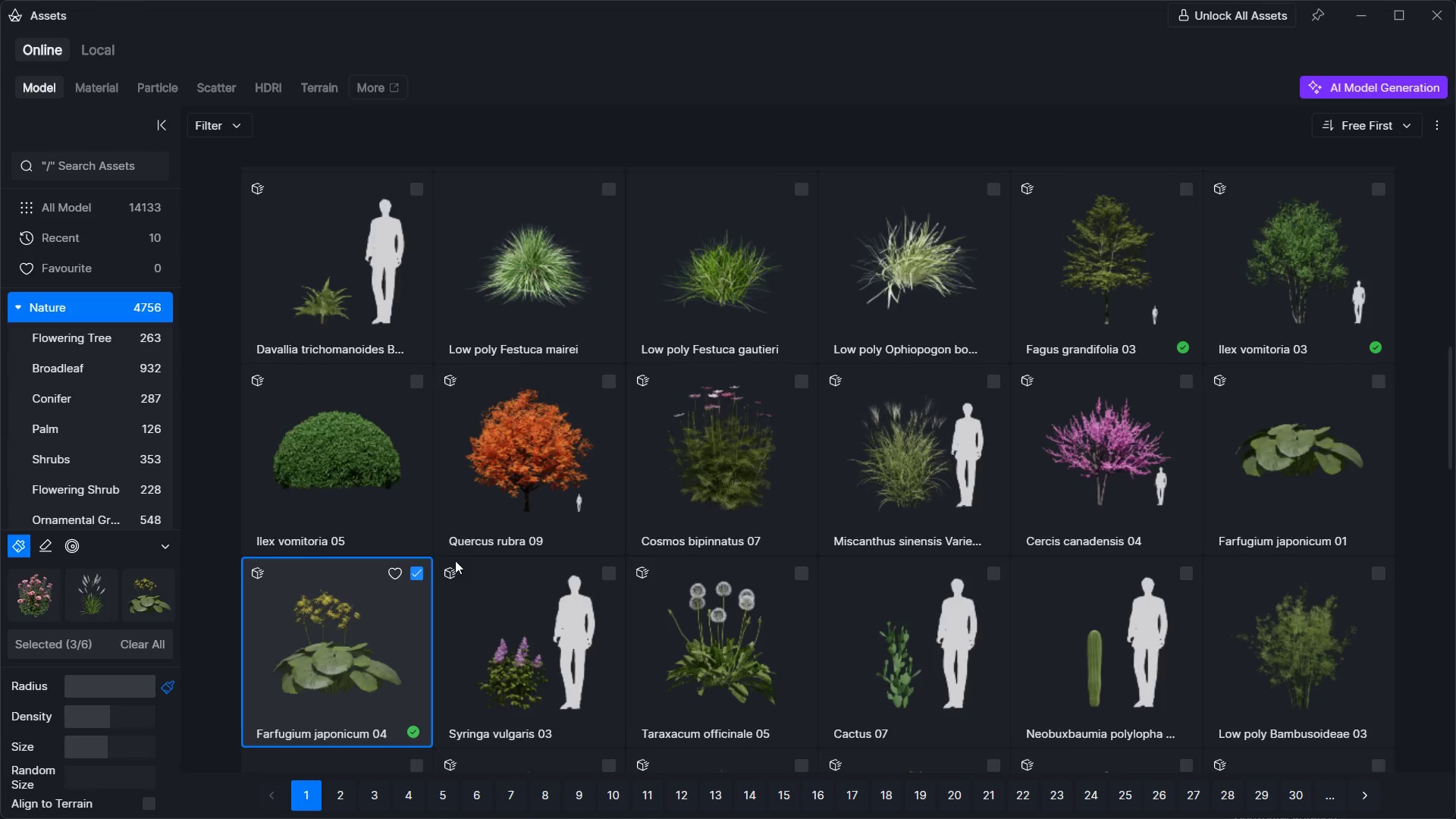 
scroll: coordinate [720, 593], scroll_direction: down, amount: 14.0
 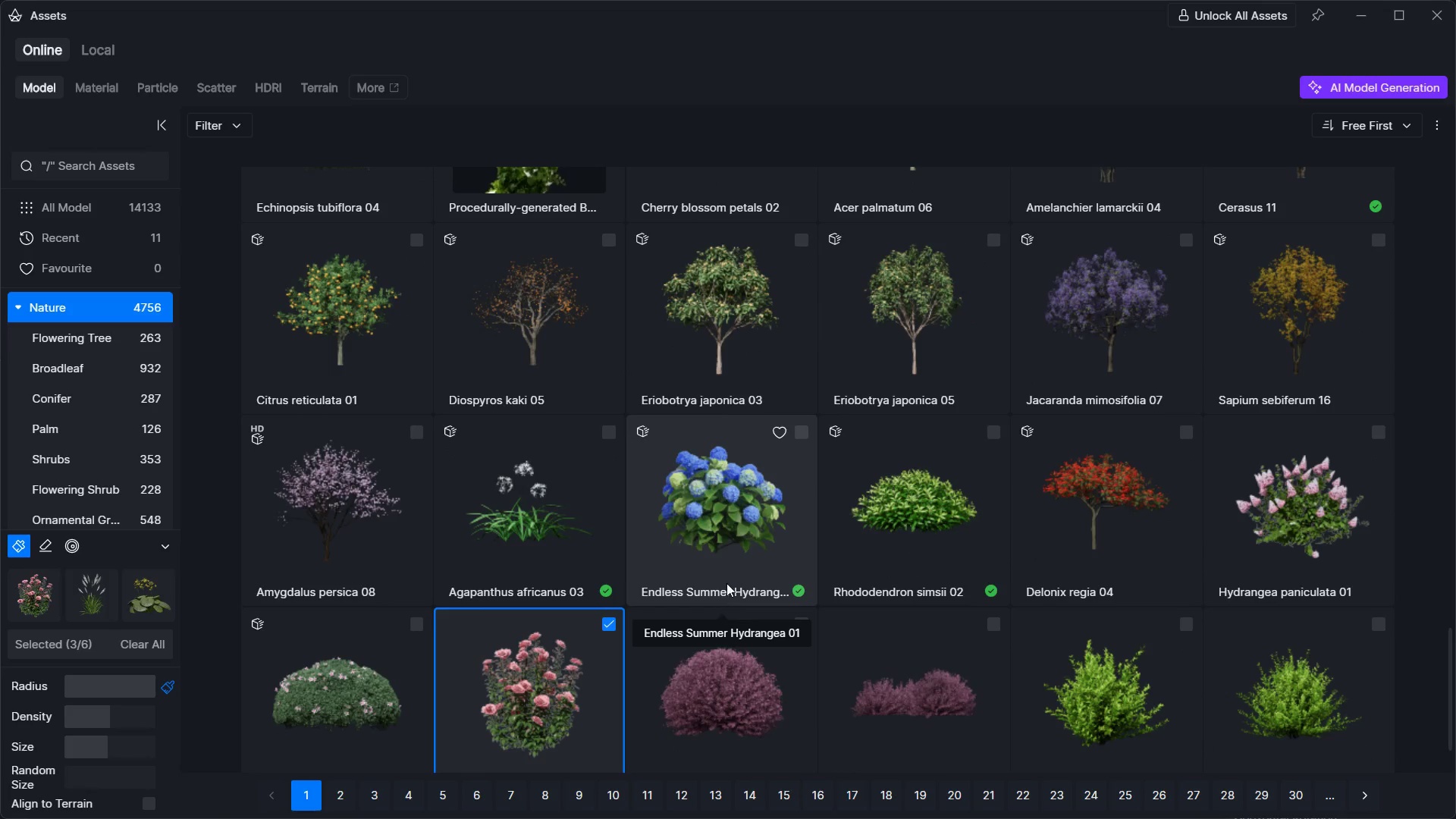 
left_click([730, 566])
 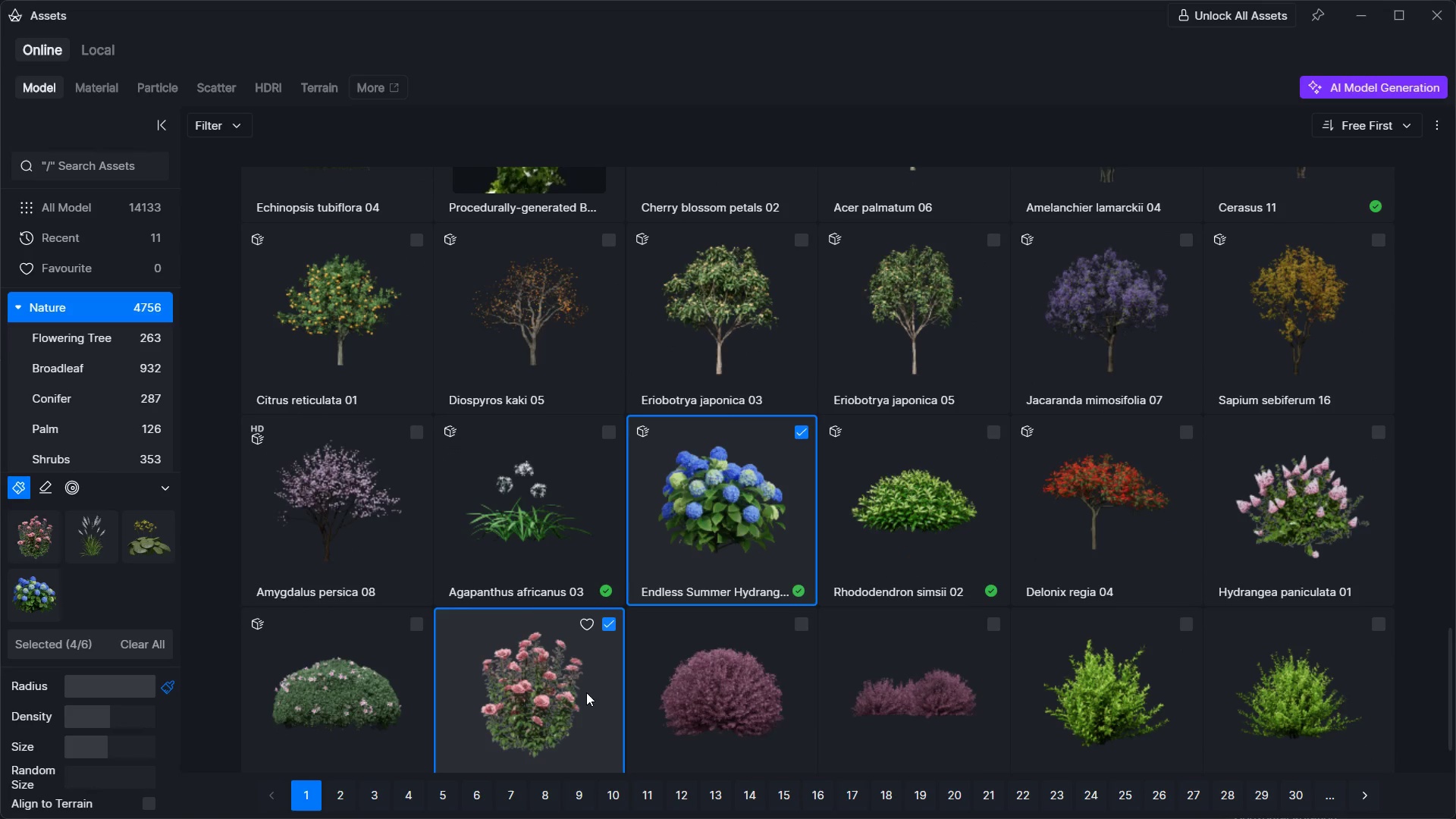 
scroll: coordinate [715, 638], scroll_direction: down, amount: 2.0
 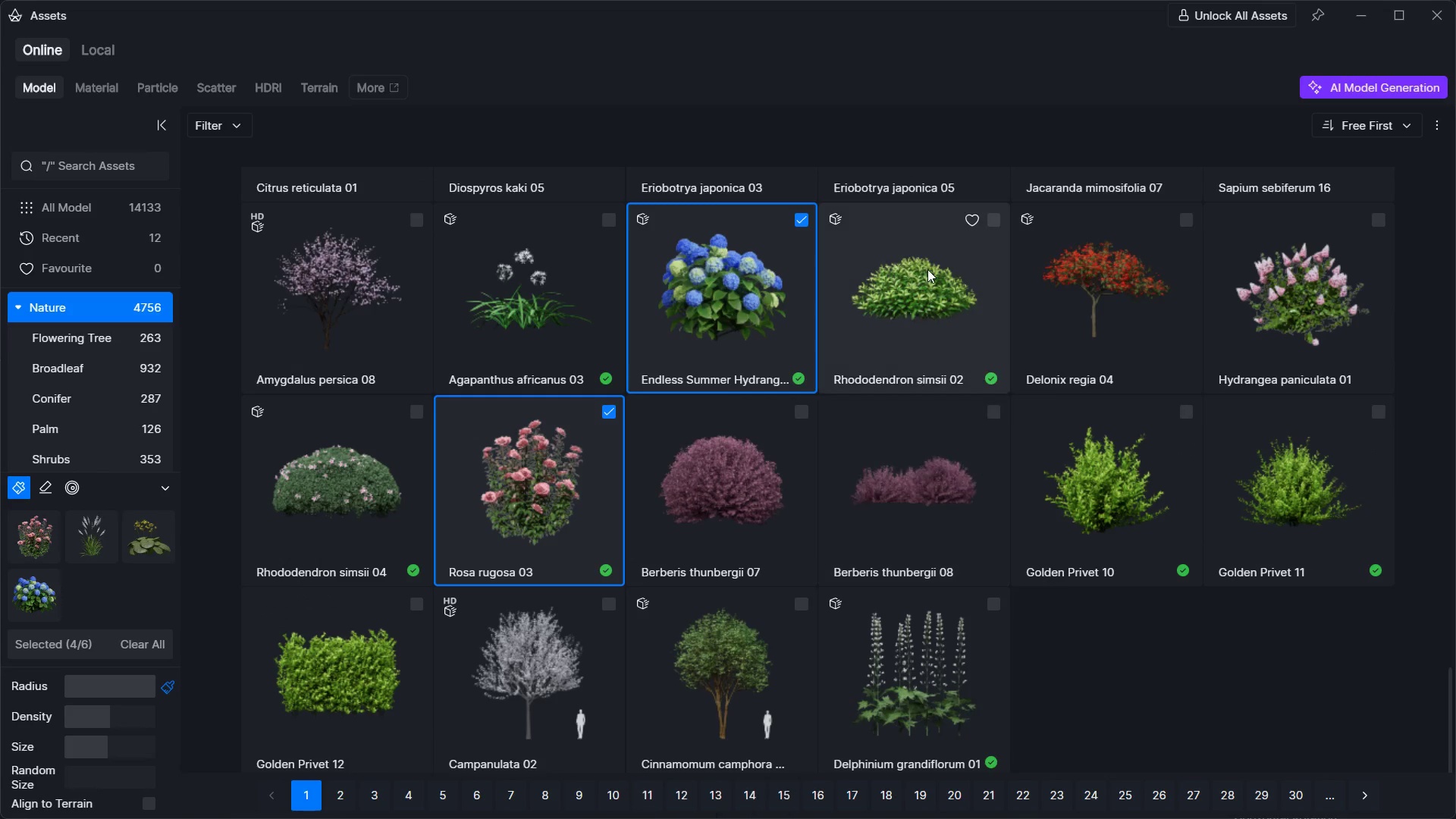 
left_click([927, 269])
 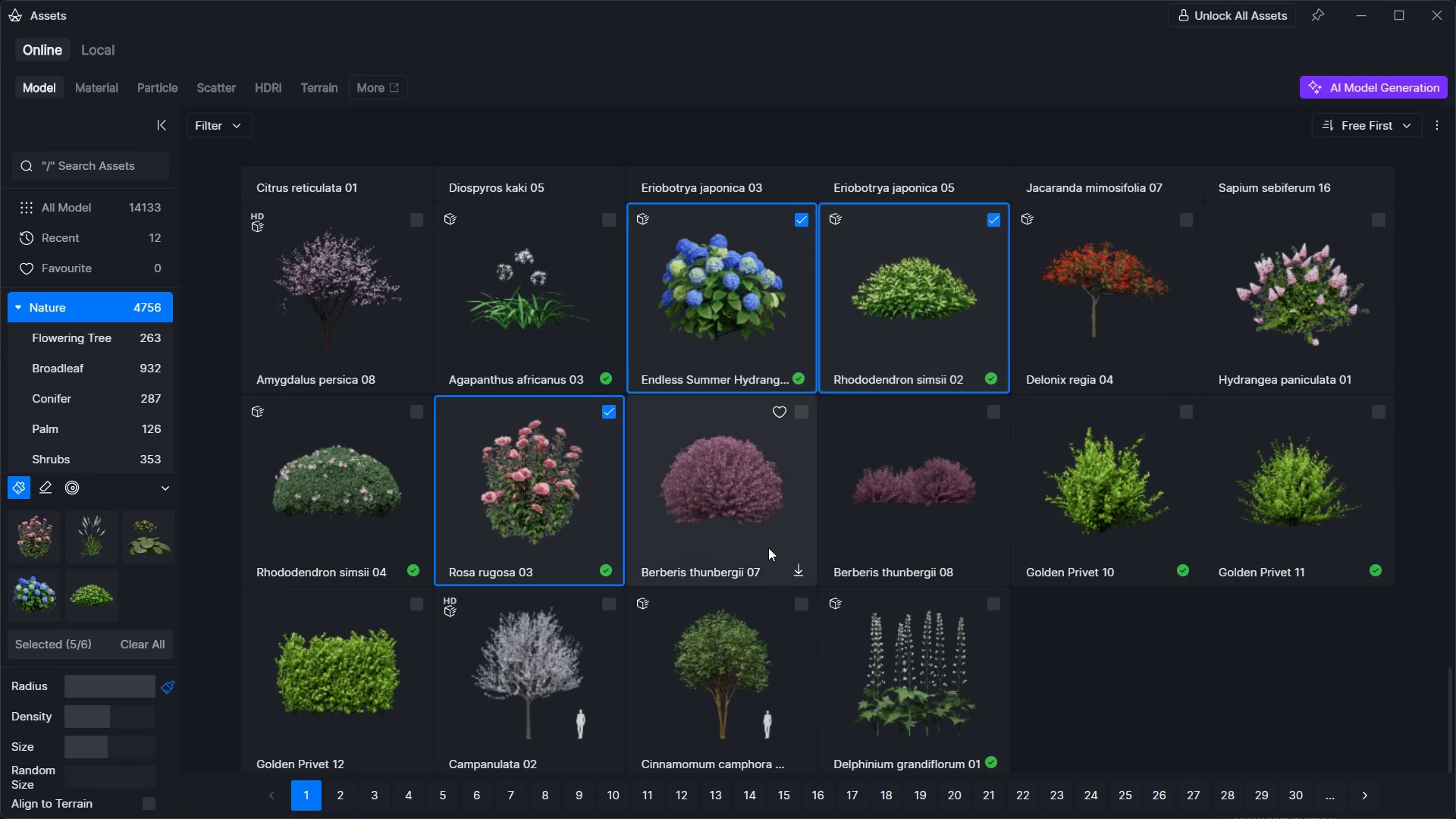 
scroll: coordinate [768, 548], scroll_direction: none, amount: 0.0
 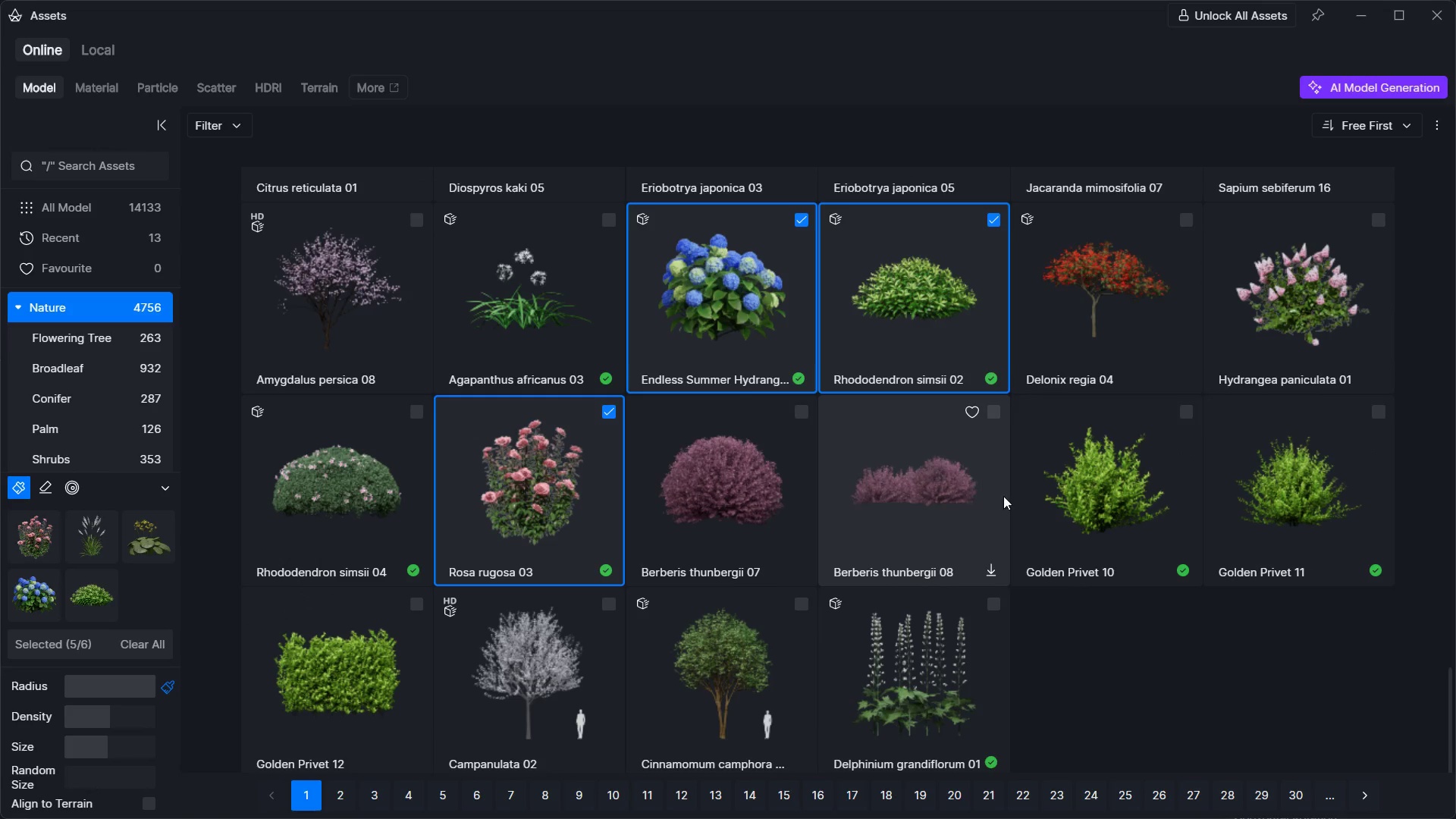 
left_click([1117, 538])
 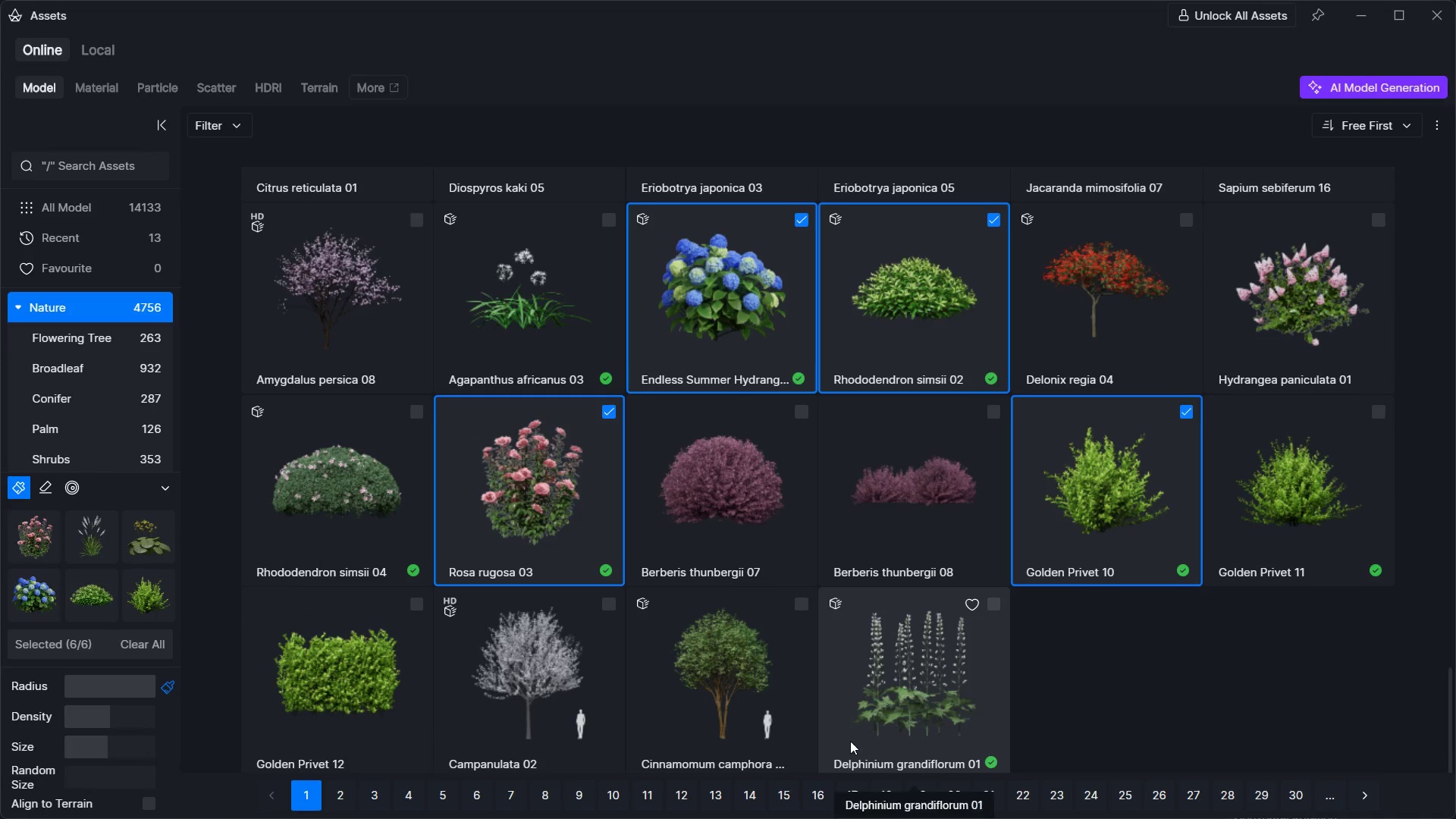 
double_click([915, 682])
 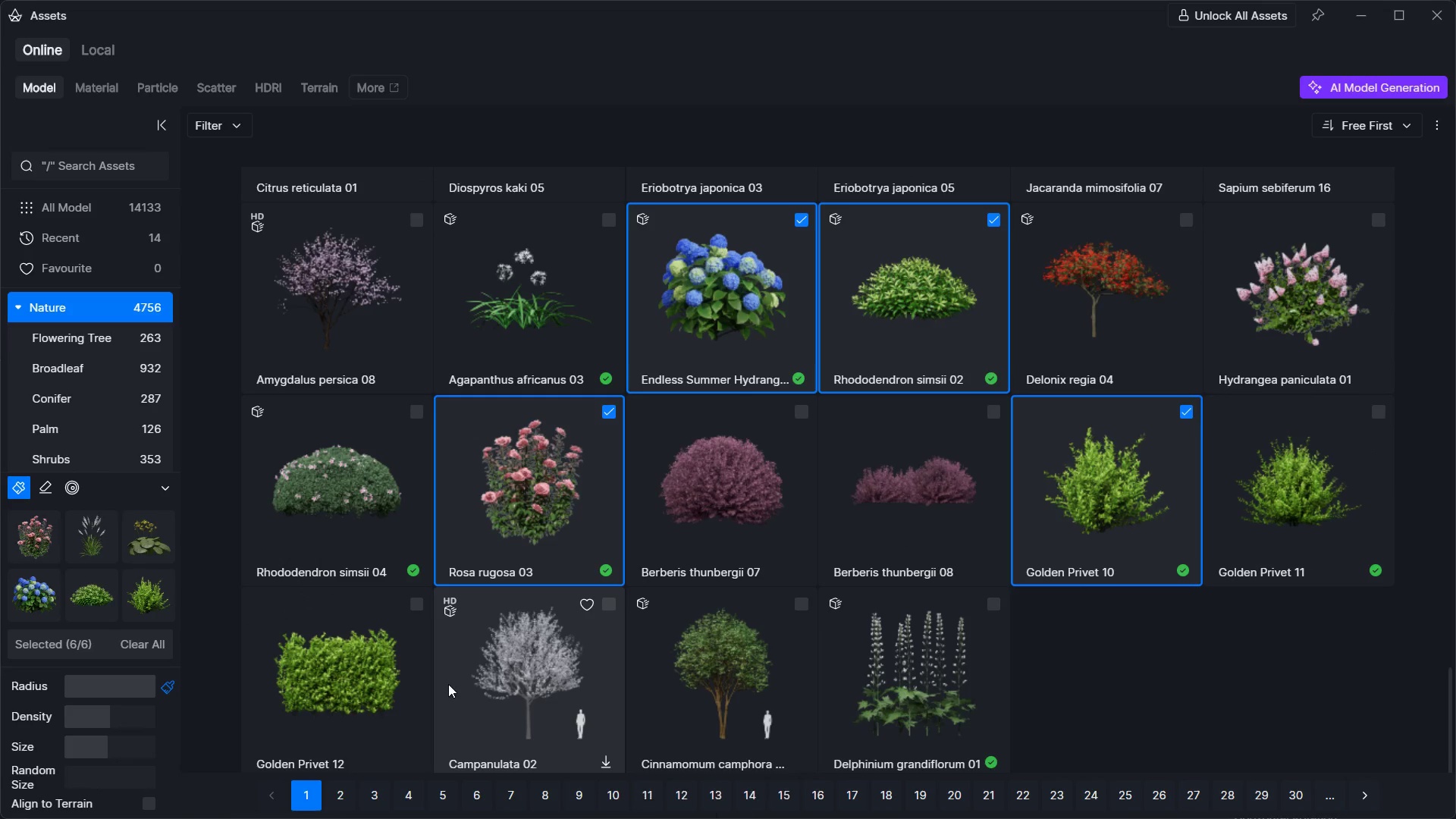 
scroll: coordinate [449, 684], scroll_direction: down, amount: 5.0
 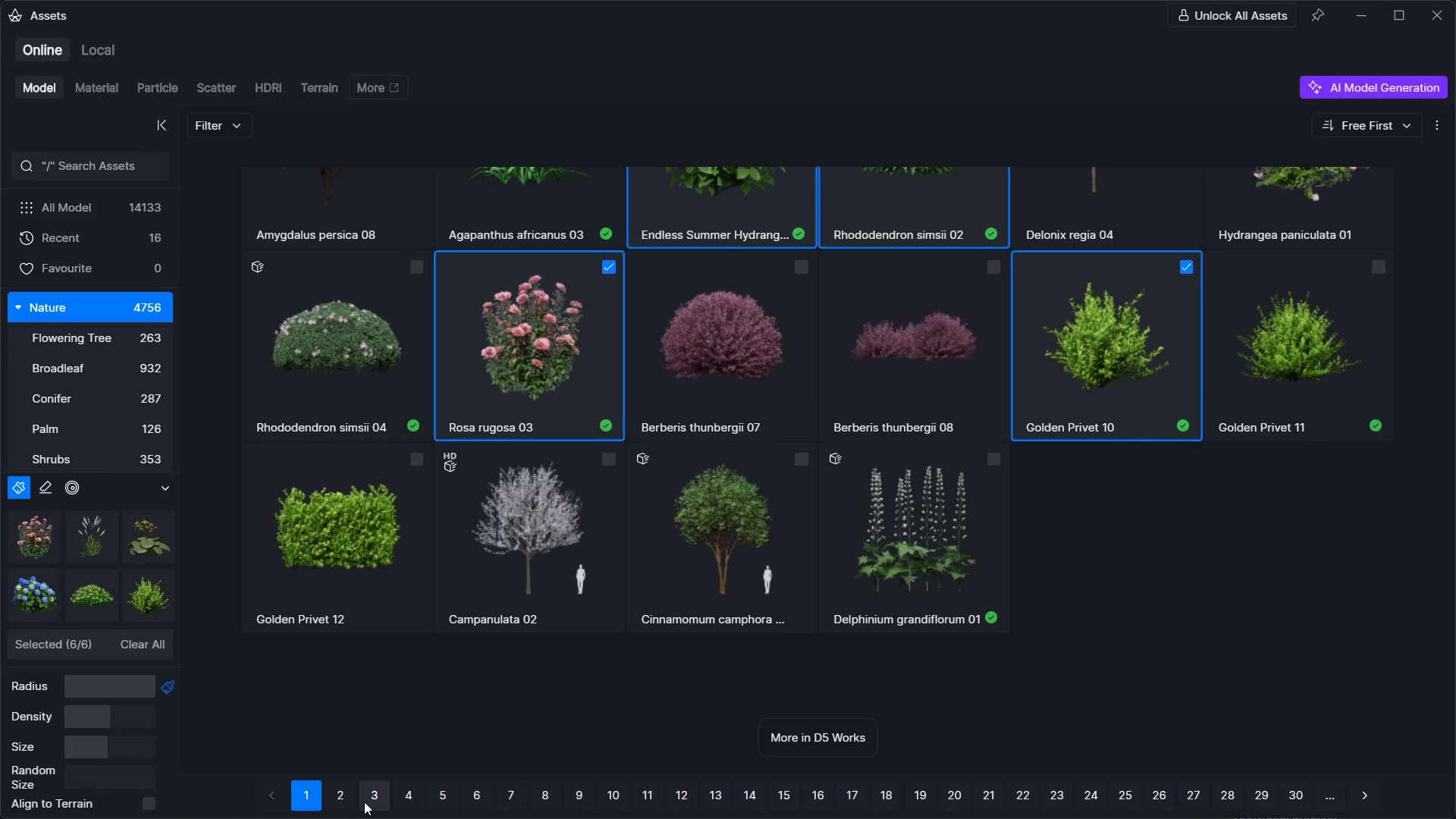 
left_click([350, 802])
 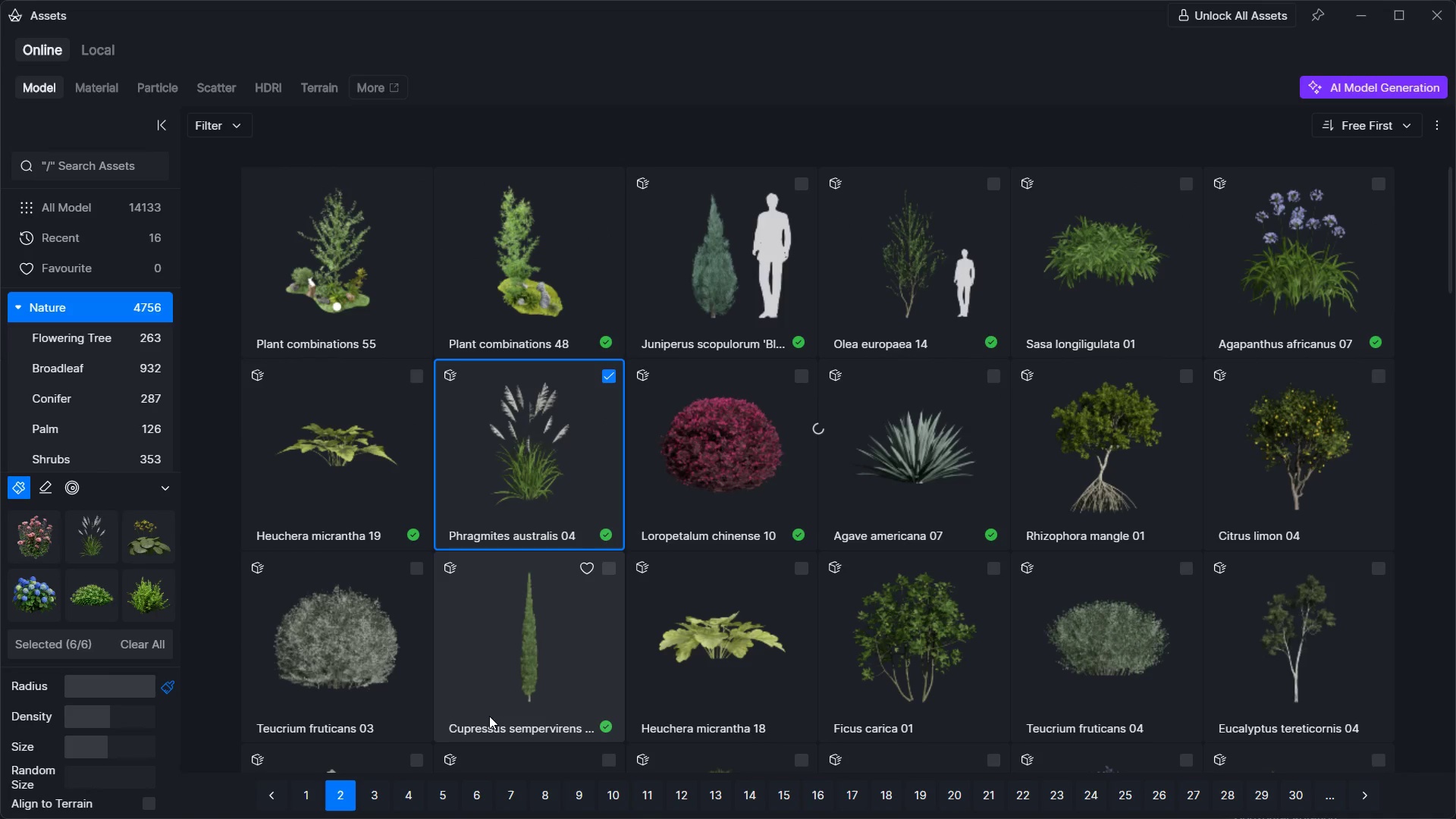 
scroll: coordinate [597, 700], scroll_direction: up, amount: 8.0
 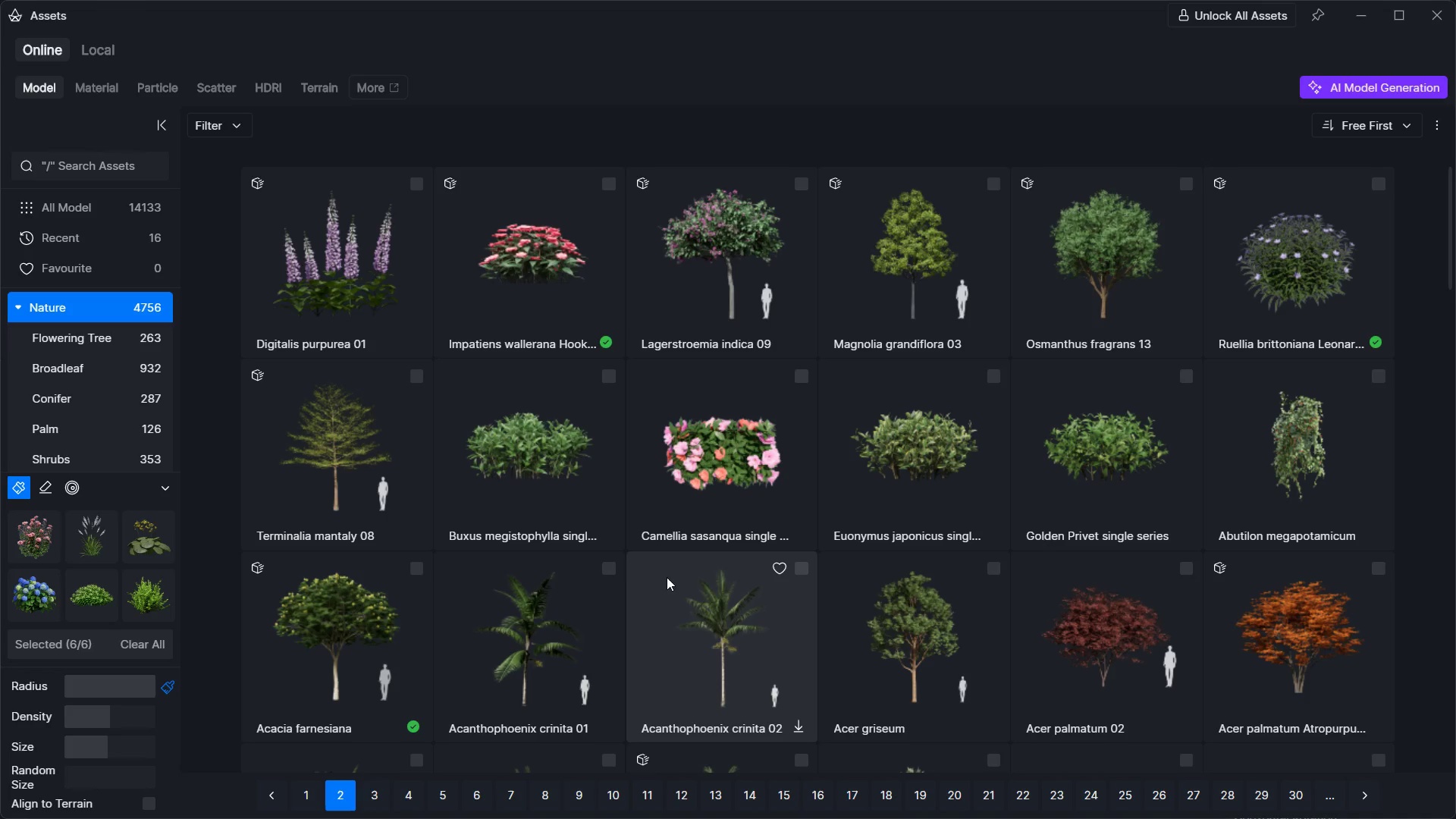 
wait(6.36)
 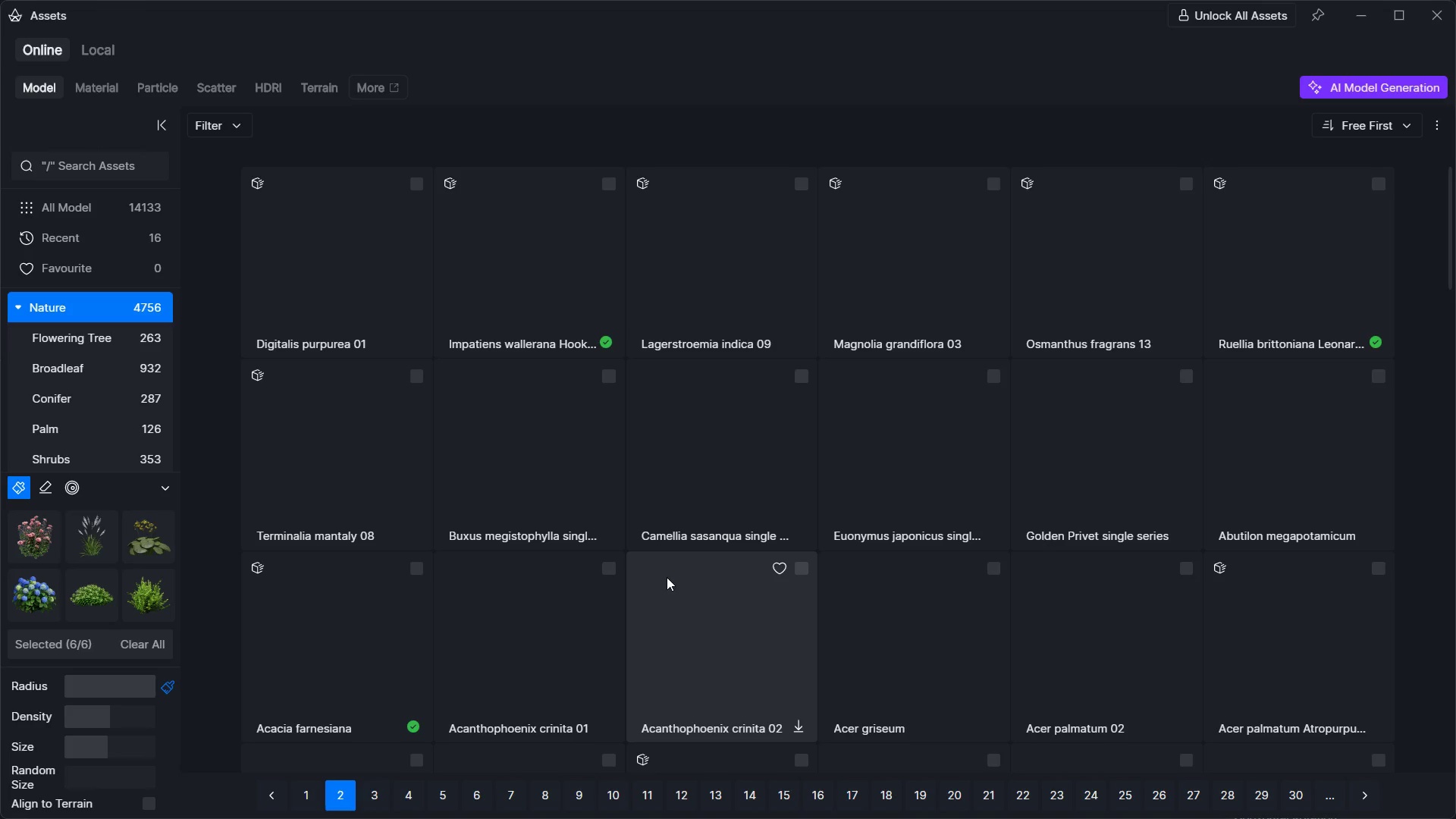 
left_click([512, 243])
 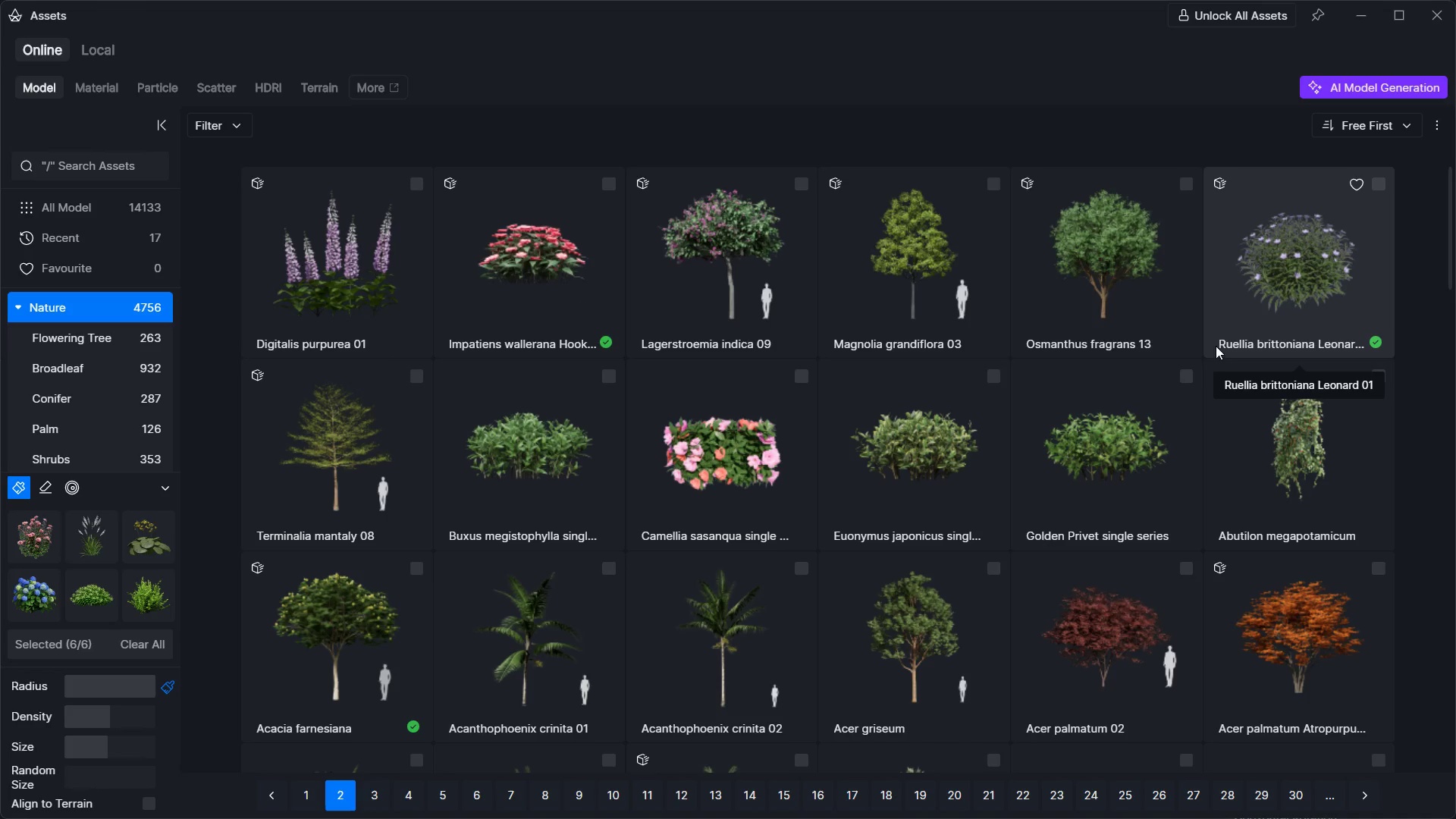 
left_click([1272, 298])
 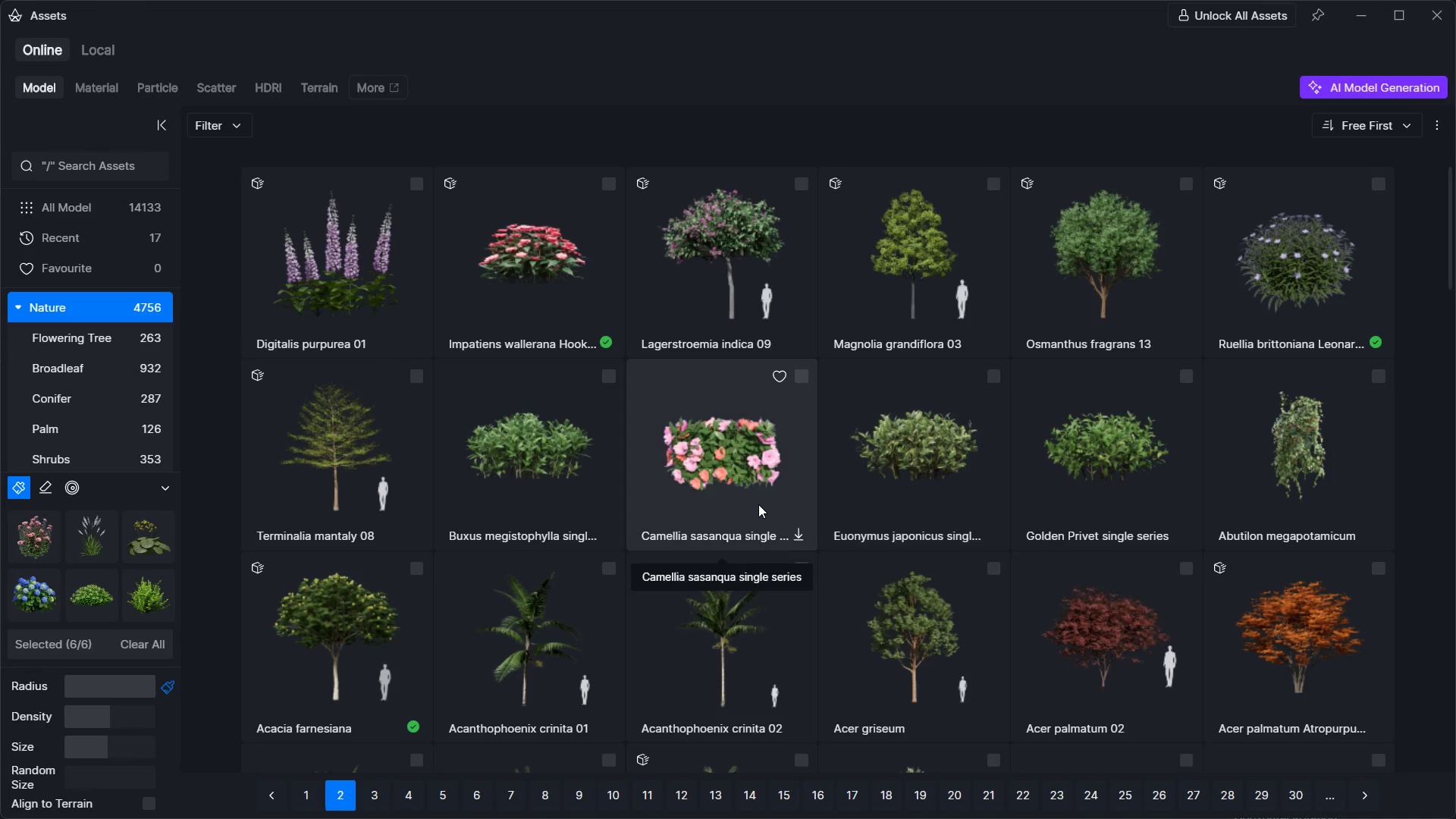 
scroll: coordinate [758, 504], scroll_direction: down, amount: 8.0
 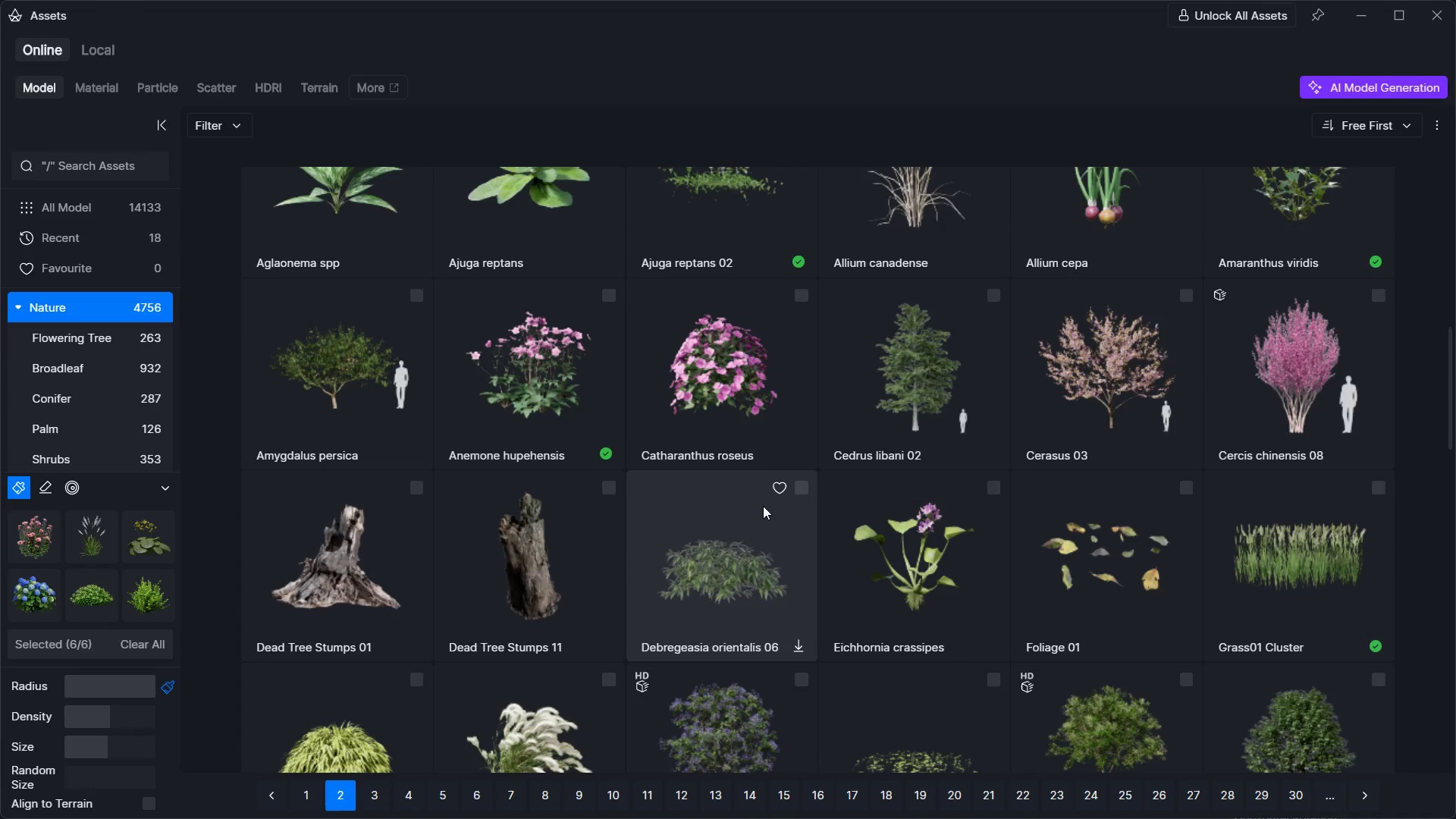 
scroll: coordinate [763, 506], scroll_direction: up, amount: 1.0
 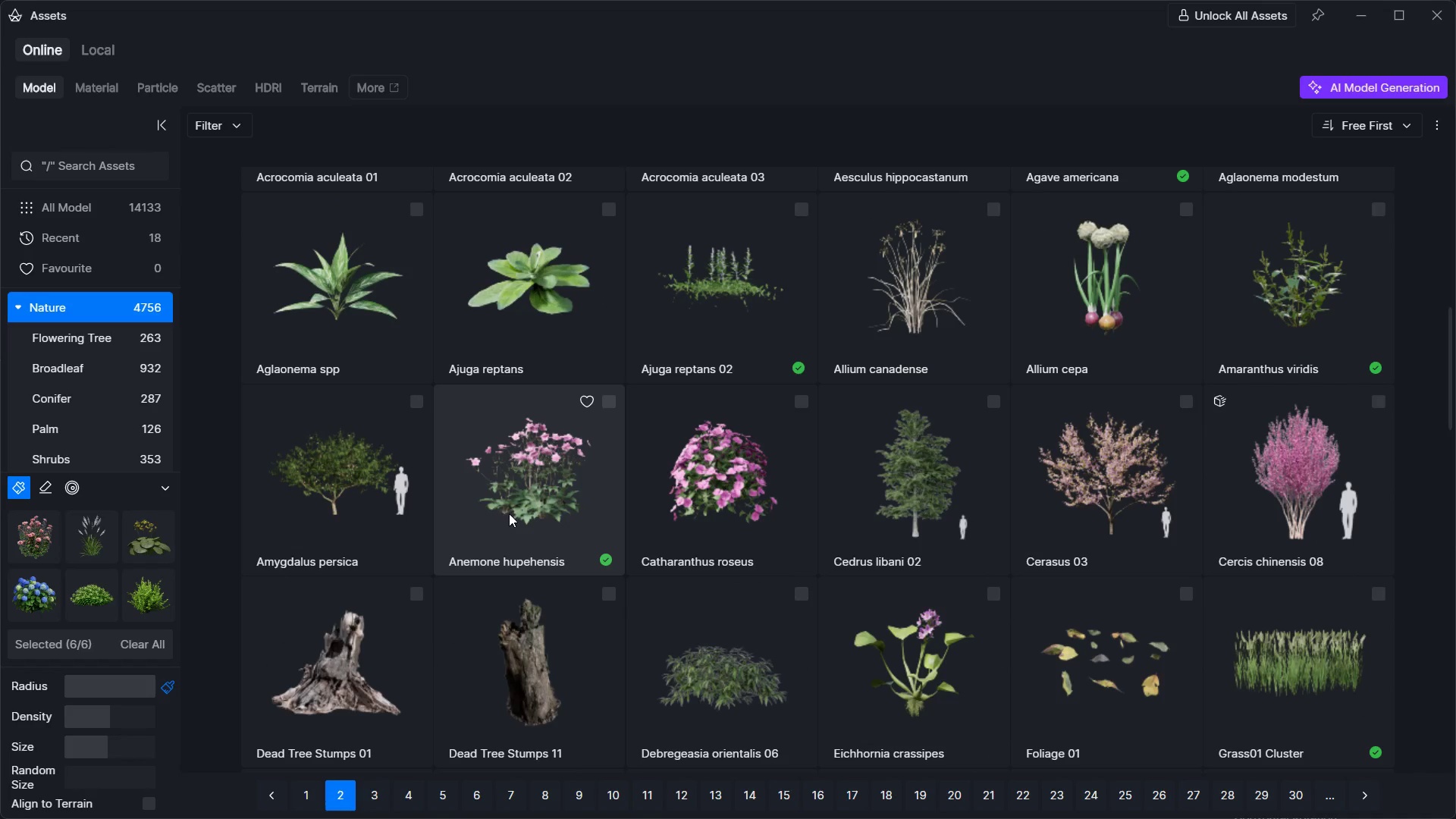 
left_click([530, 513])
 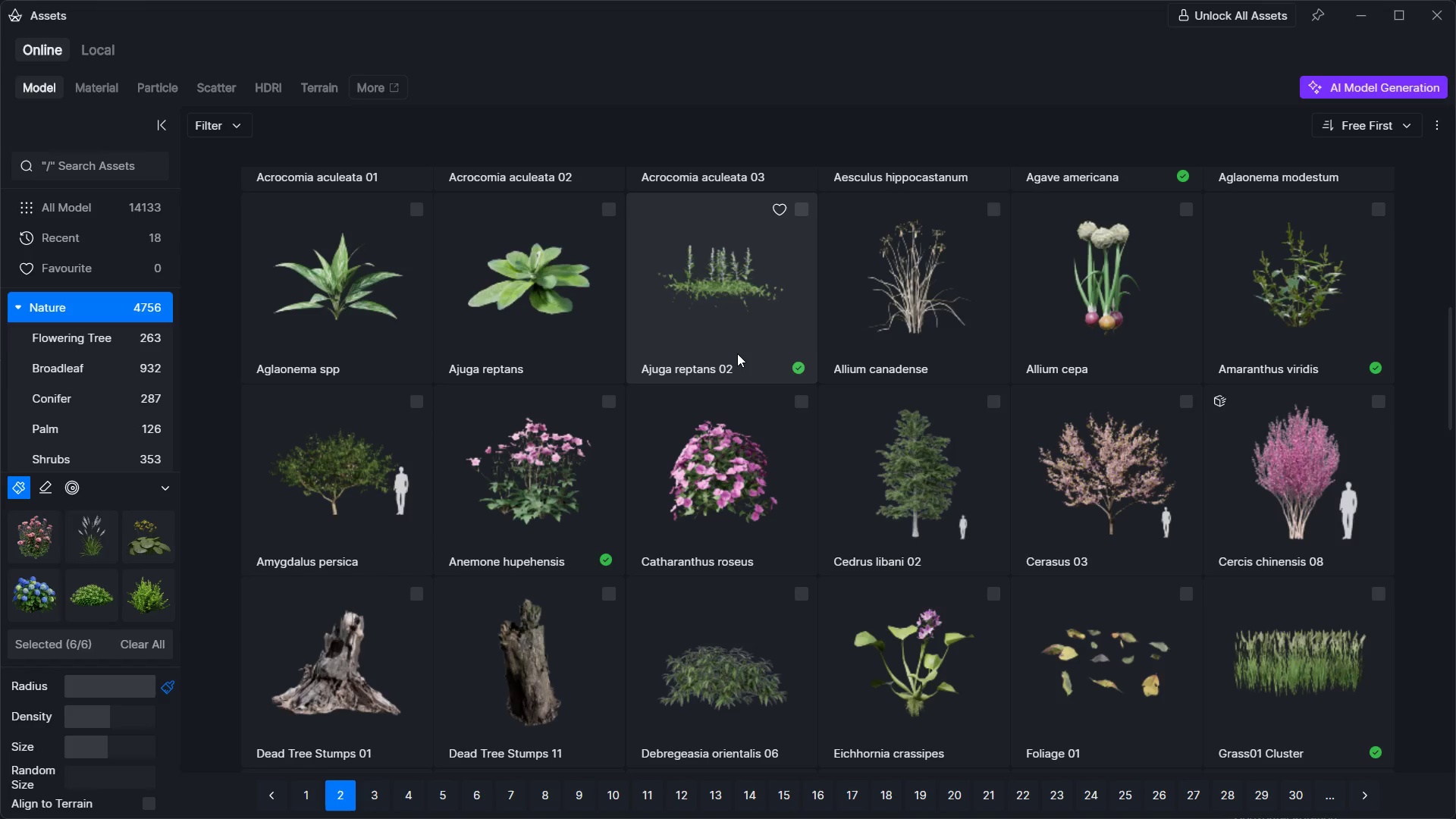 
left_click([737, 353])
 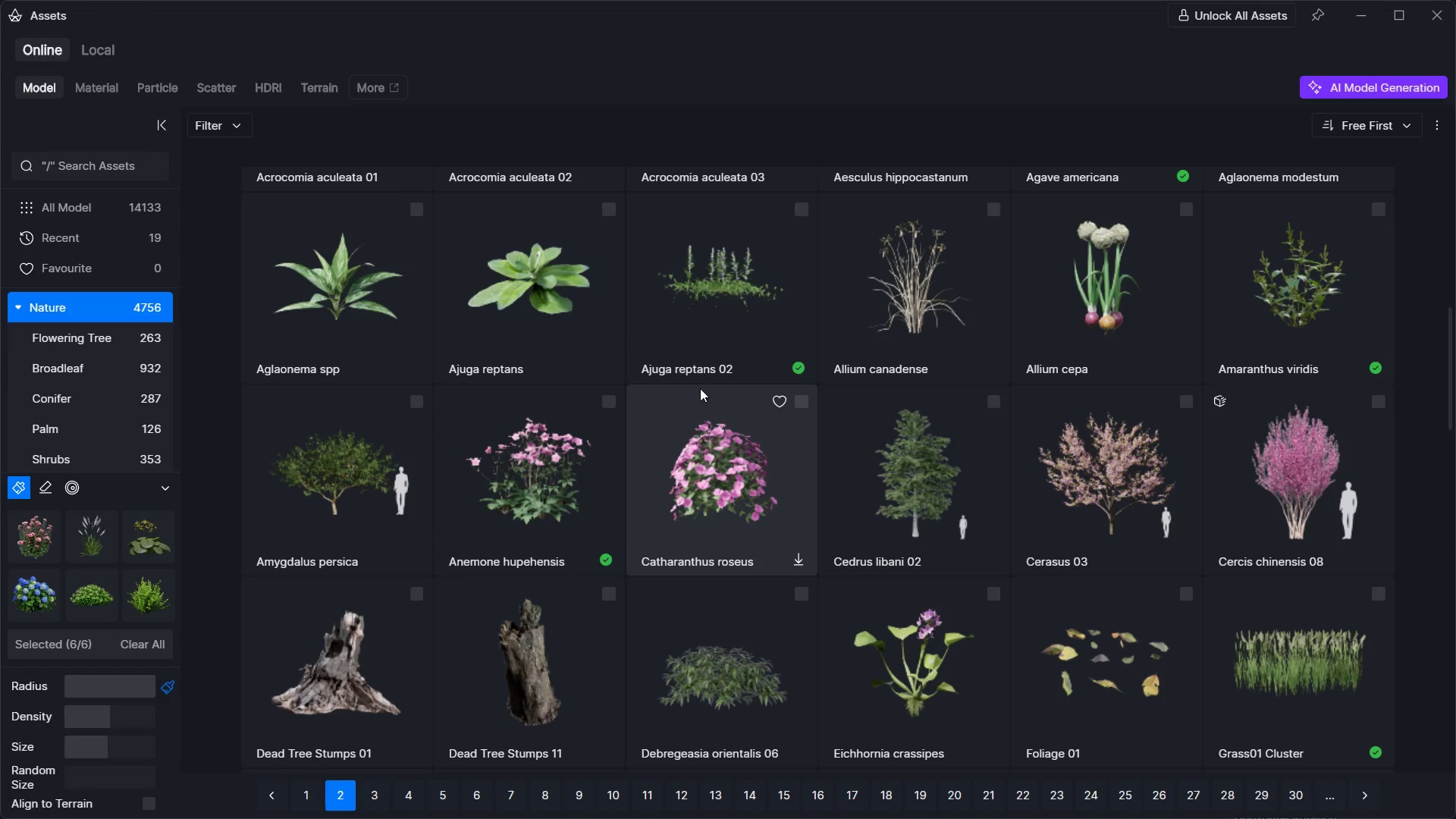 
left_click([565, 488])
 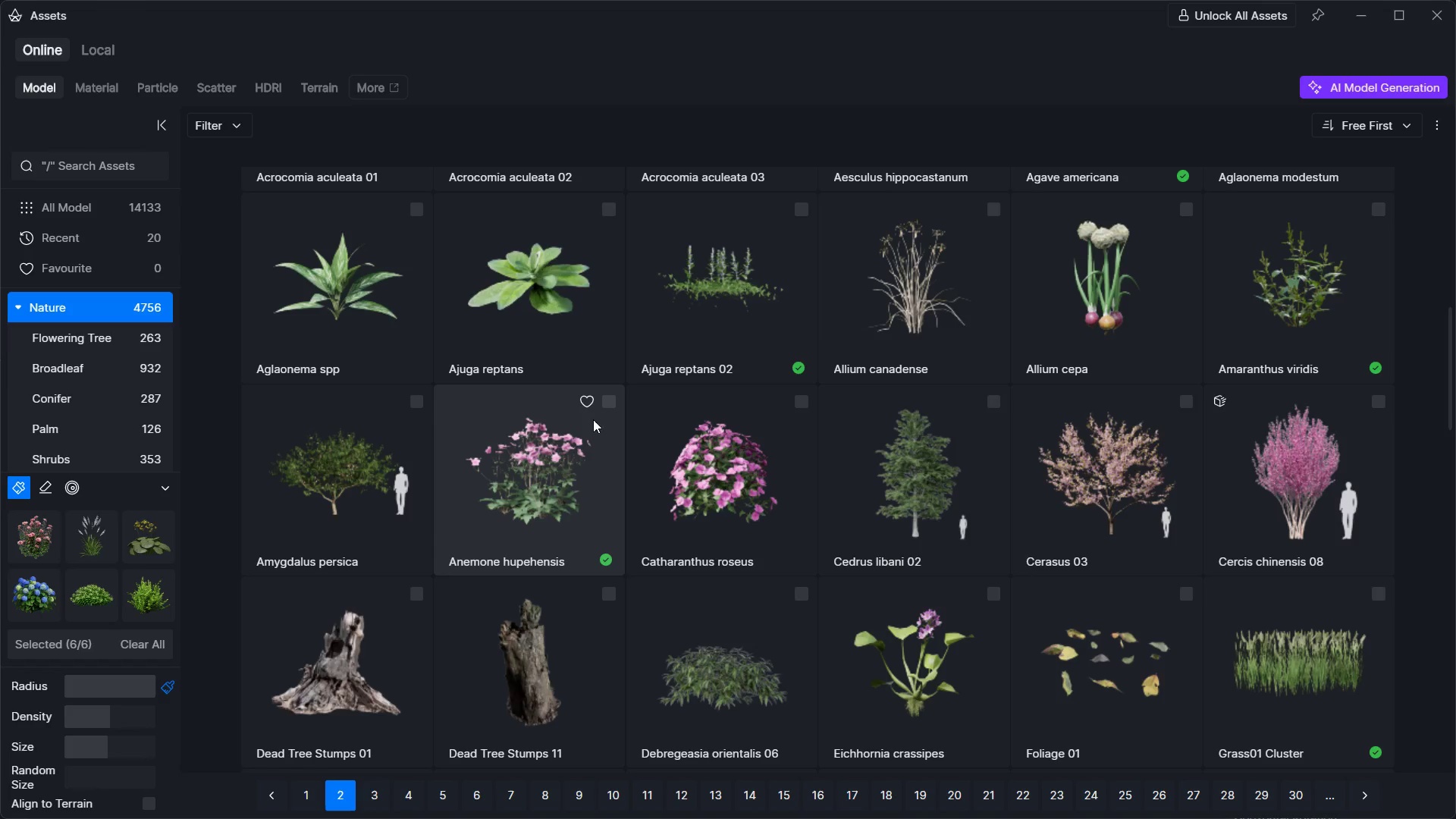 
left_click([579, 447])
 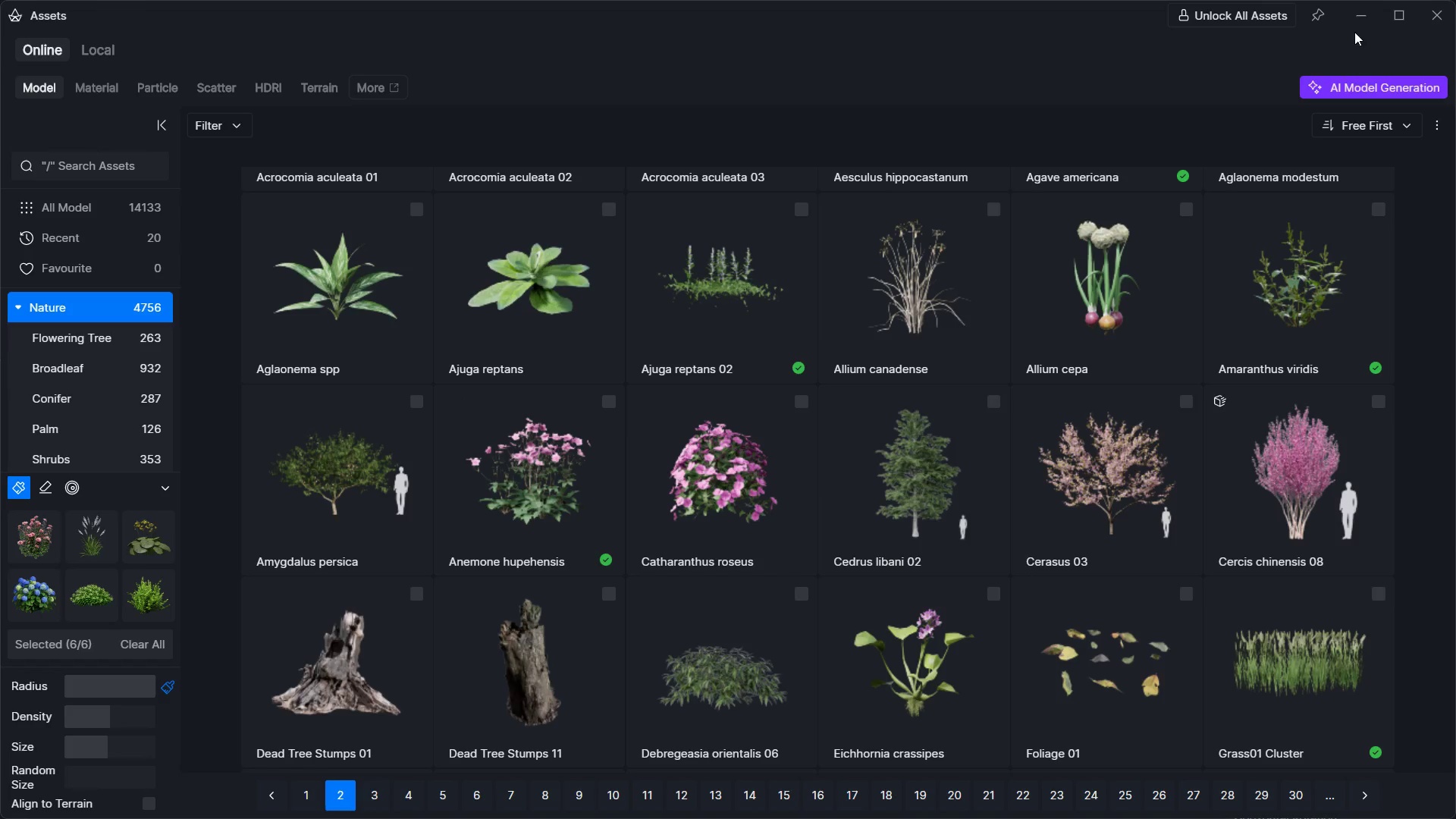 
left_click([1356, 25])
 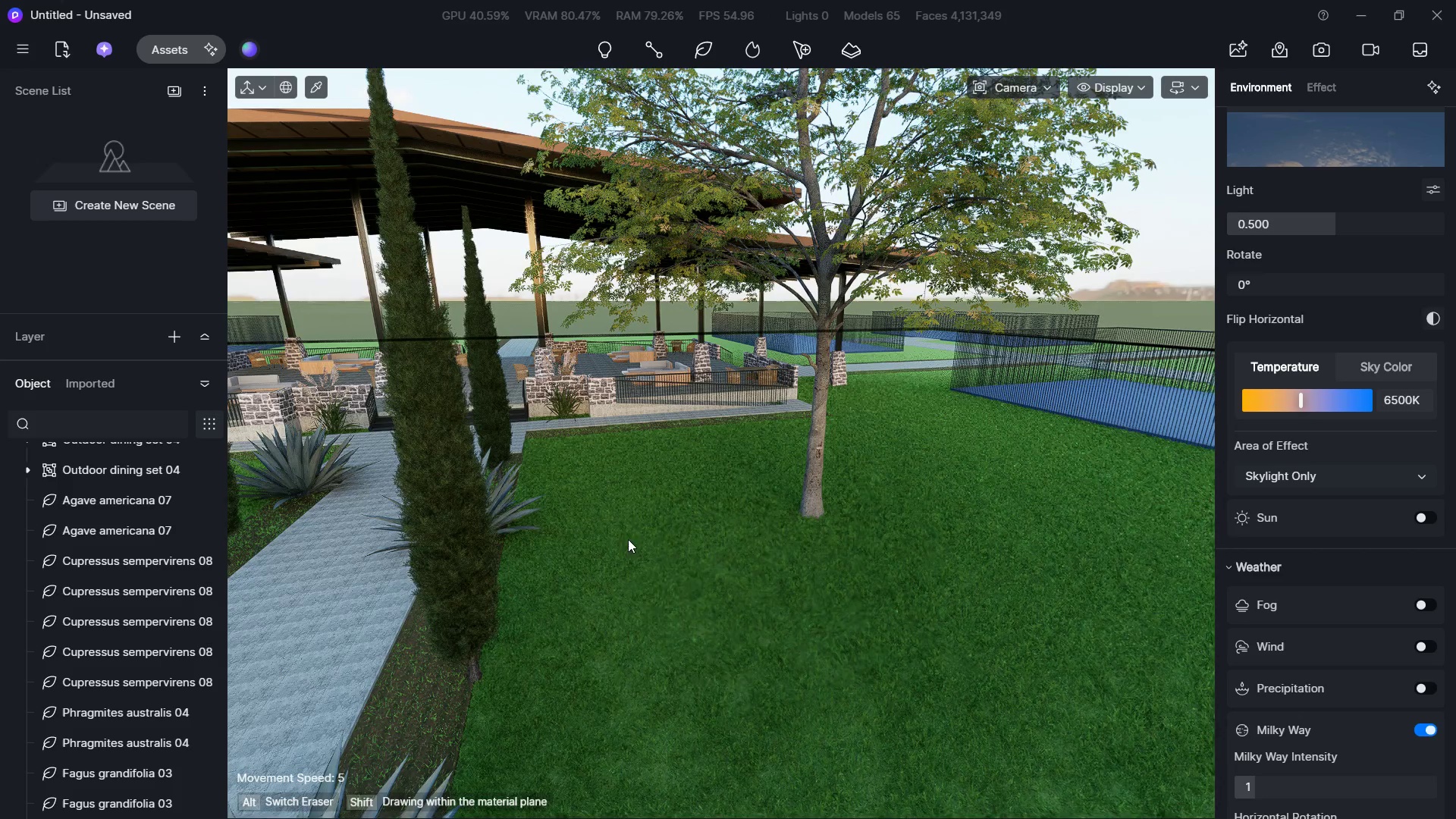 
hold_key(key=W, duration=0.33)
 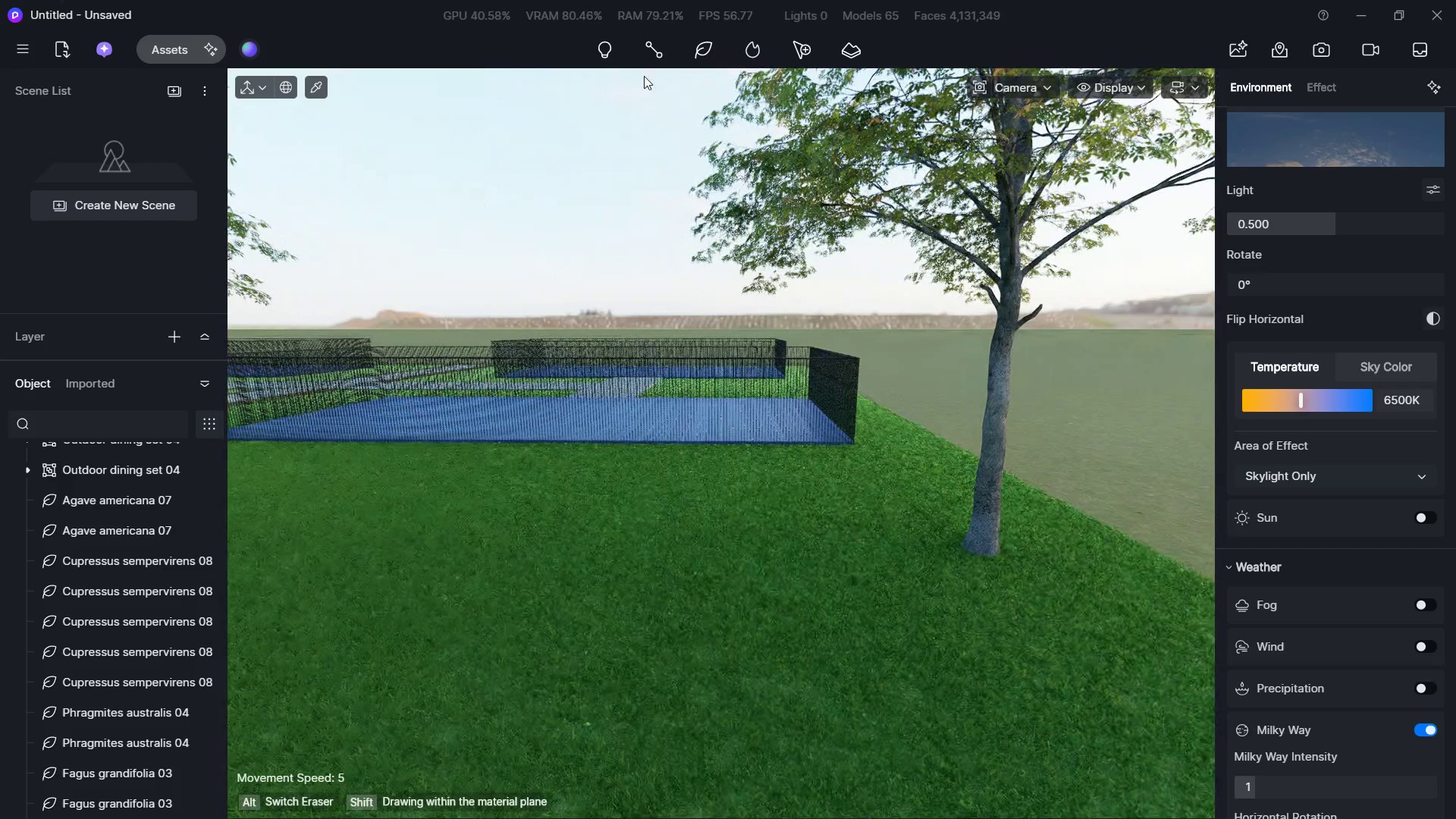 
key(Shift+ShiftLeft)
 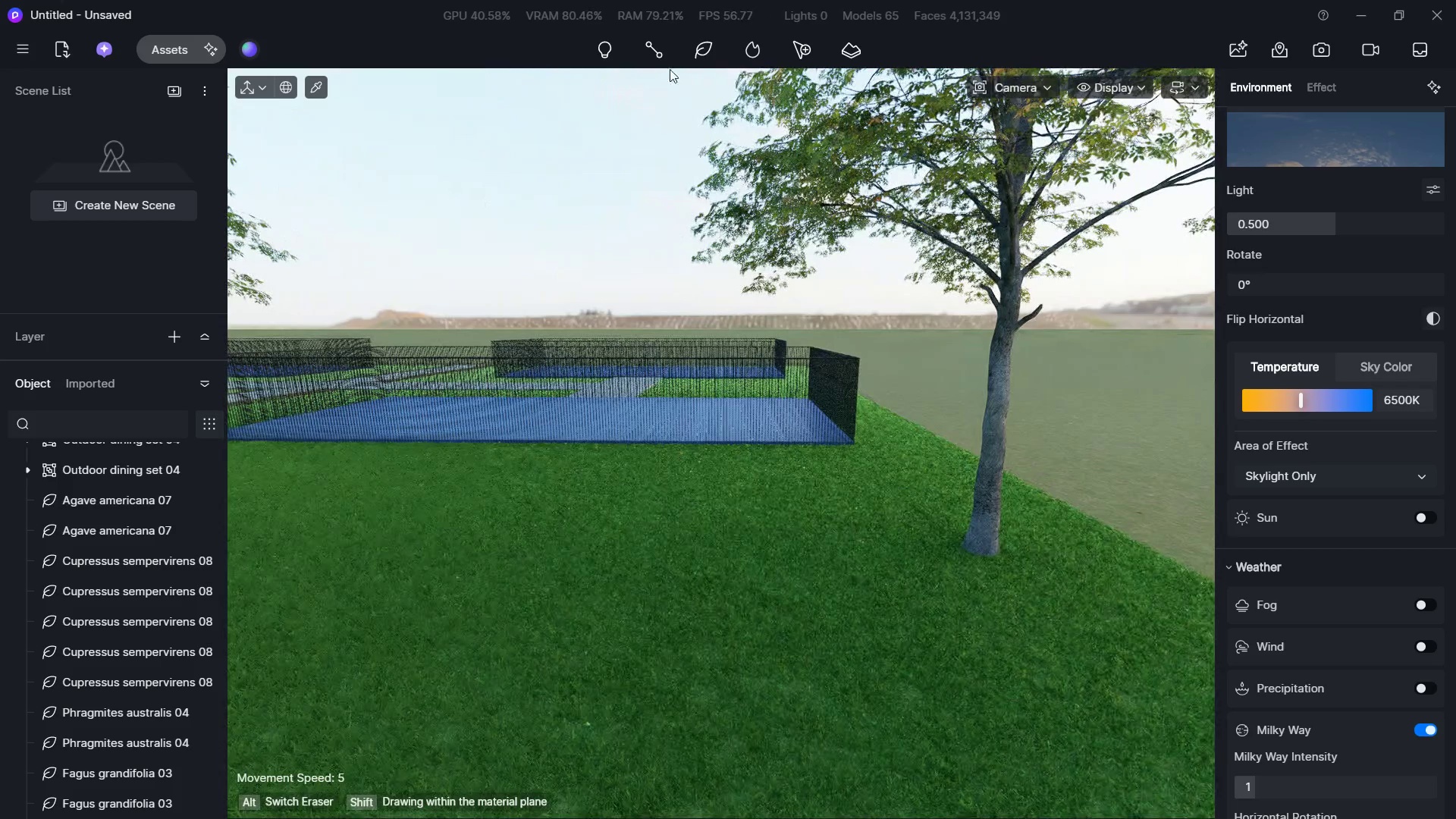 
left_click([732, 41])
 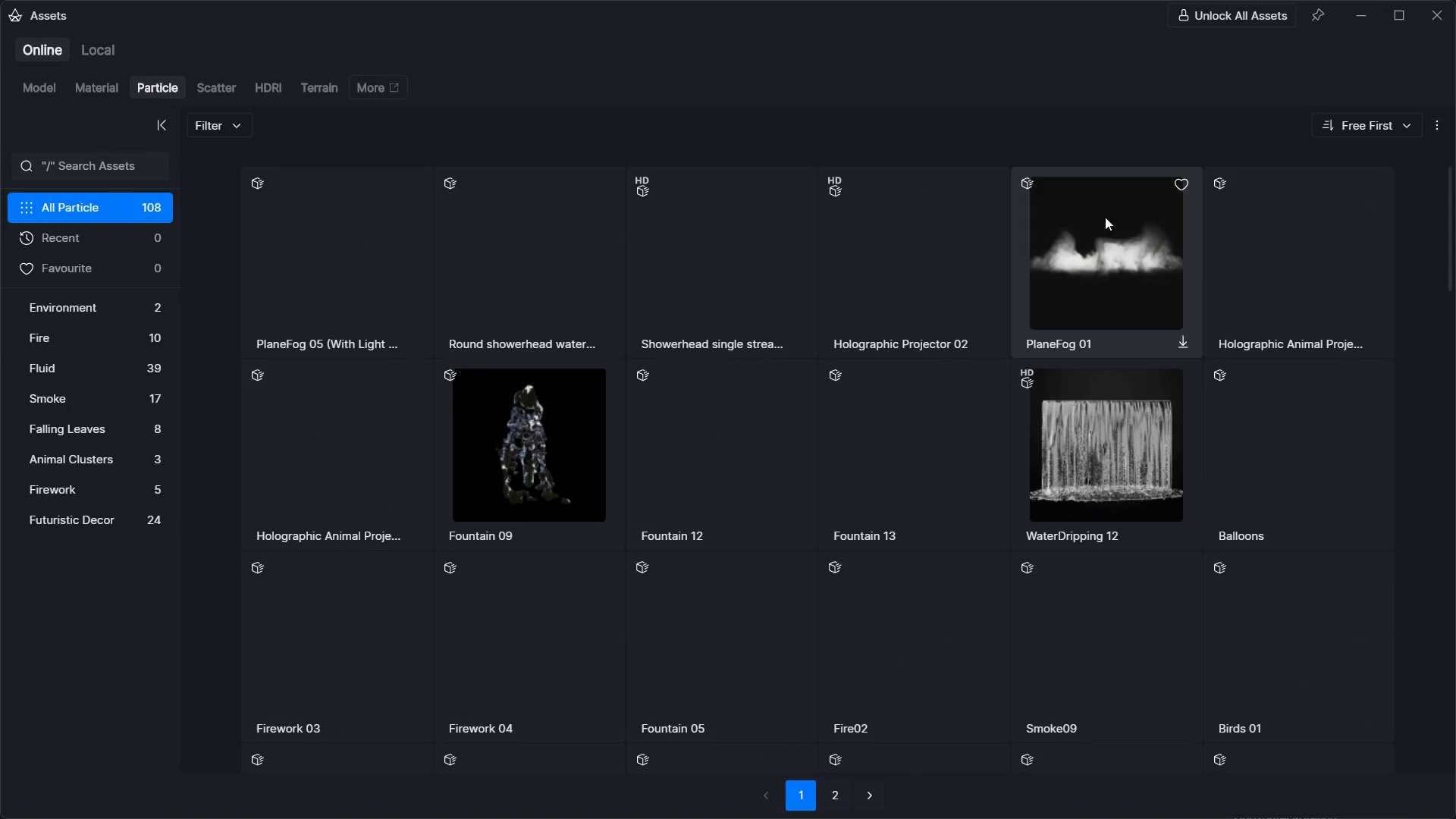 
left_click([1357, 14])
 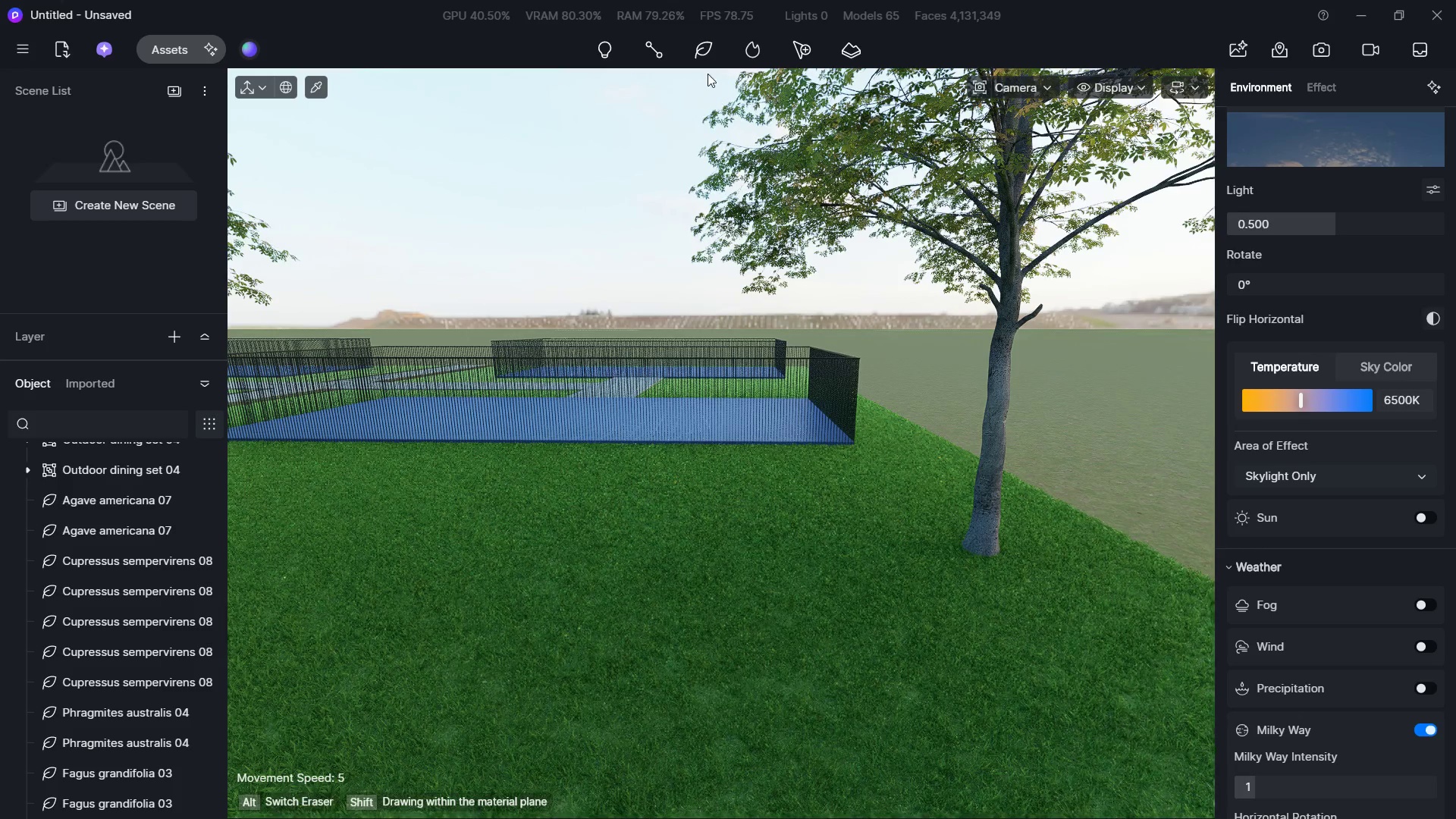 
left_click([714, 41])
 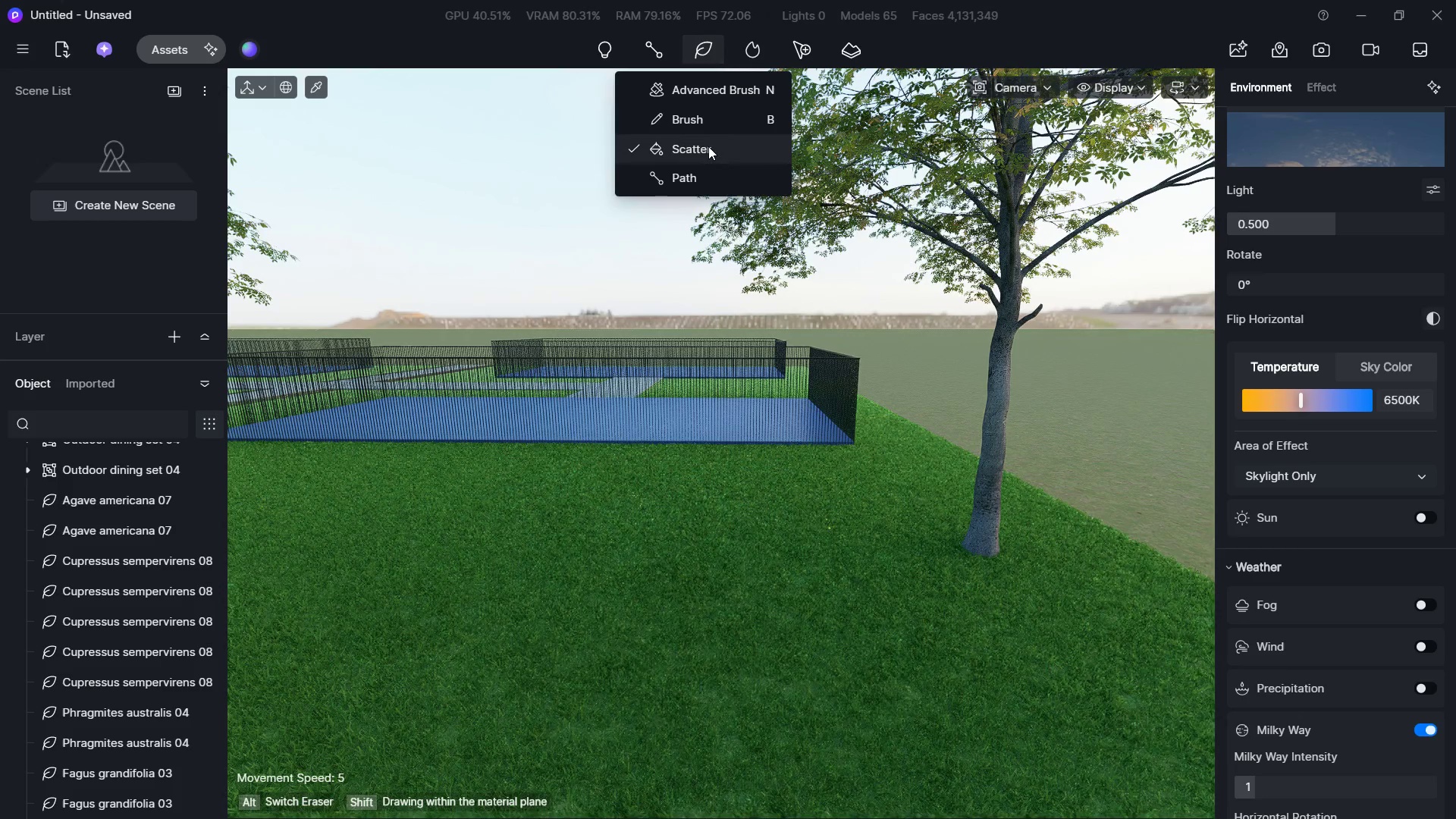 
left_click([708, 146])
 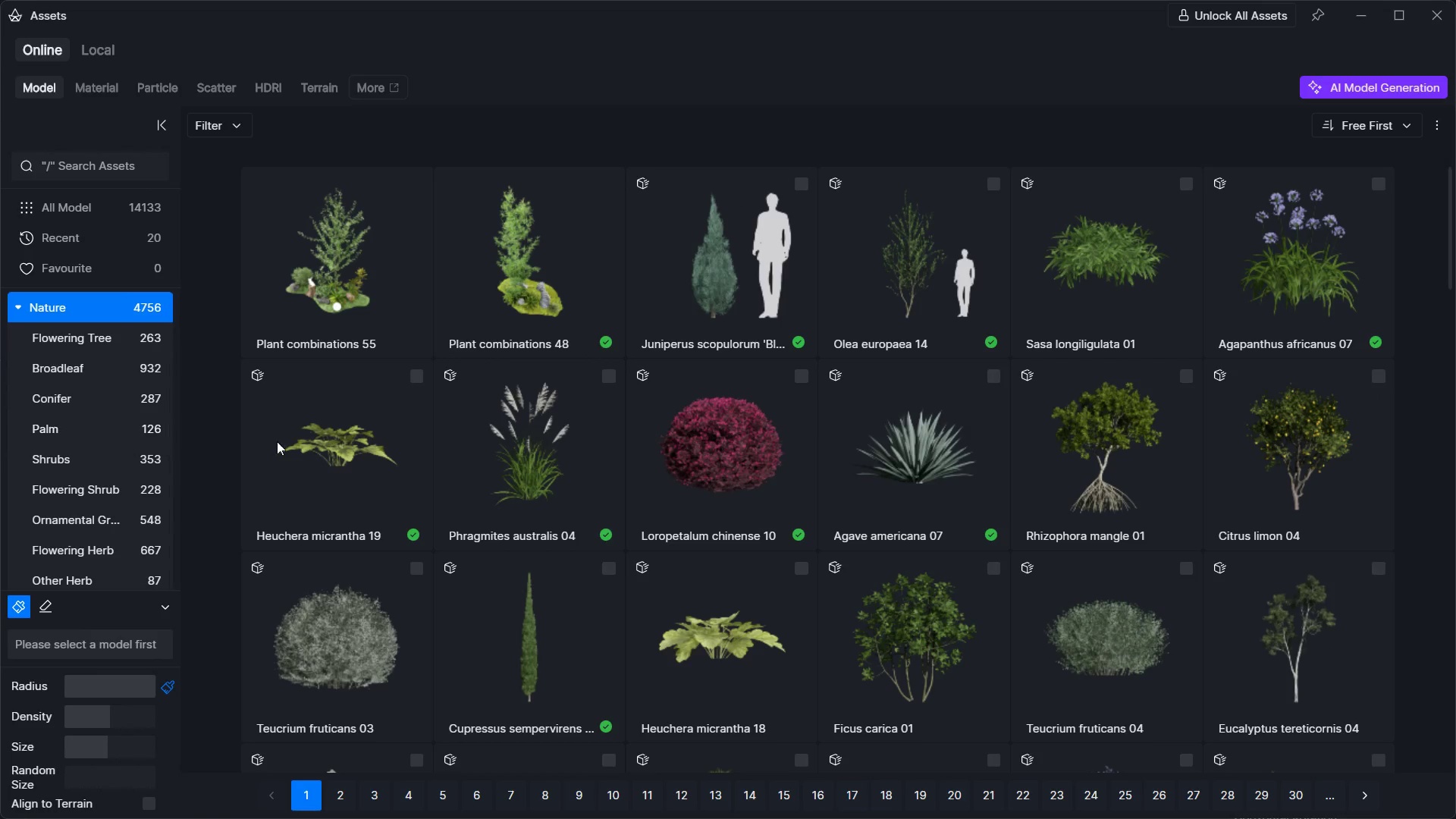 
left_click([509, 488])
 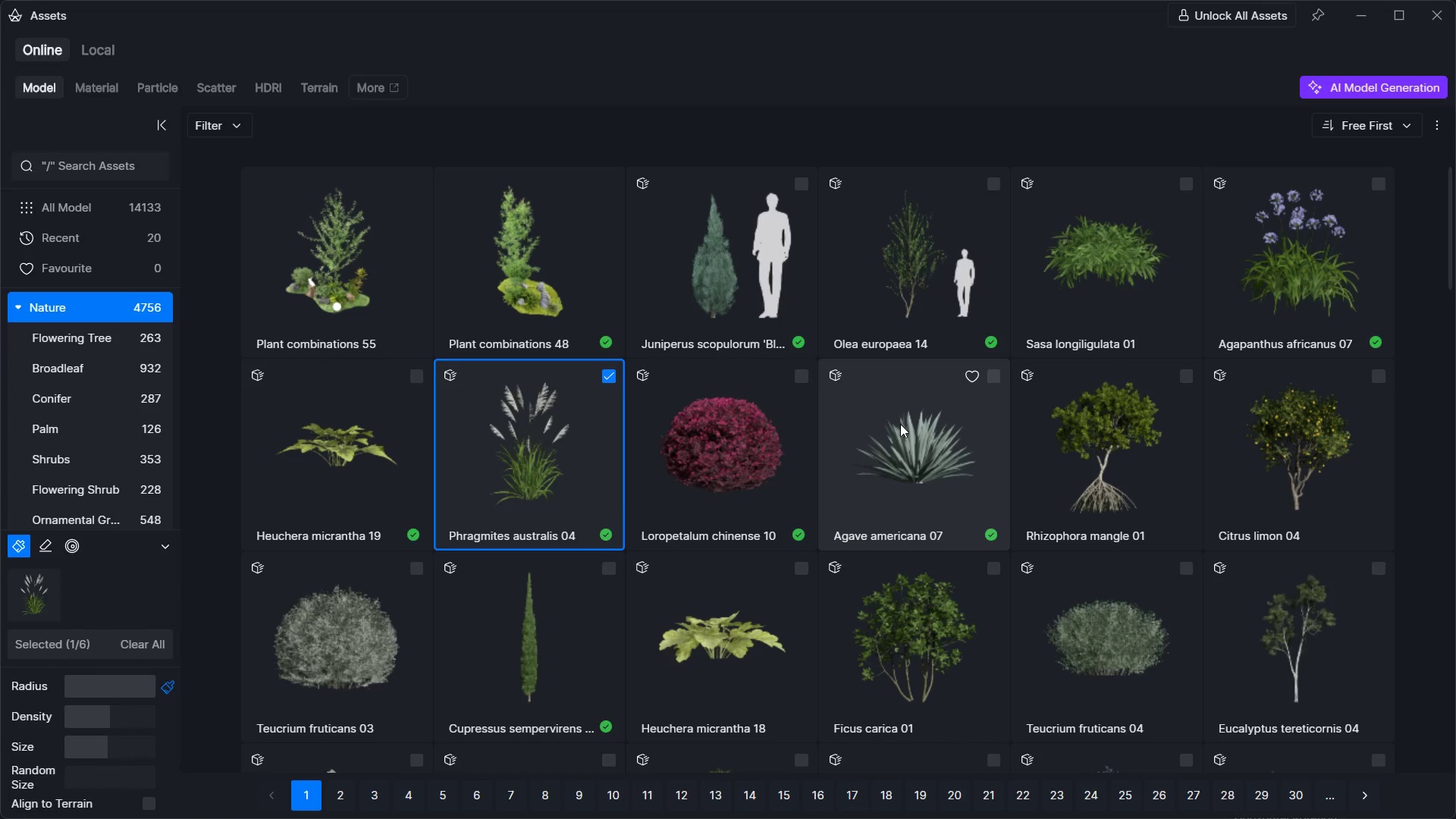 
scroll: coordinate [686, 572], scroll_direction: down, amount: 11.0
 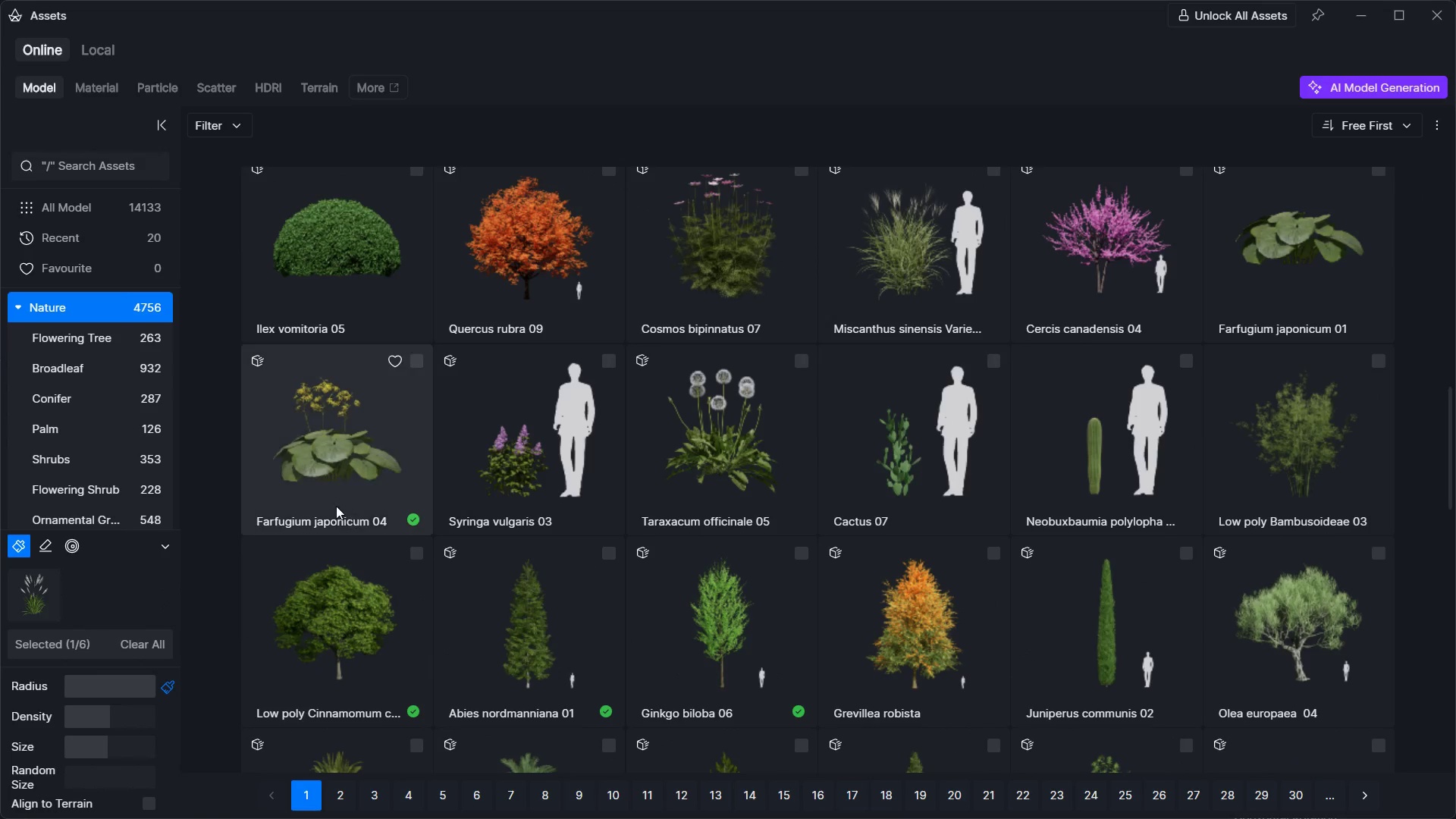 
left_click([341, 477])
 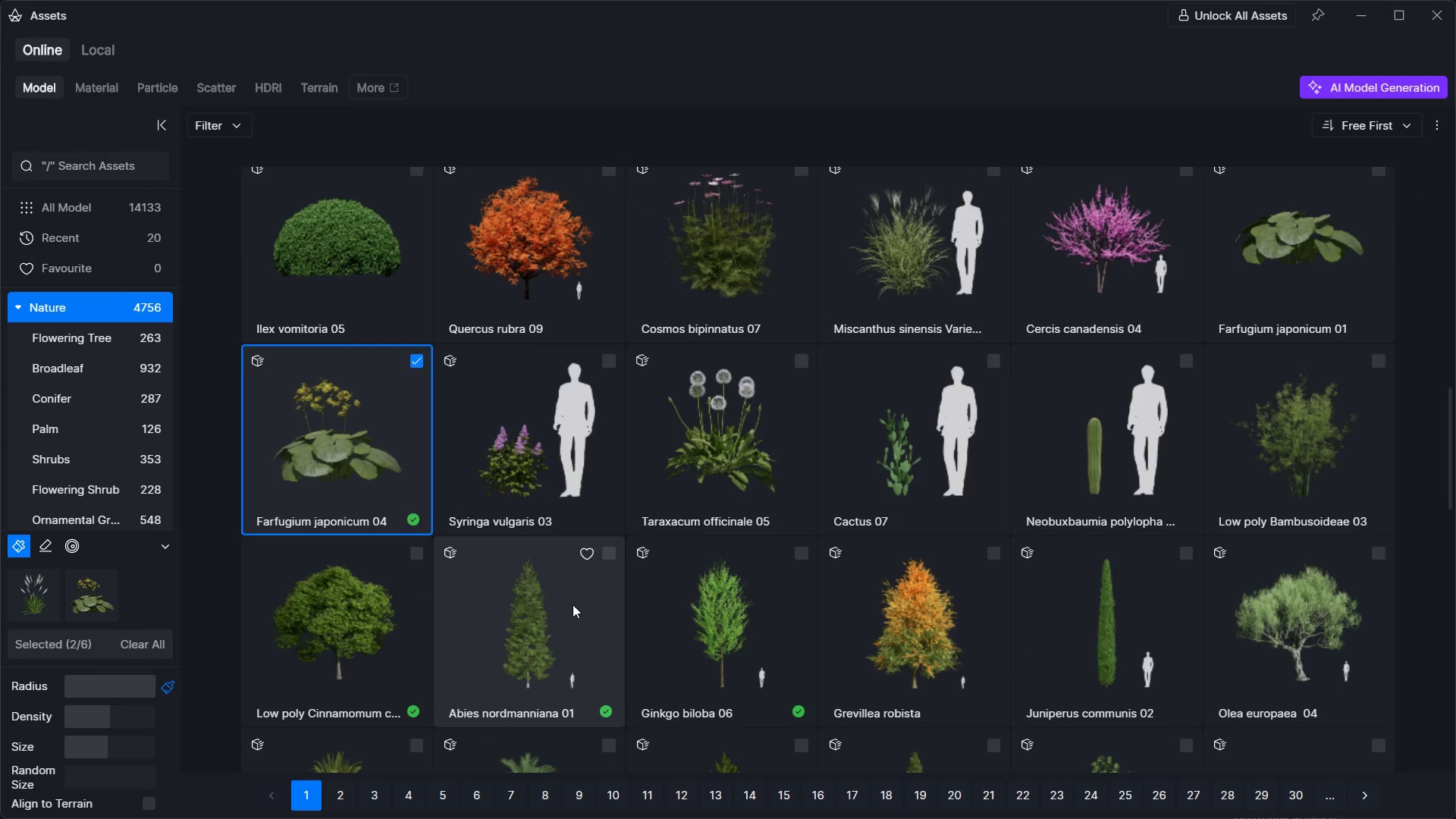 
scroll: coordinate [654, 595], scroll_direction: down, amount: 14.0
 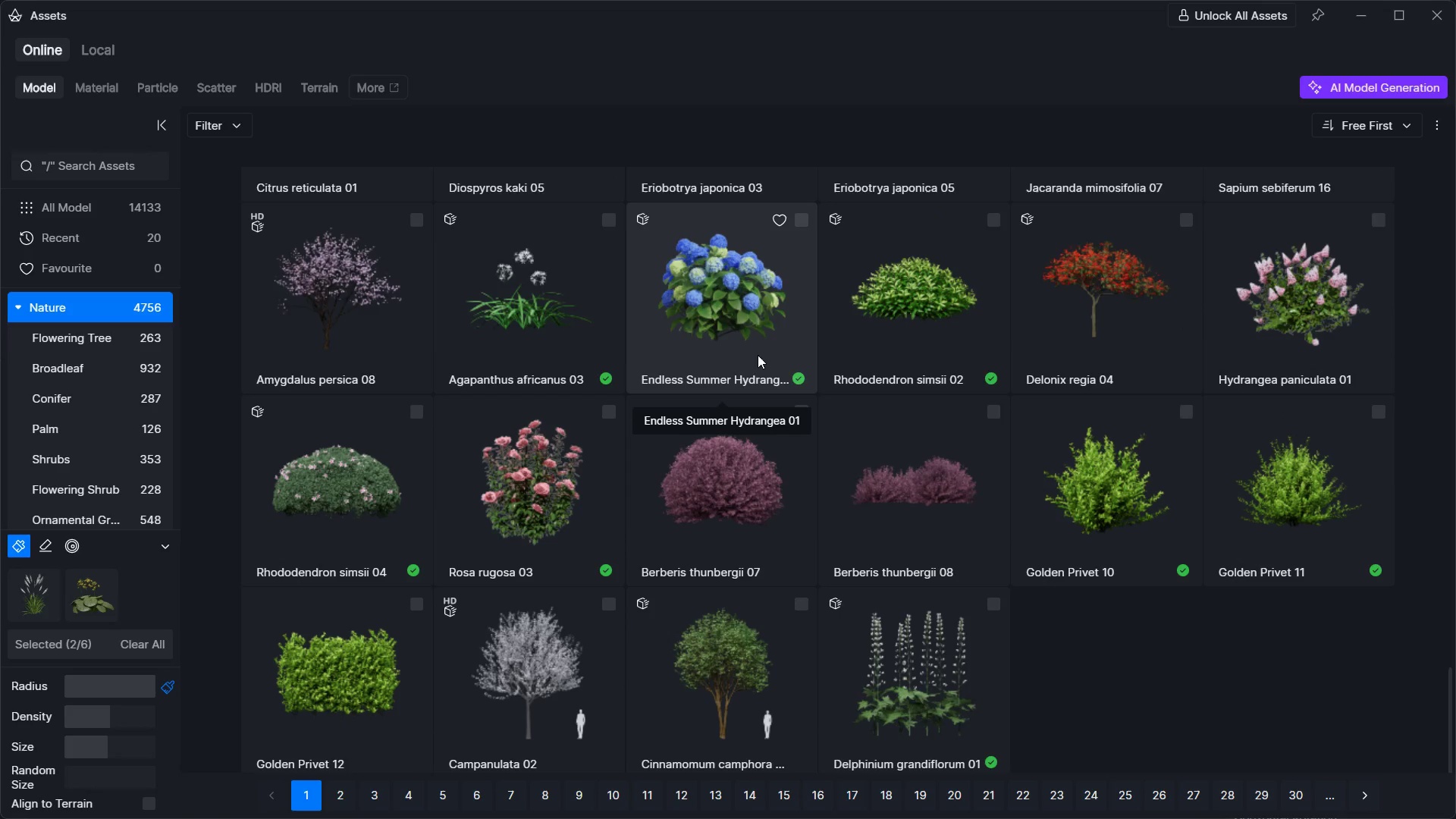 
left_click([772, 287])
 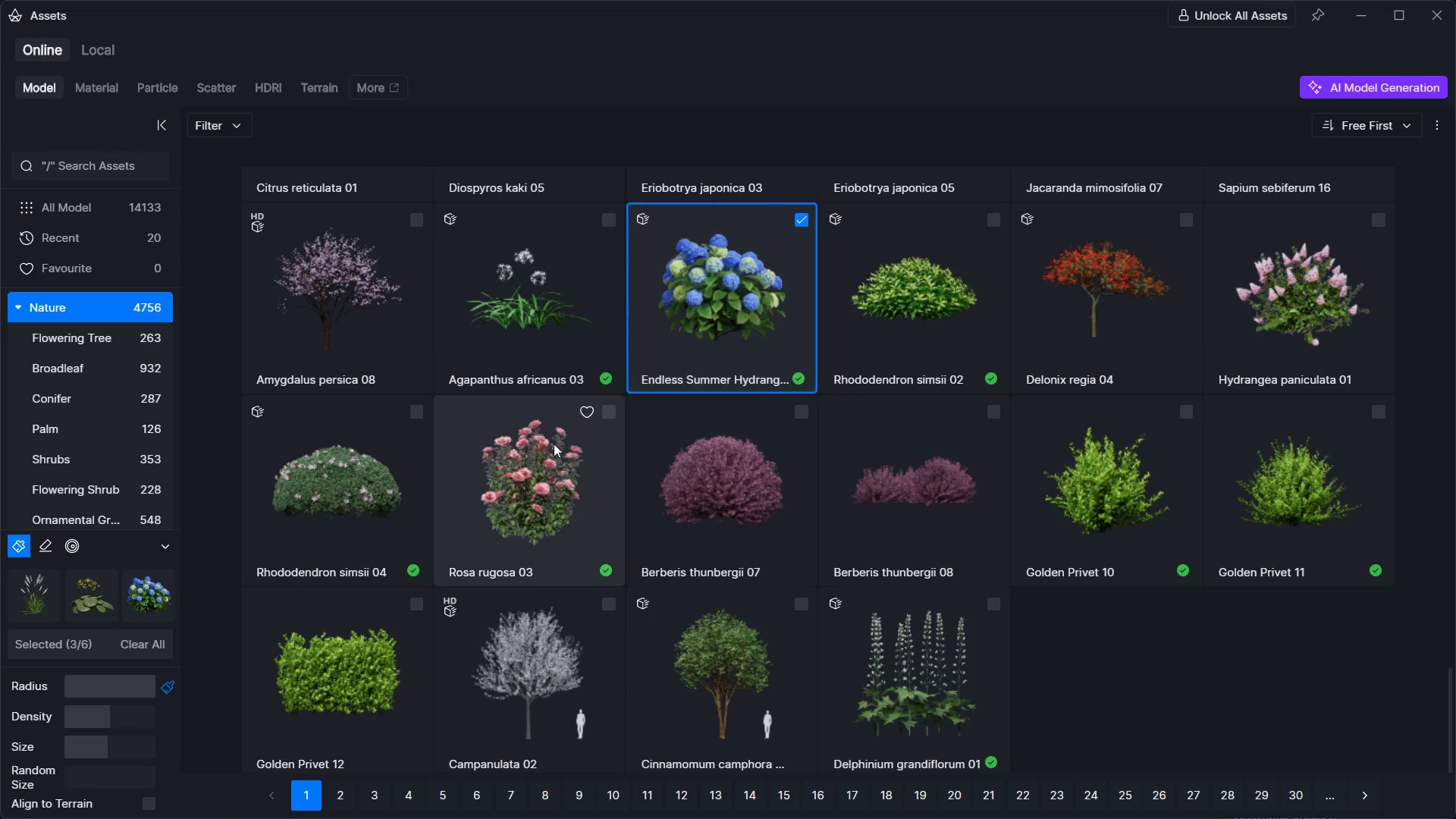 
left_click([529, 492])
 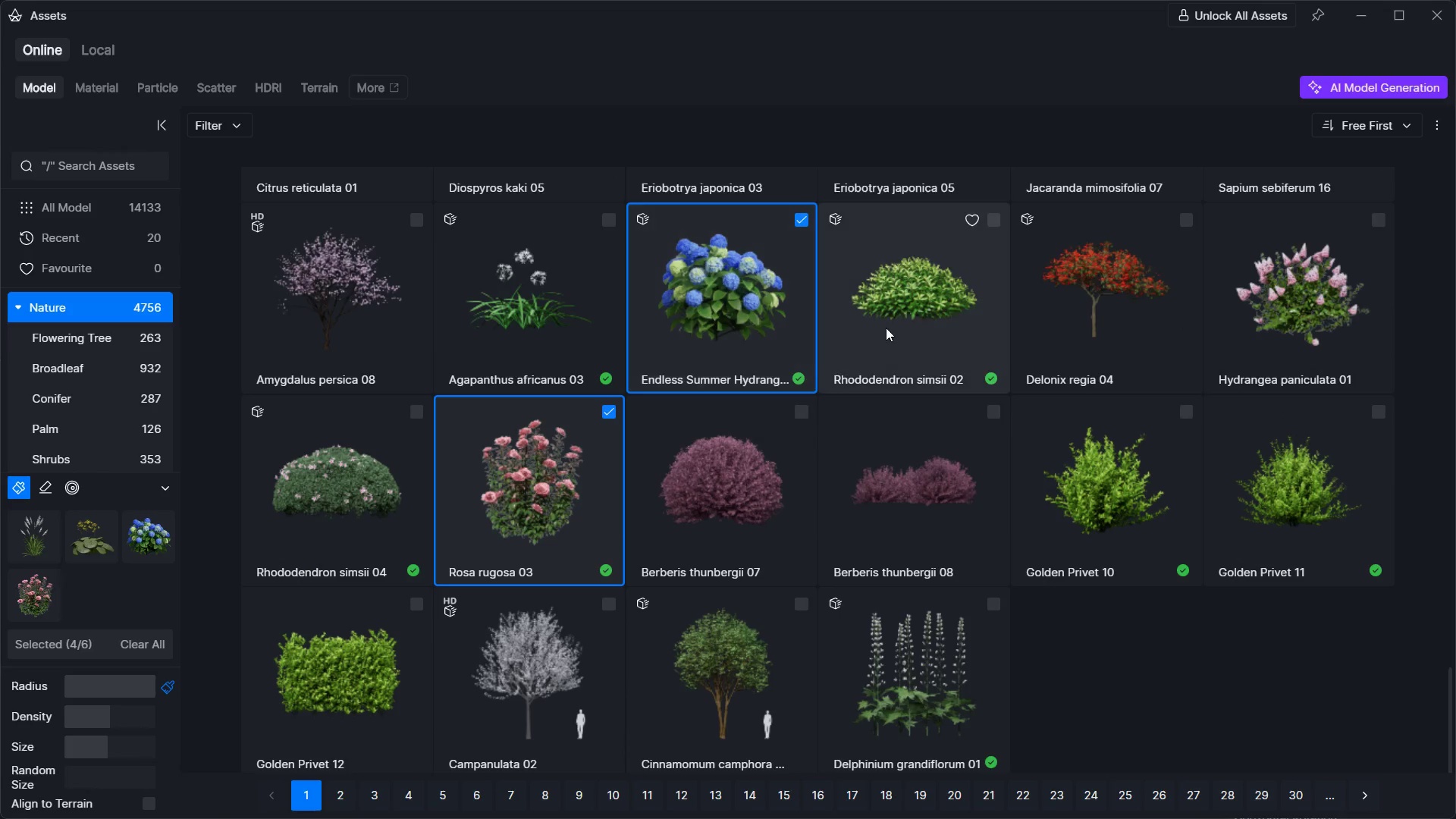 
left_click([908, 298])
 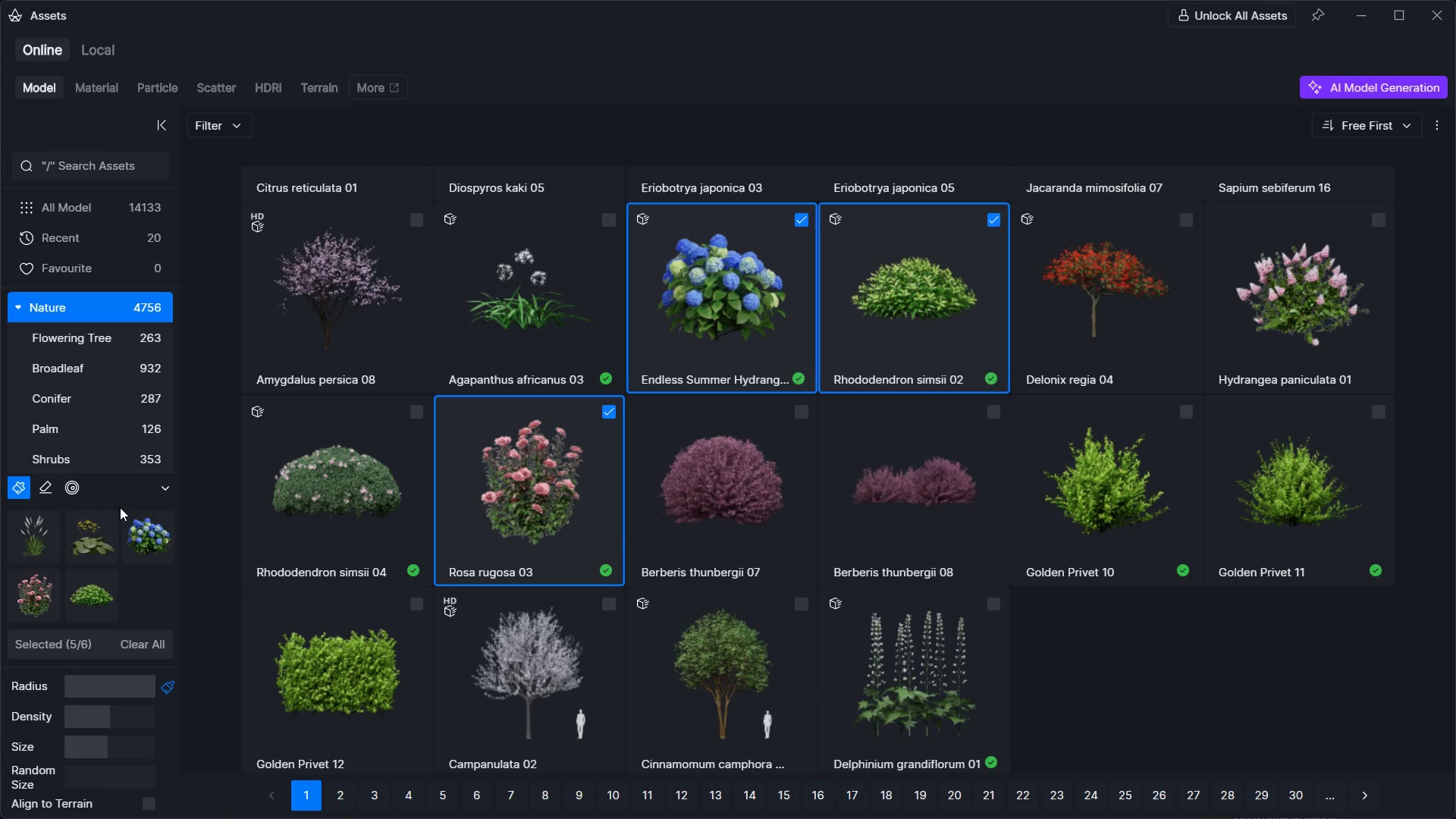 
scroll: coordinate [126, 742], scroll_direction: down, amount: 6.0
 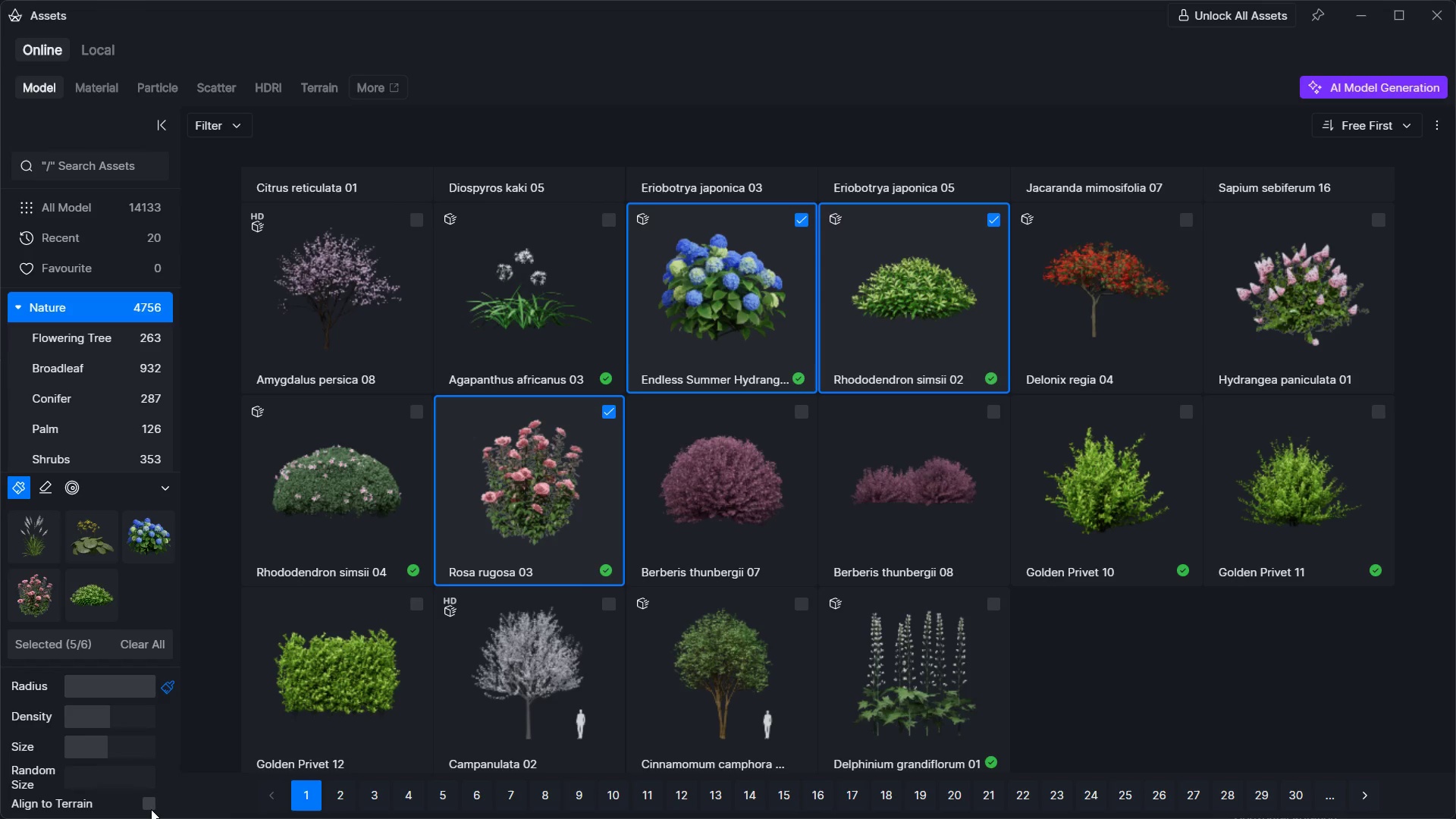 
left_click([151, 809])
 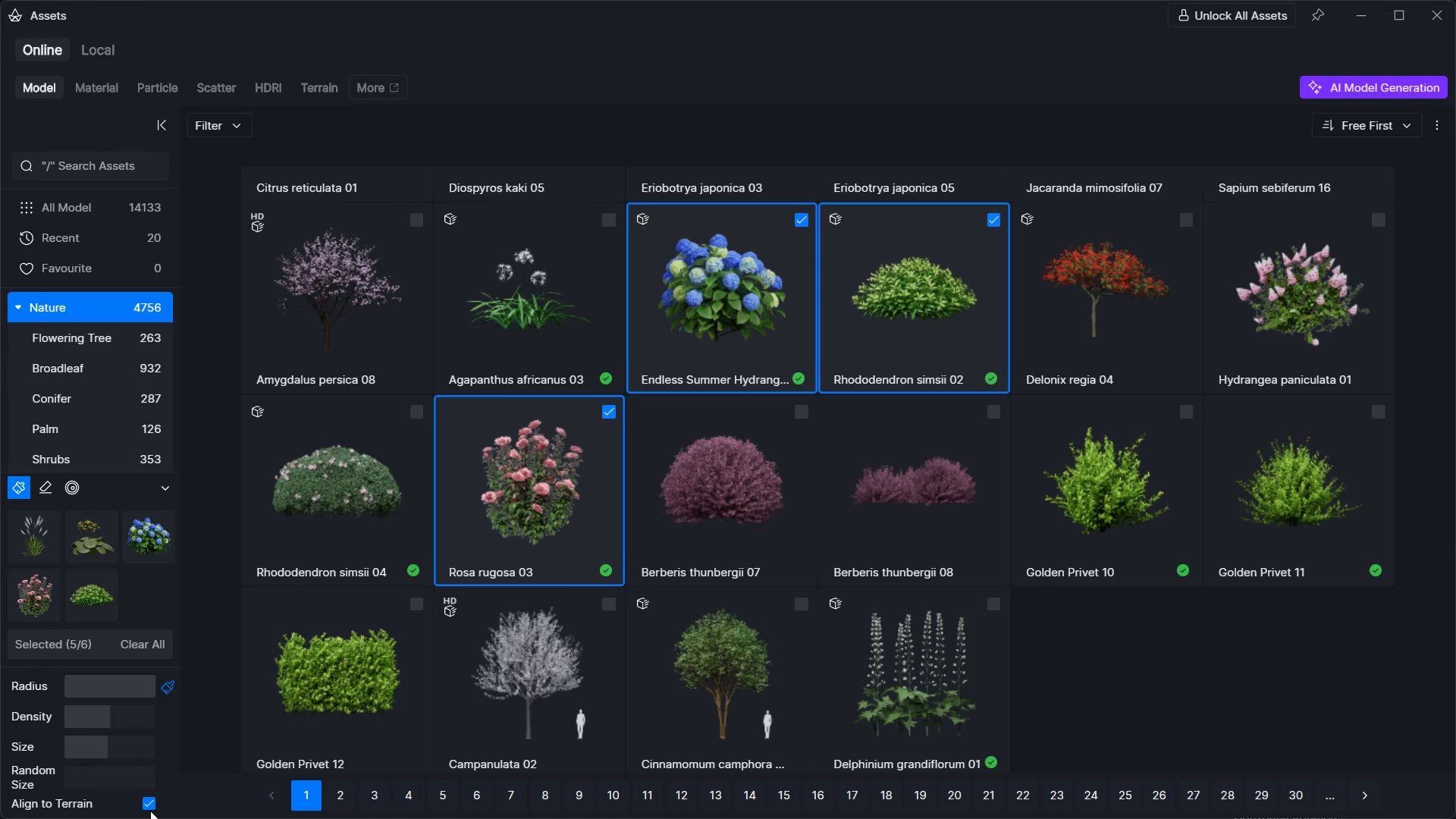 
left_click([150, 811])
 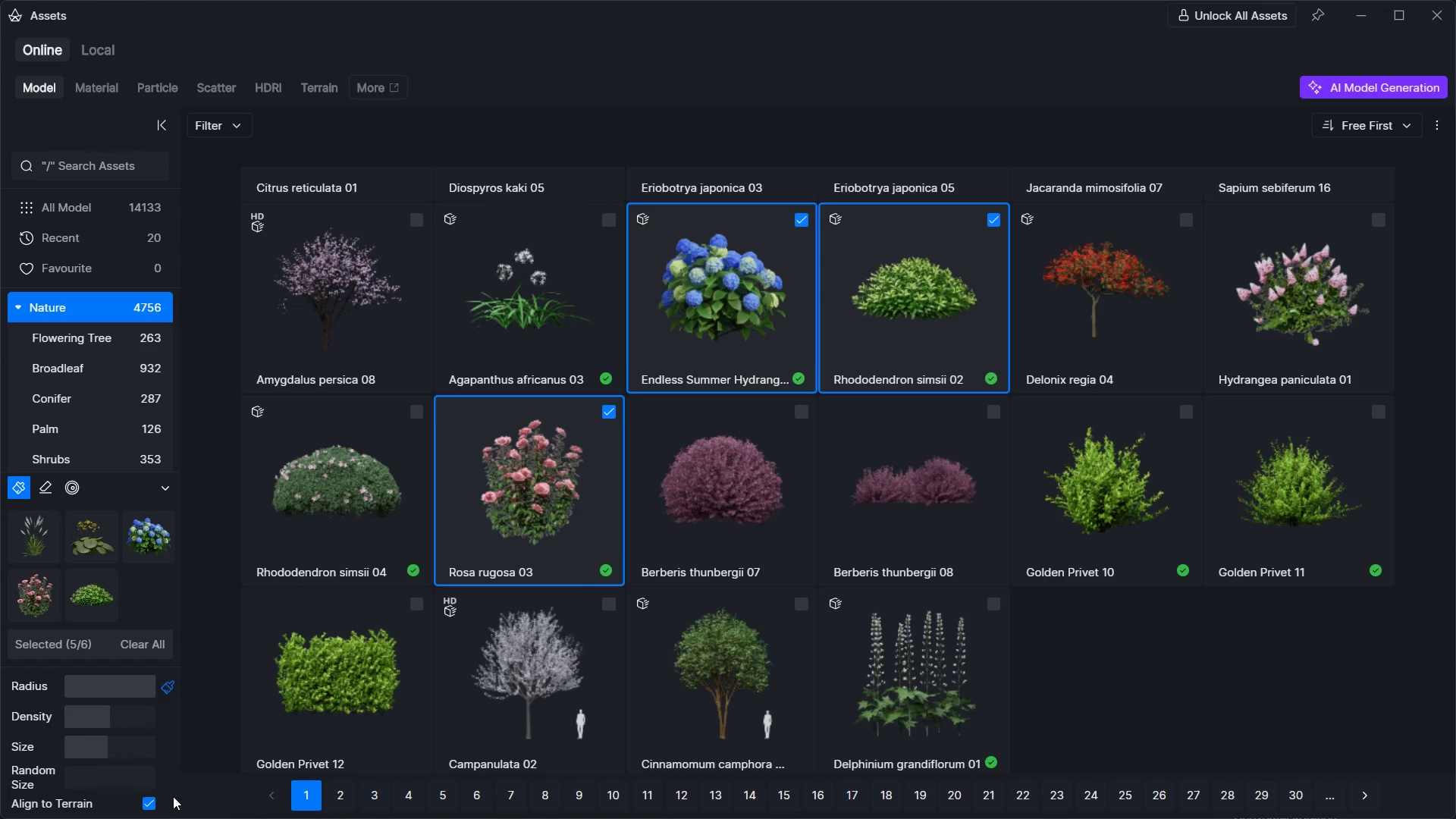 
left_click([154, 811])
 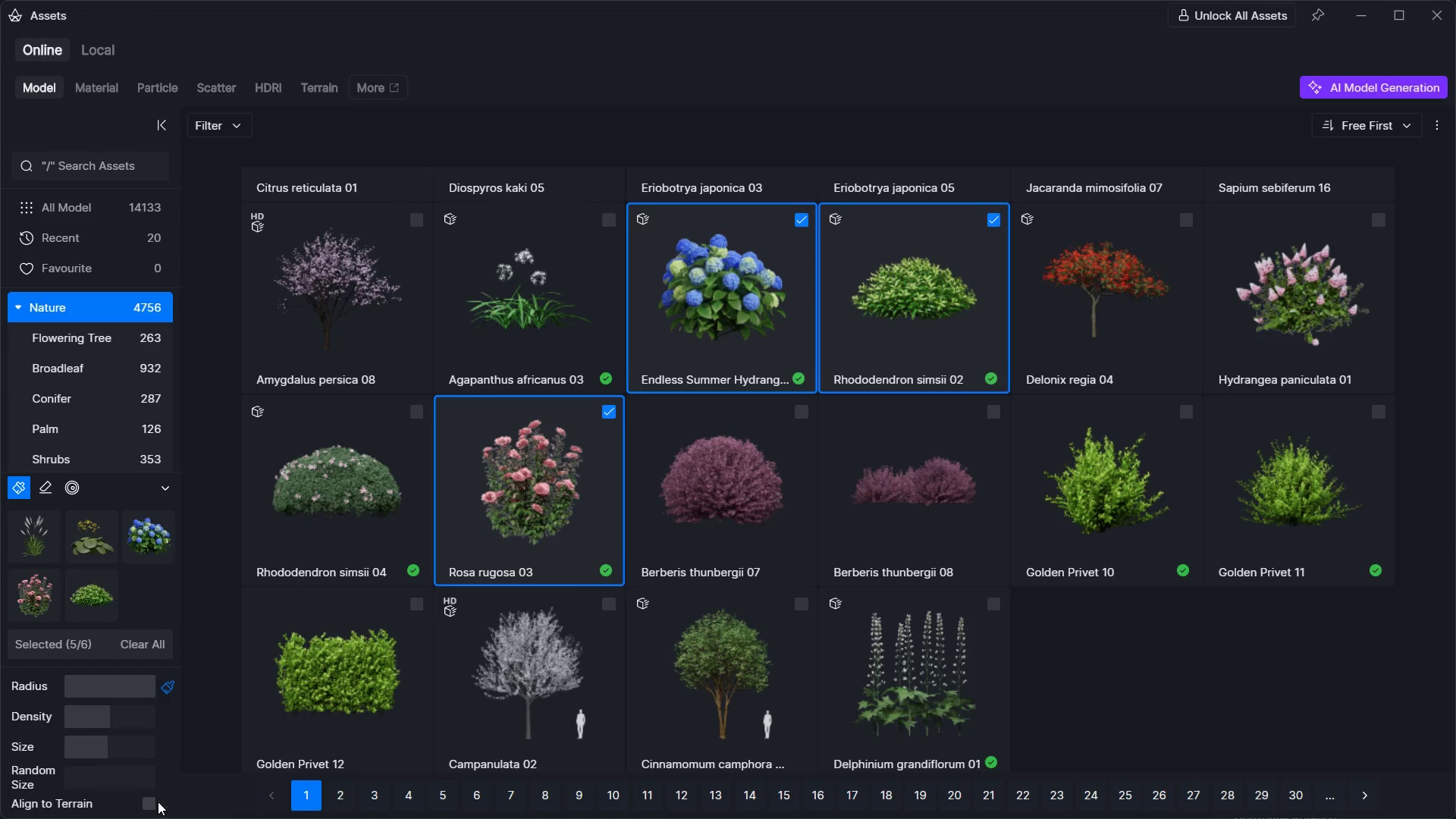 
scroll: coordinate [611, 591], scroll_direction: down, amount: 2.0
 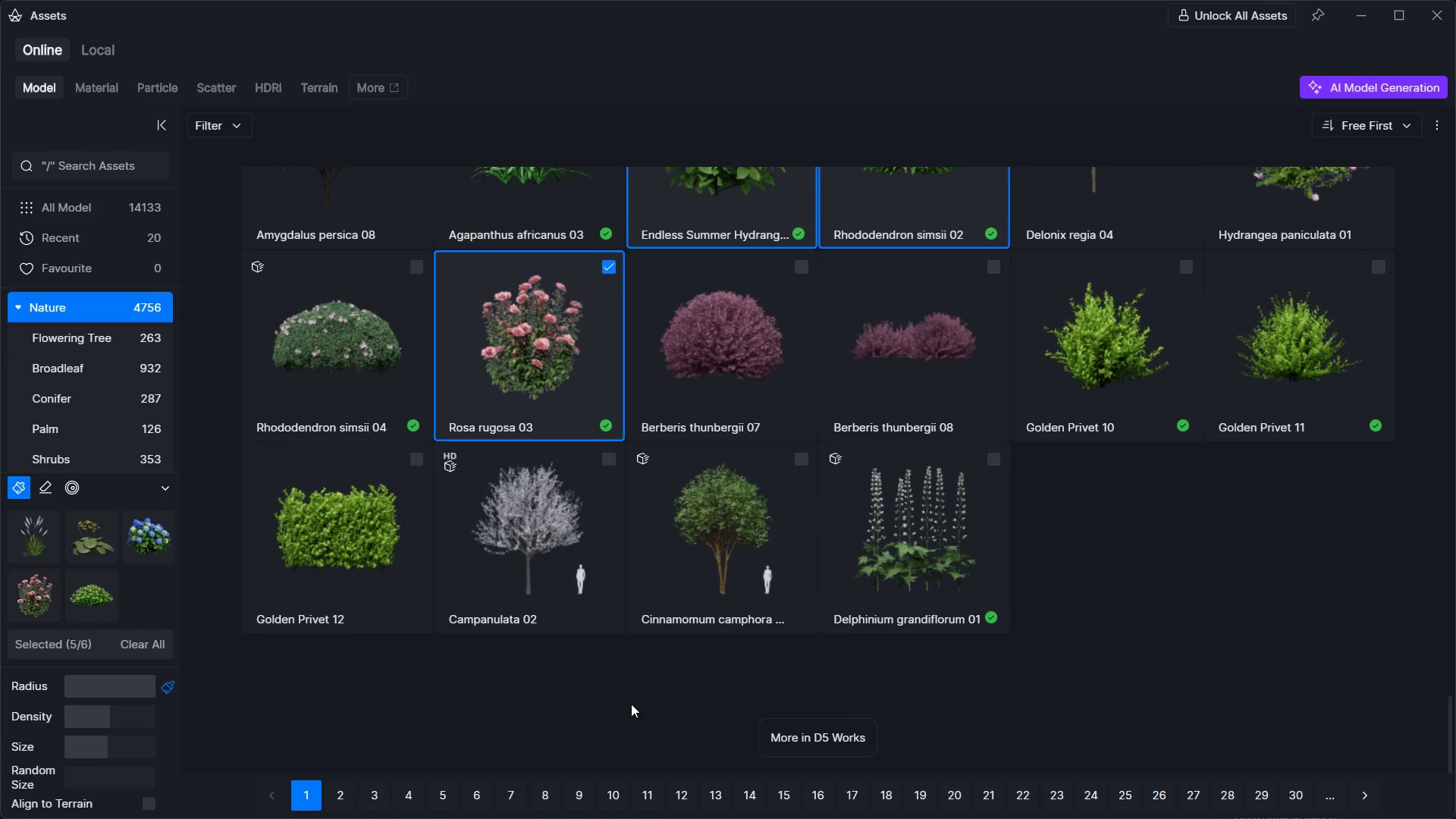 
left_click([888, 563])
 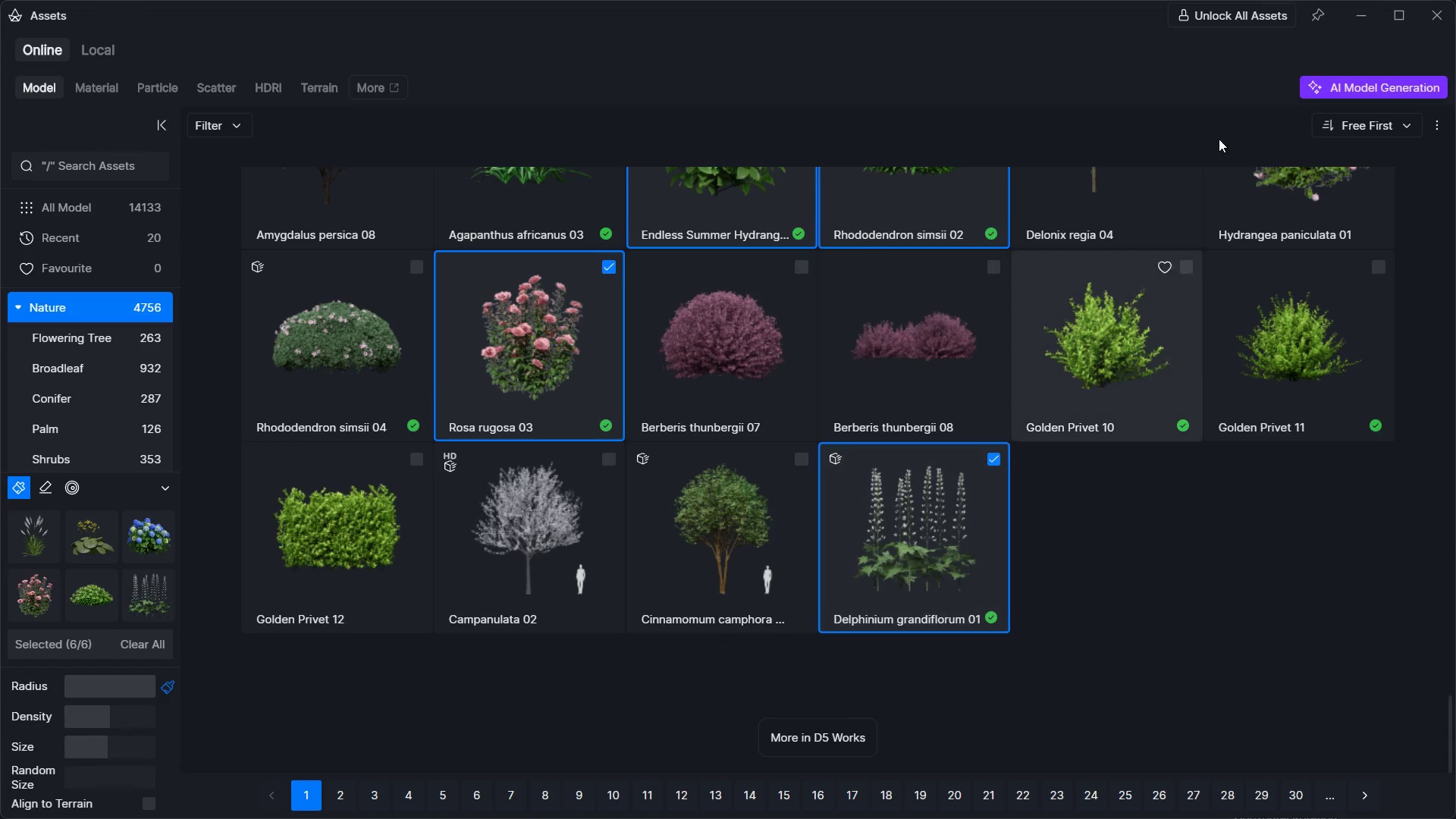 
left_click([1360, 17])
 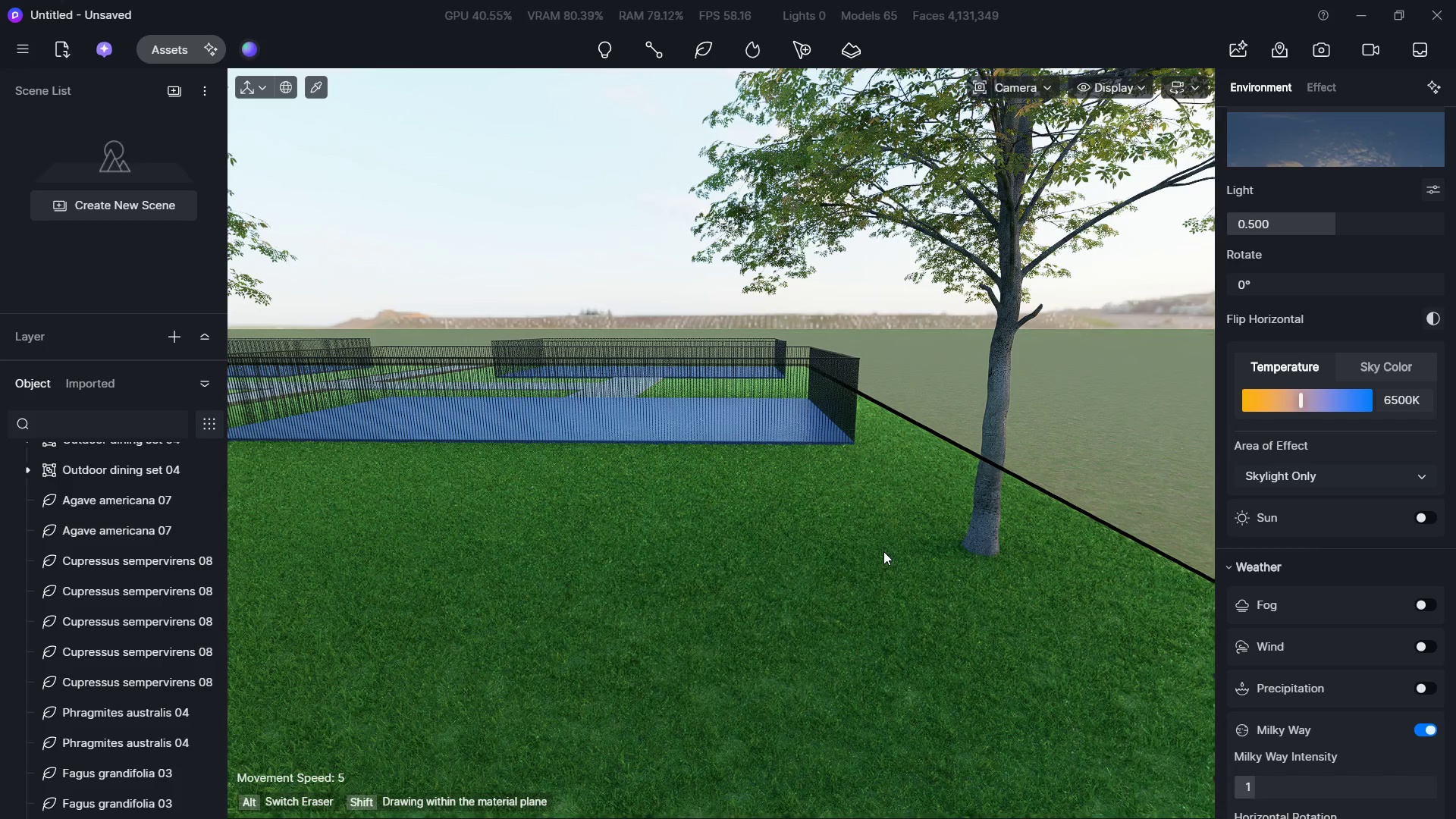 
left_click([619, 552])
 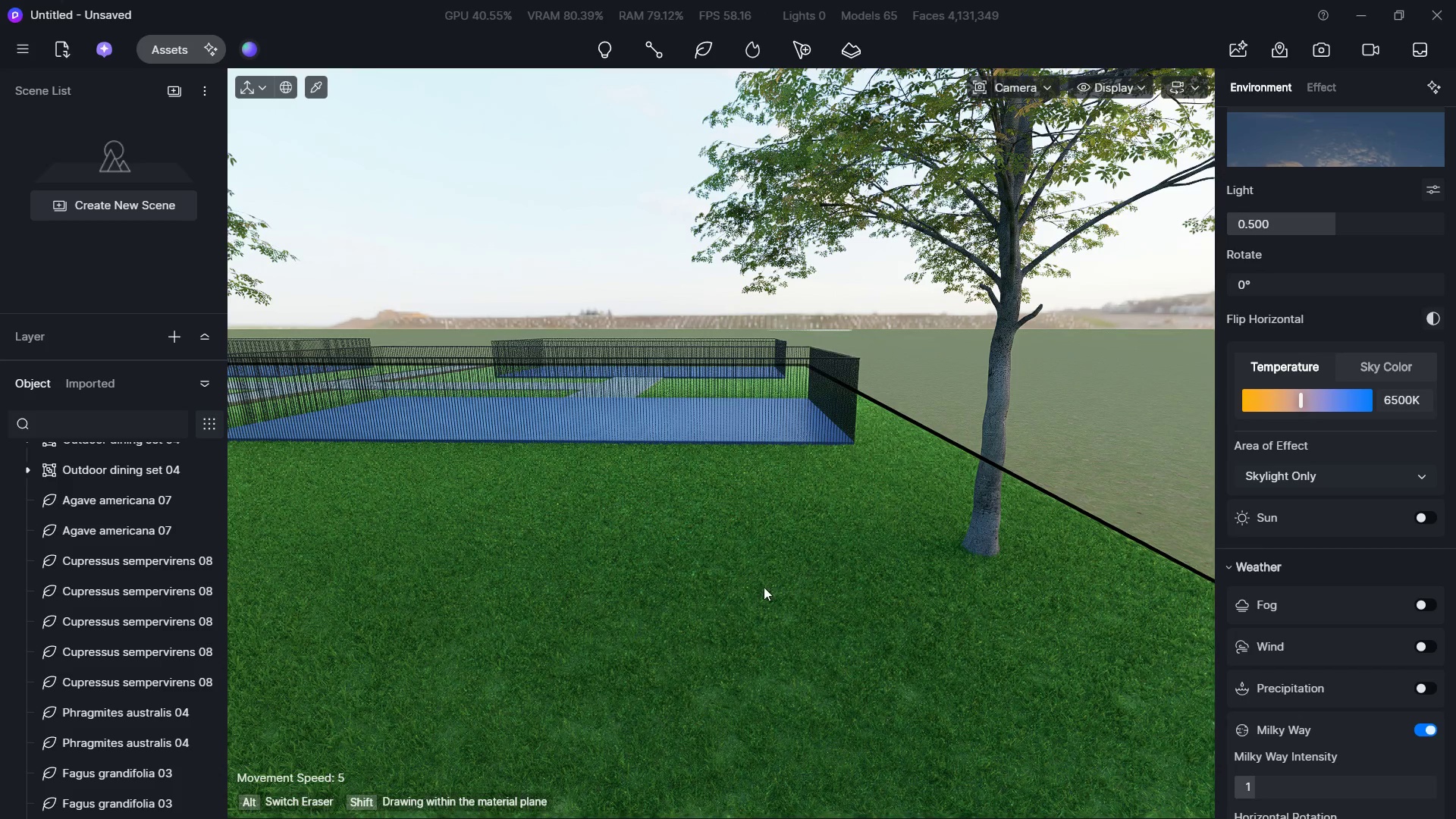 
hold_key(key=S, duration=1.53)
 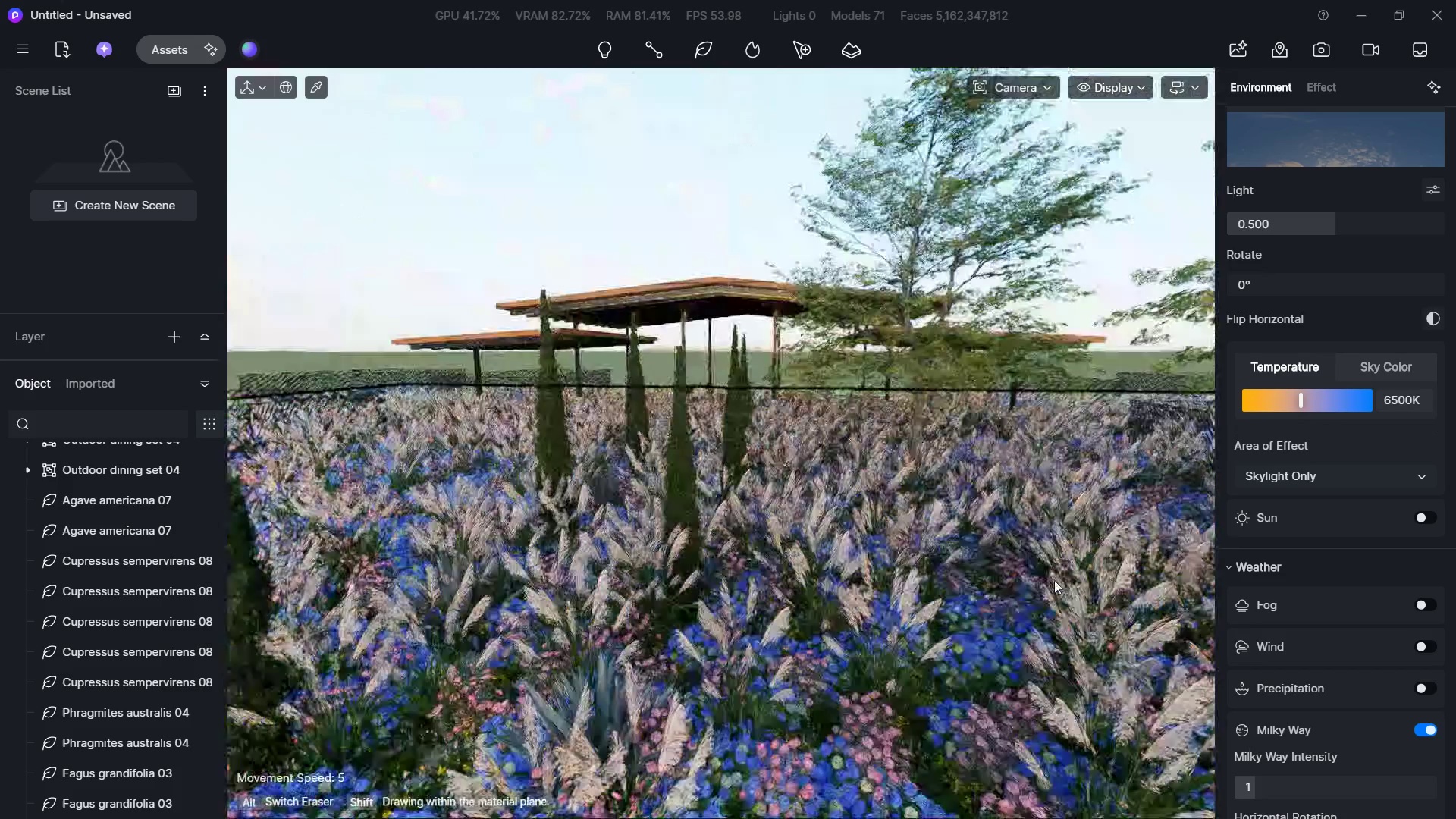 
hold_key(key=ShiftLeft, duration=2.5)
 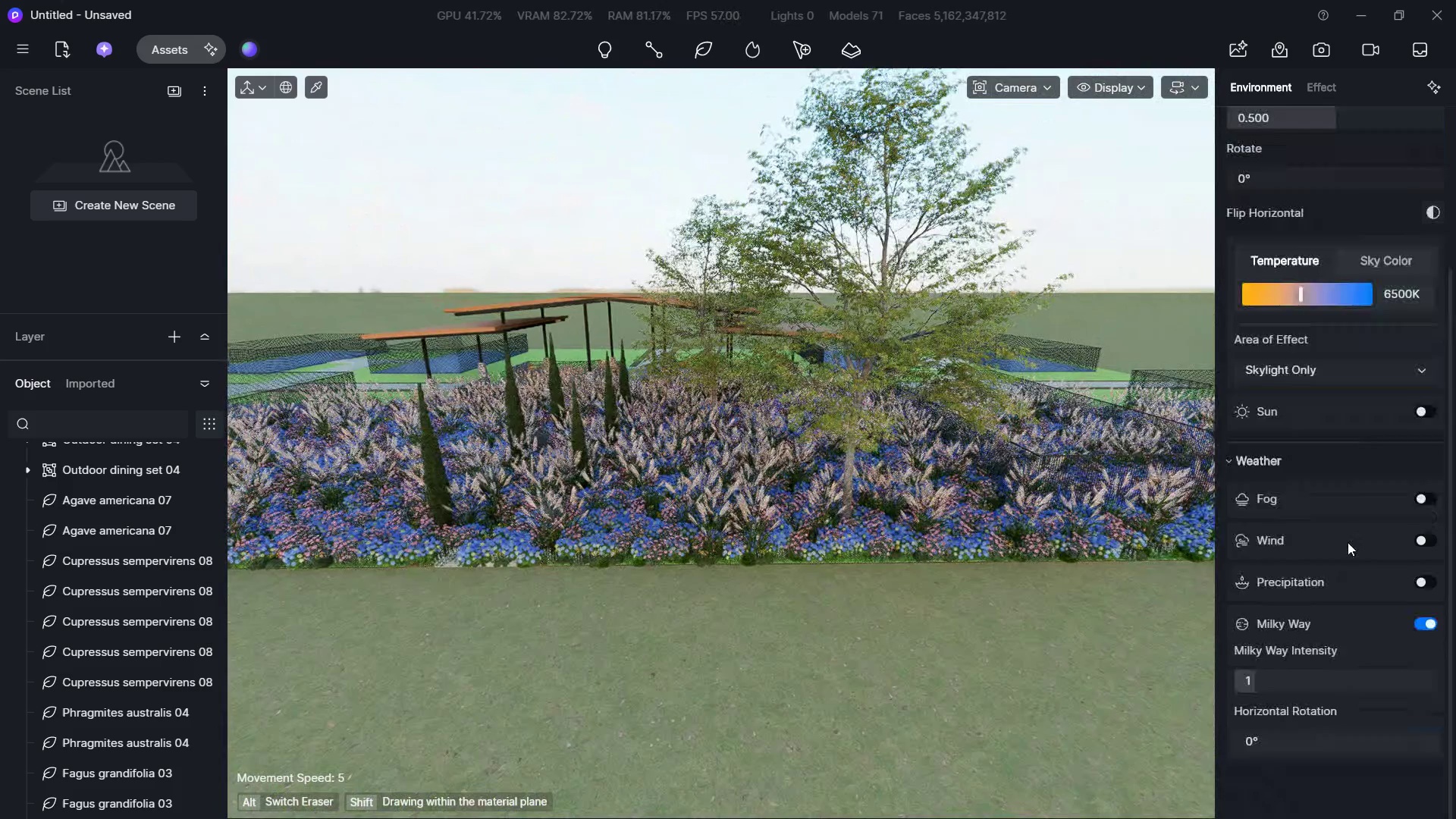 
hold_key(key=D, duration=0.81)
 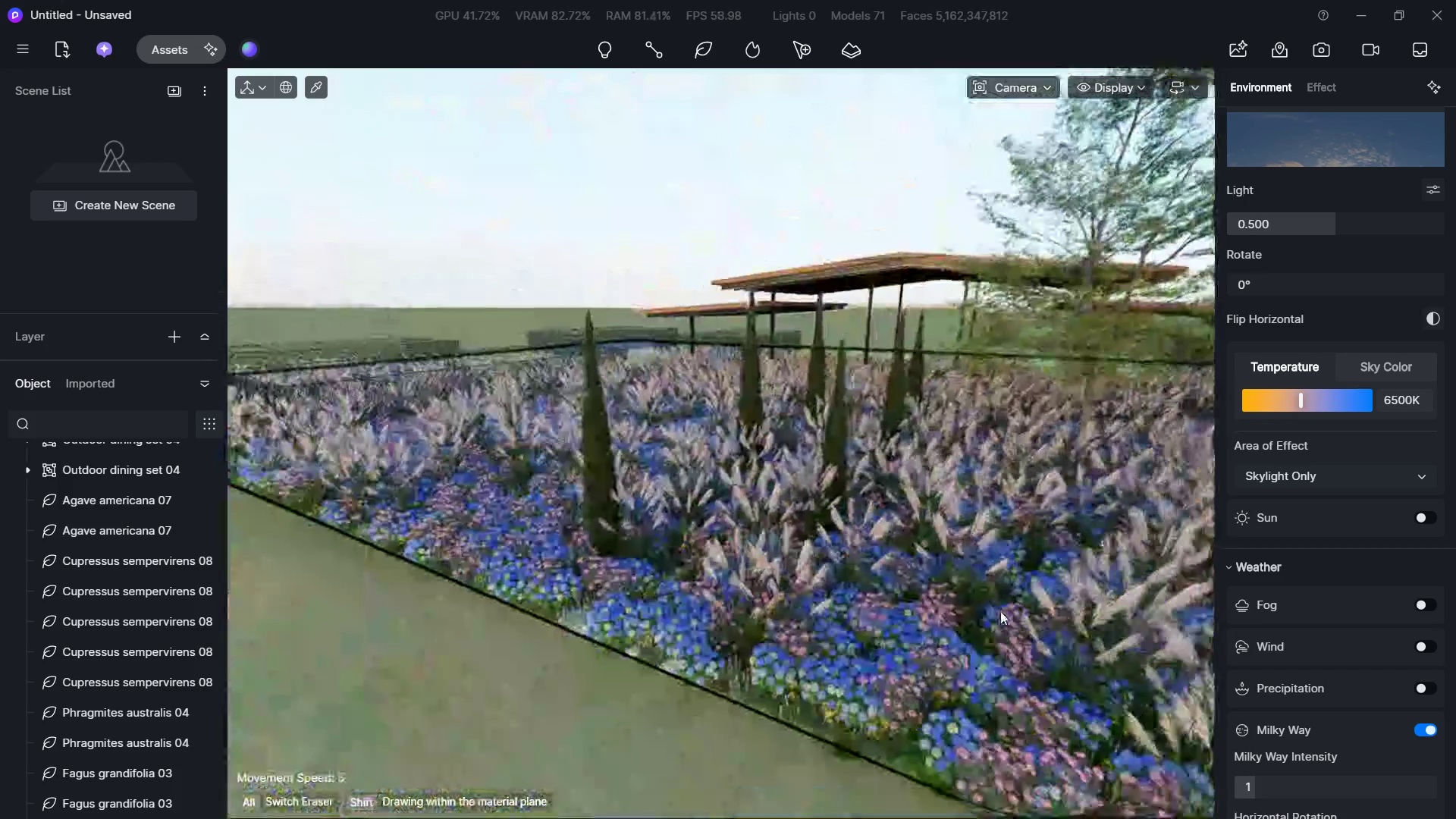 
hold_key(key=S, duration=1.44)
 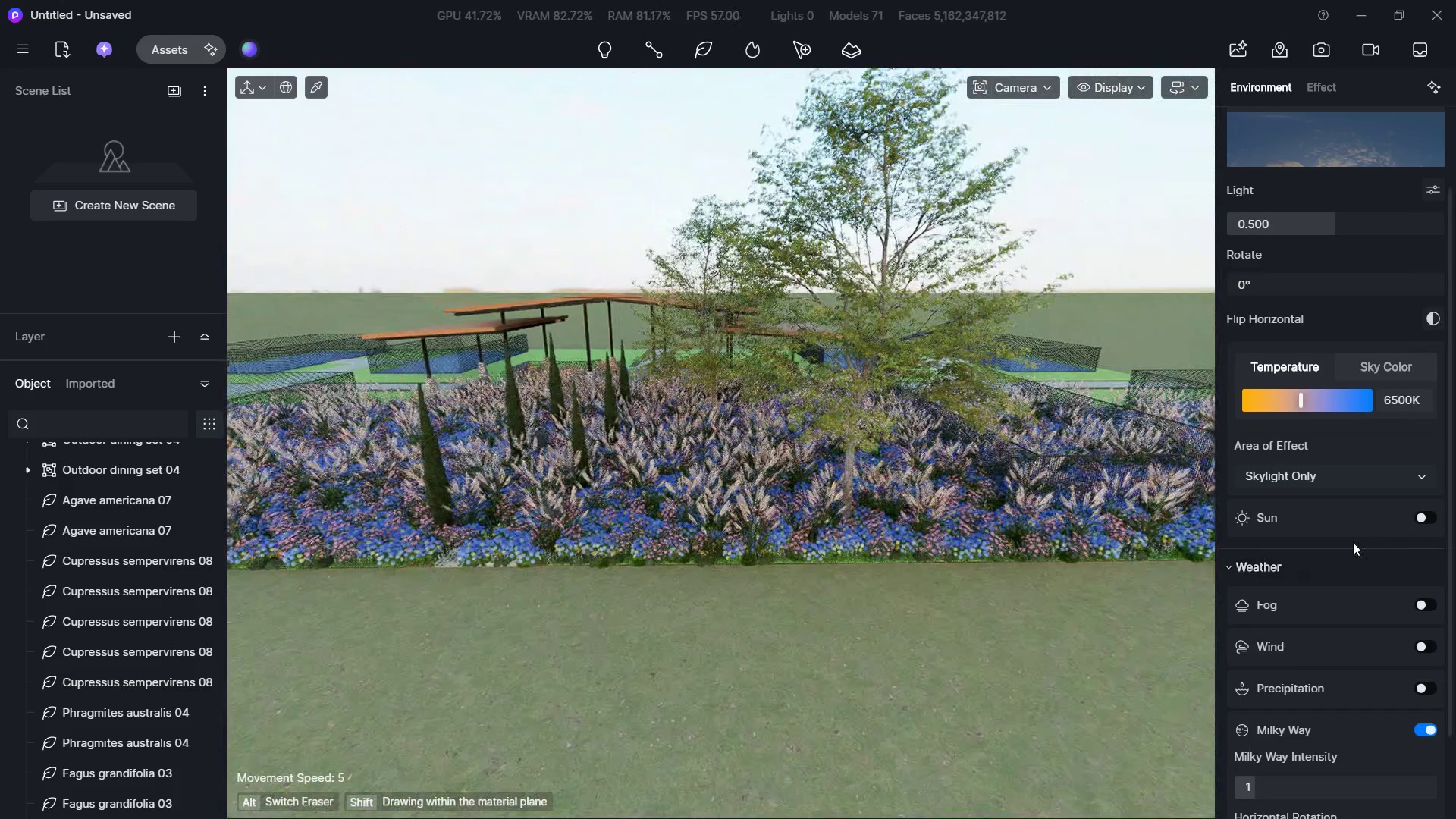 
scroll: coordinate [1348, 542], scroll_direction: down, amount: 4.0
 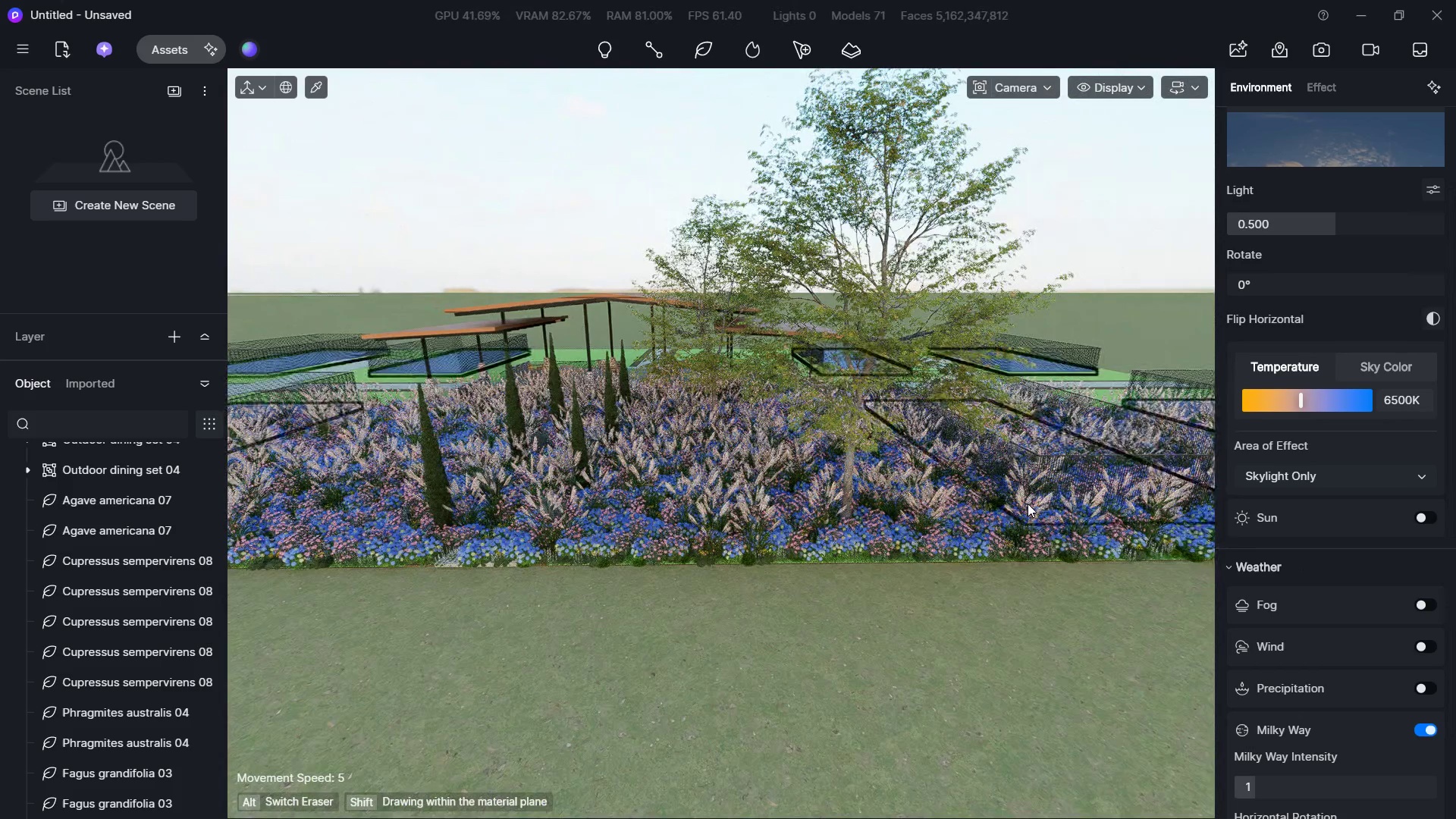 
left_click([1020, 504])
 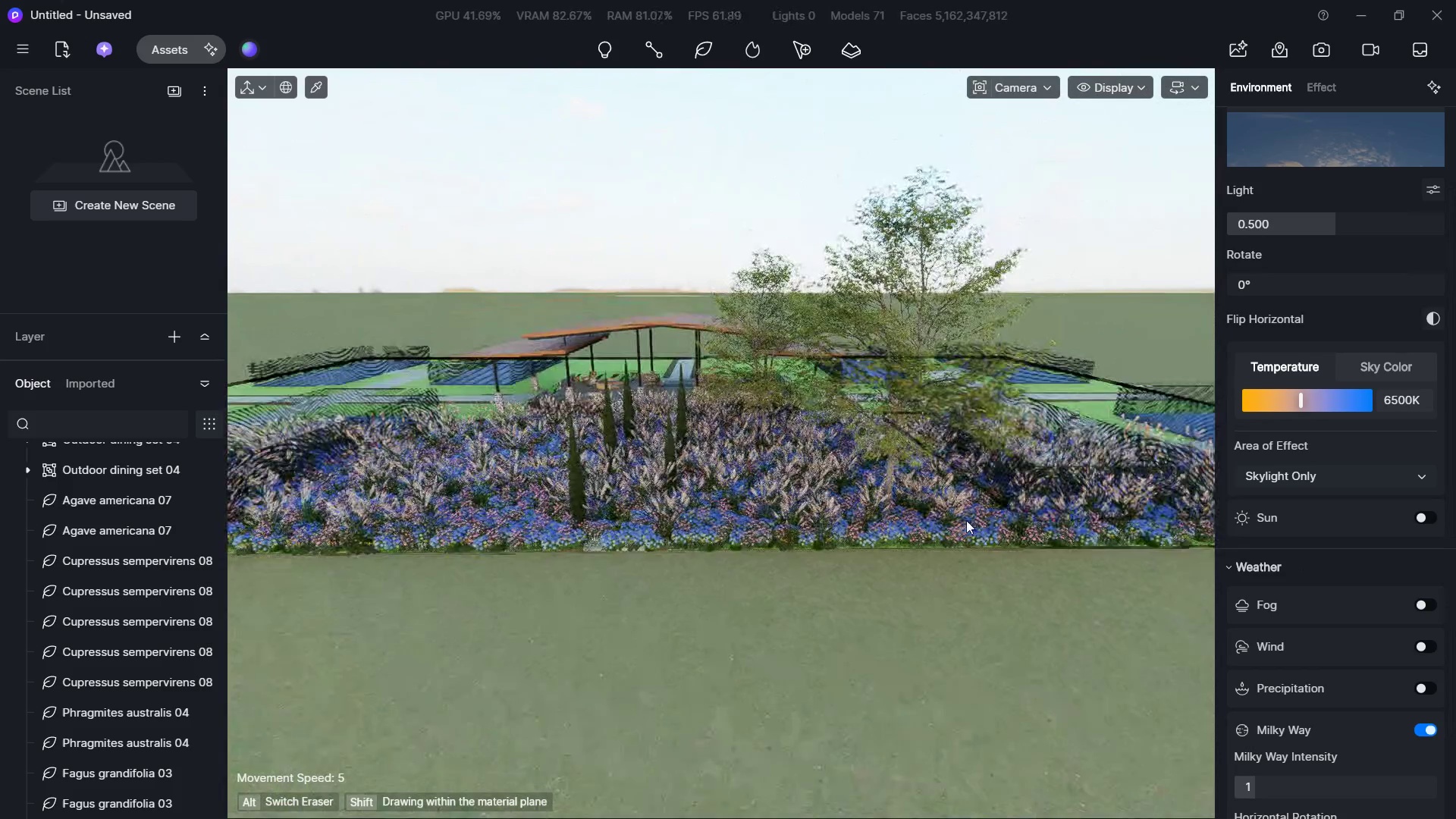 
scroll: coordinate [1028, 504], scroll_direction: down, amount: 4.0
 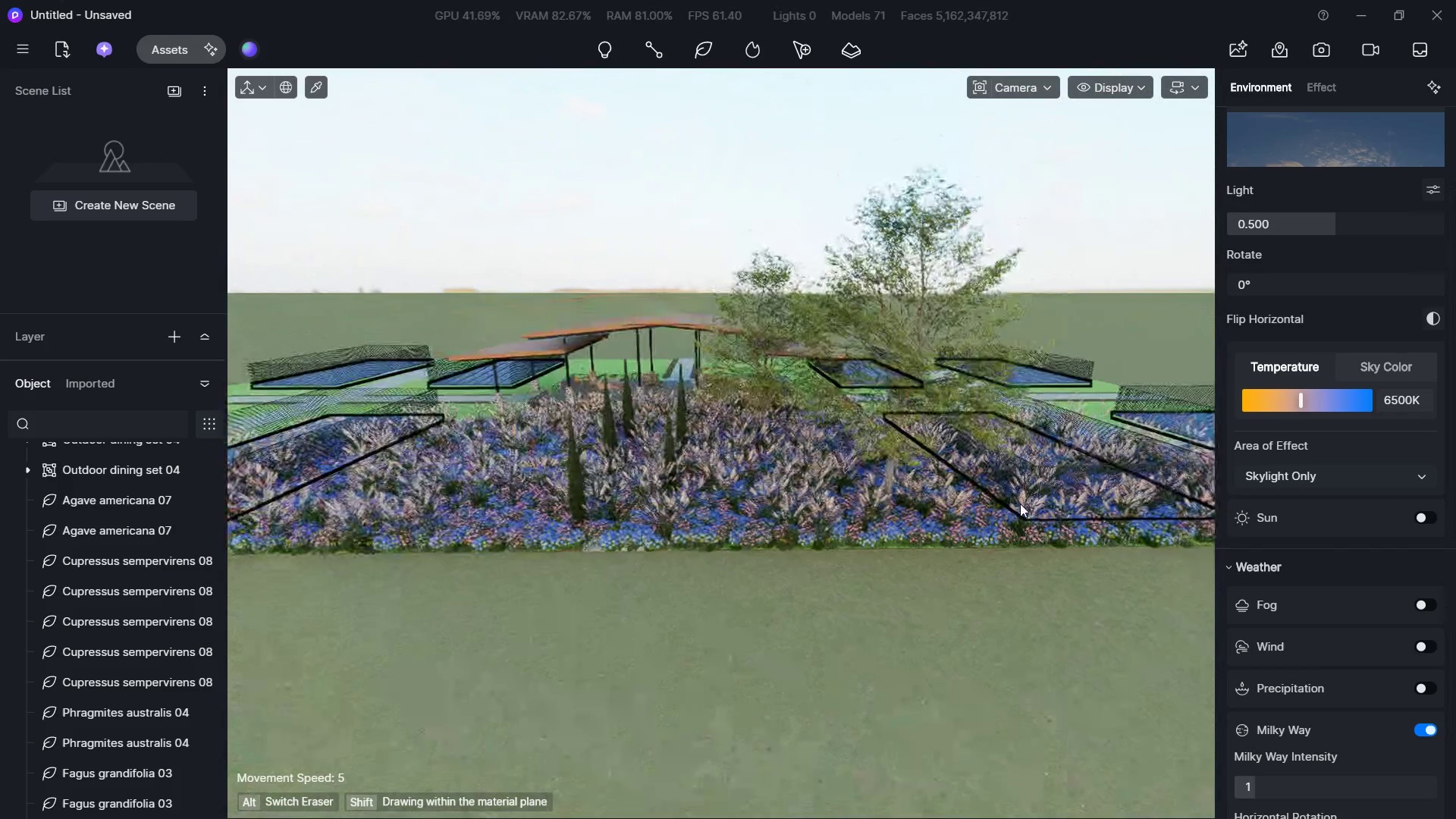 
double_click([921, 520])
 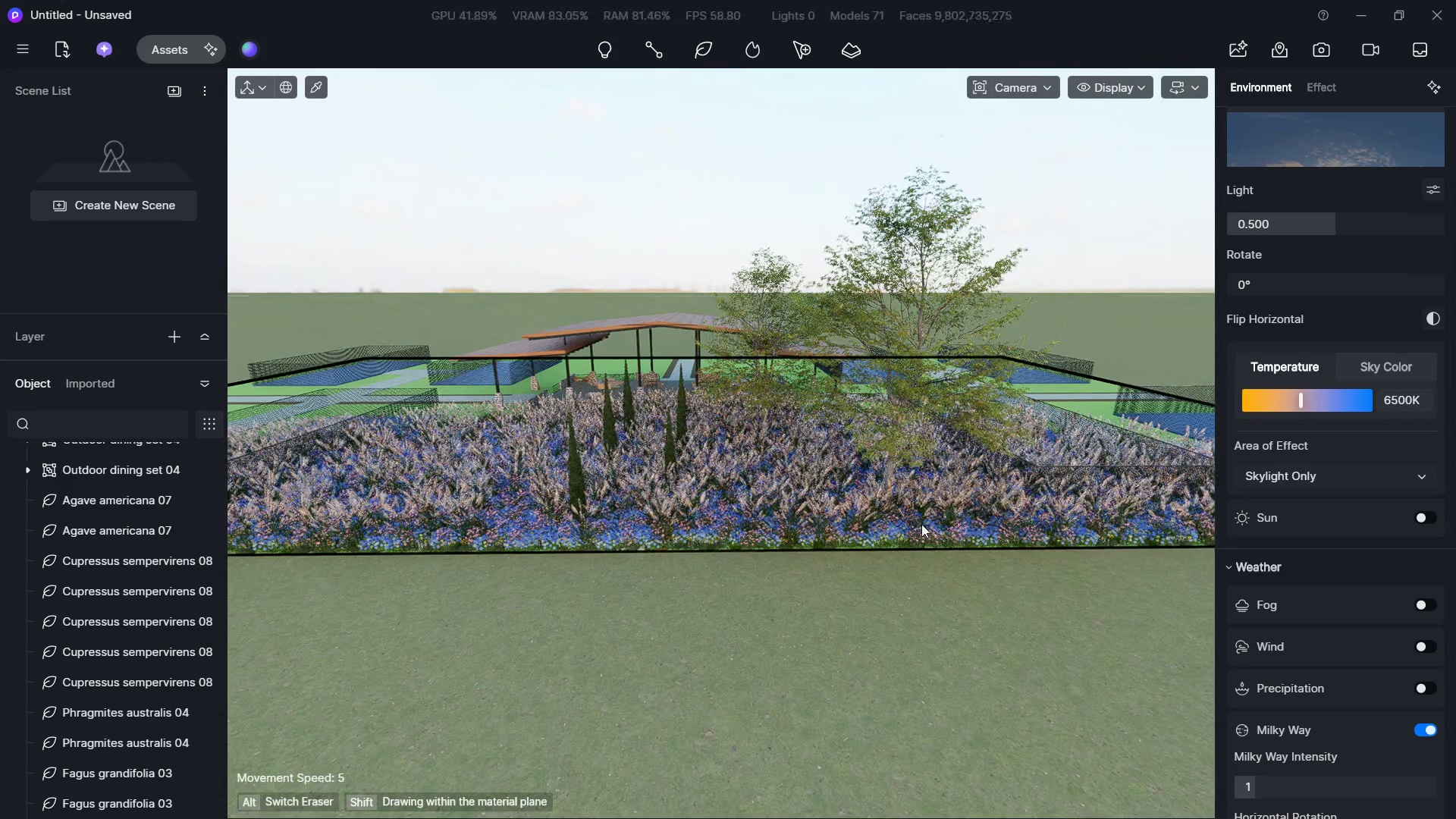 
hold_key(key=W, duration=1.5)
 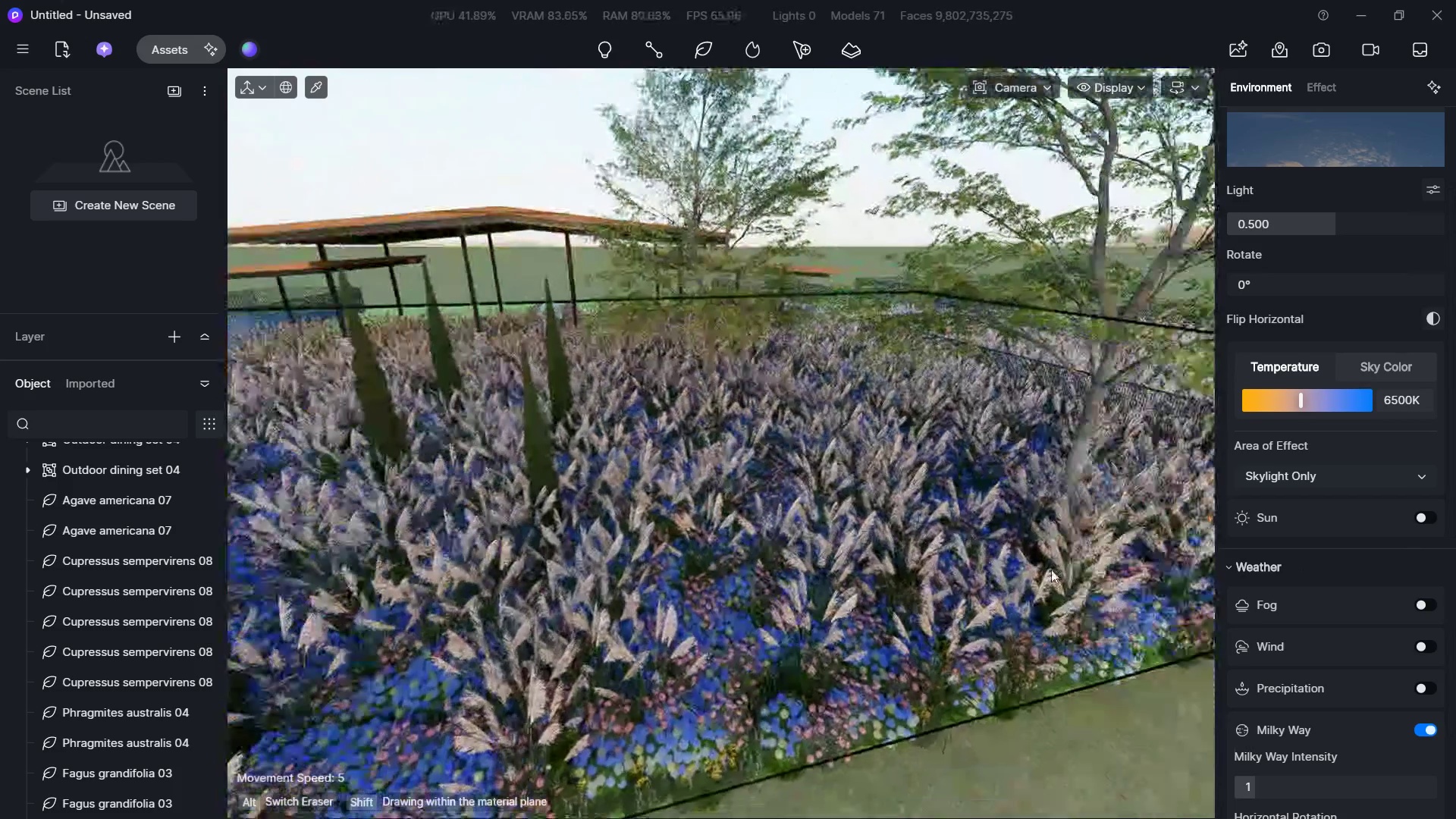 
hold_key(key=S, duration=1.51)
 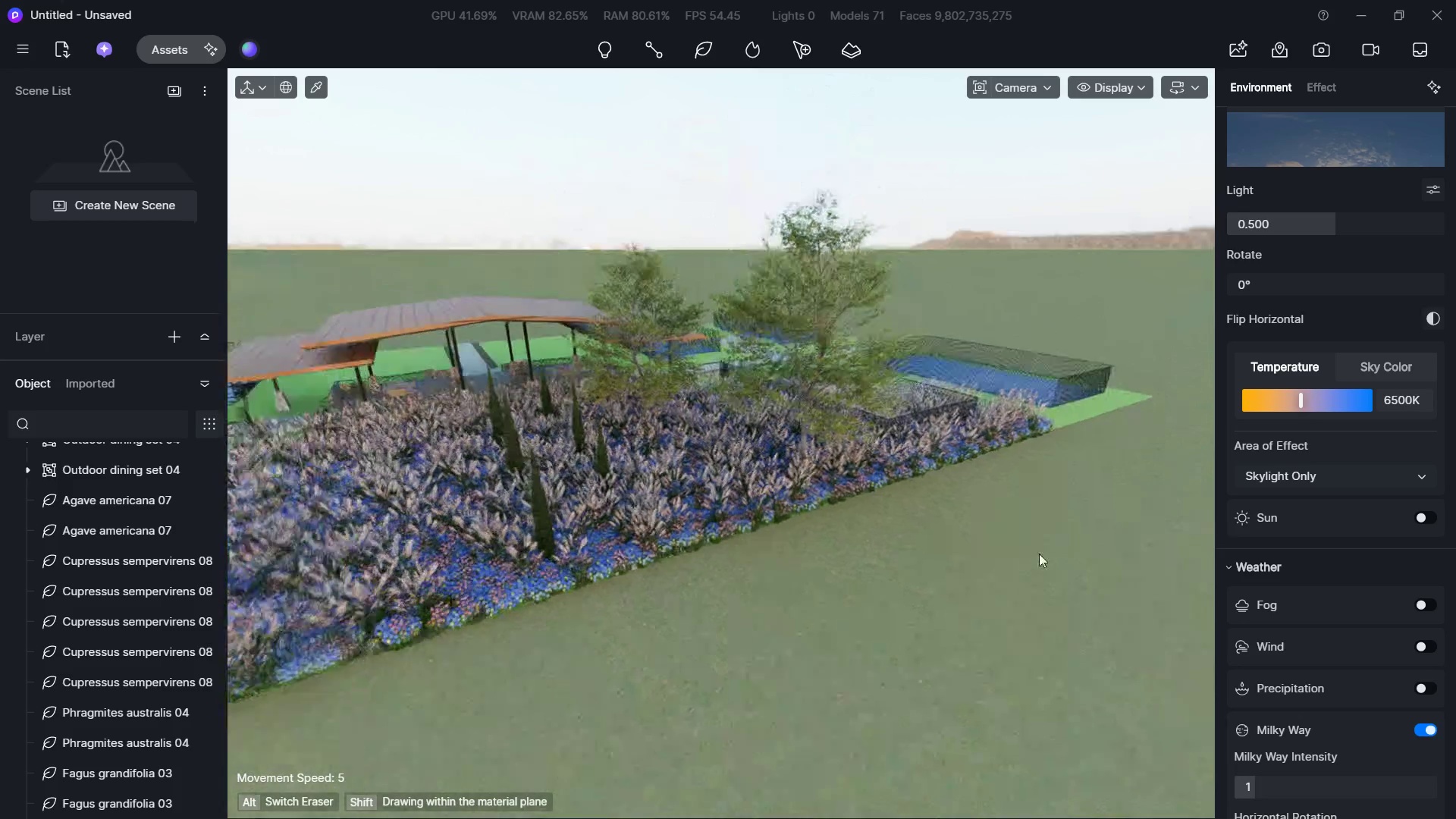 
type(SSSSSSSS)
 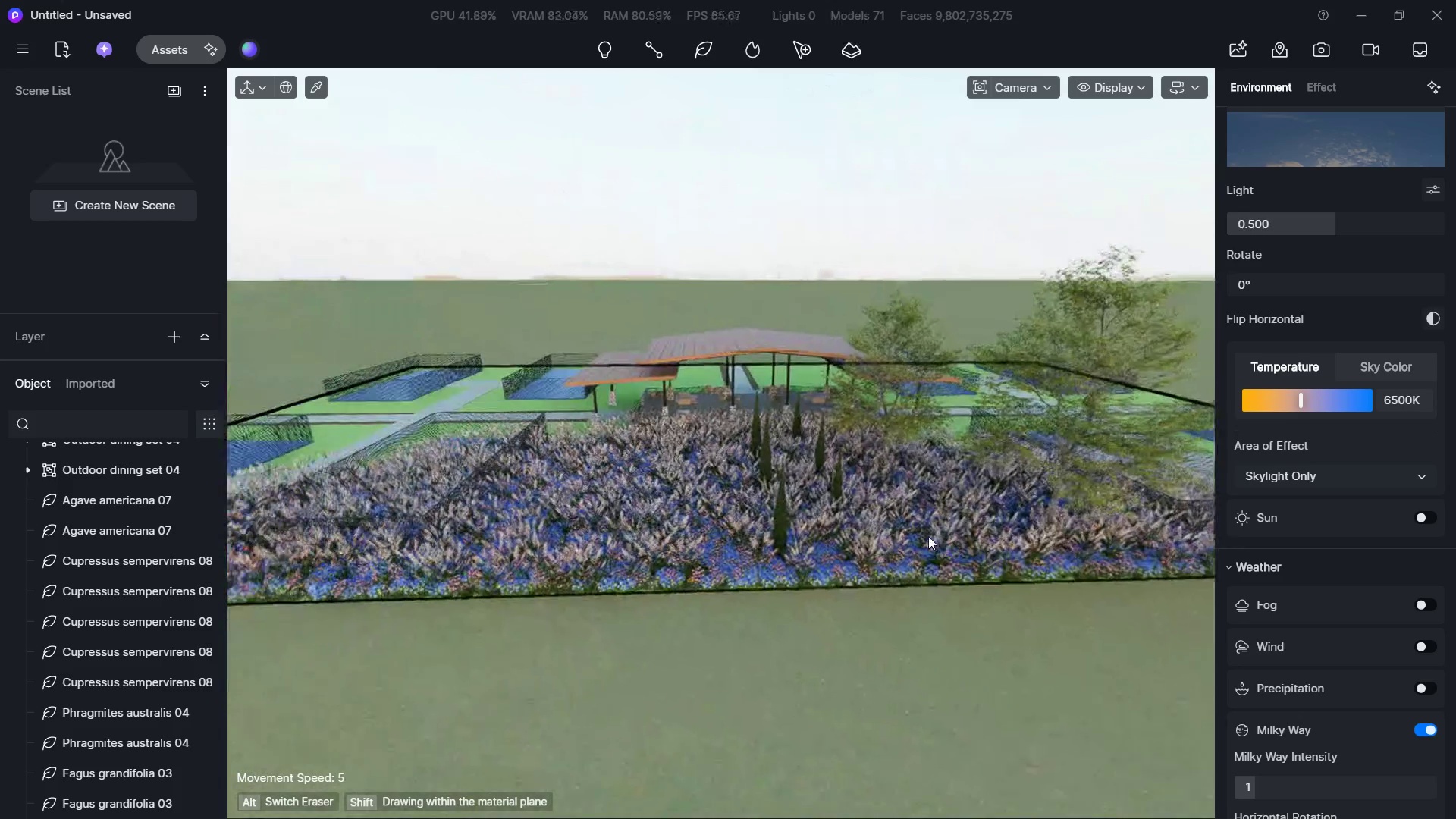 
hold_key(key=W, duration=0.72)
 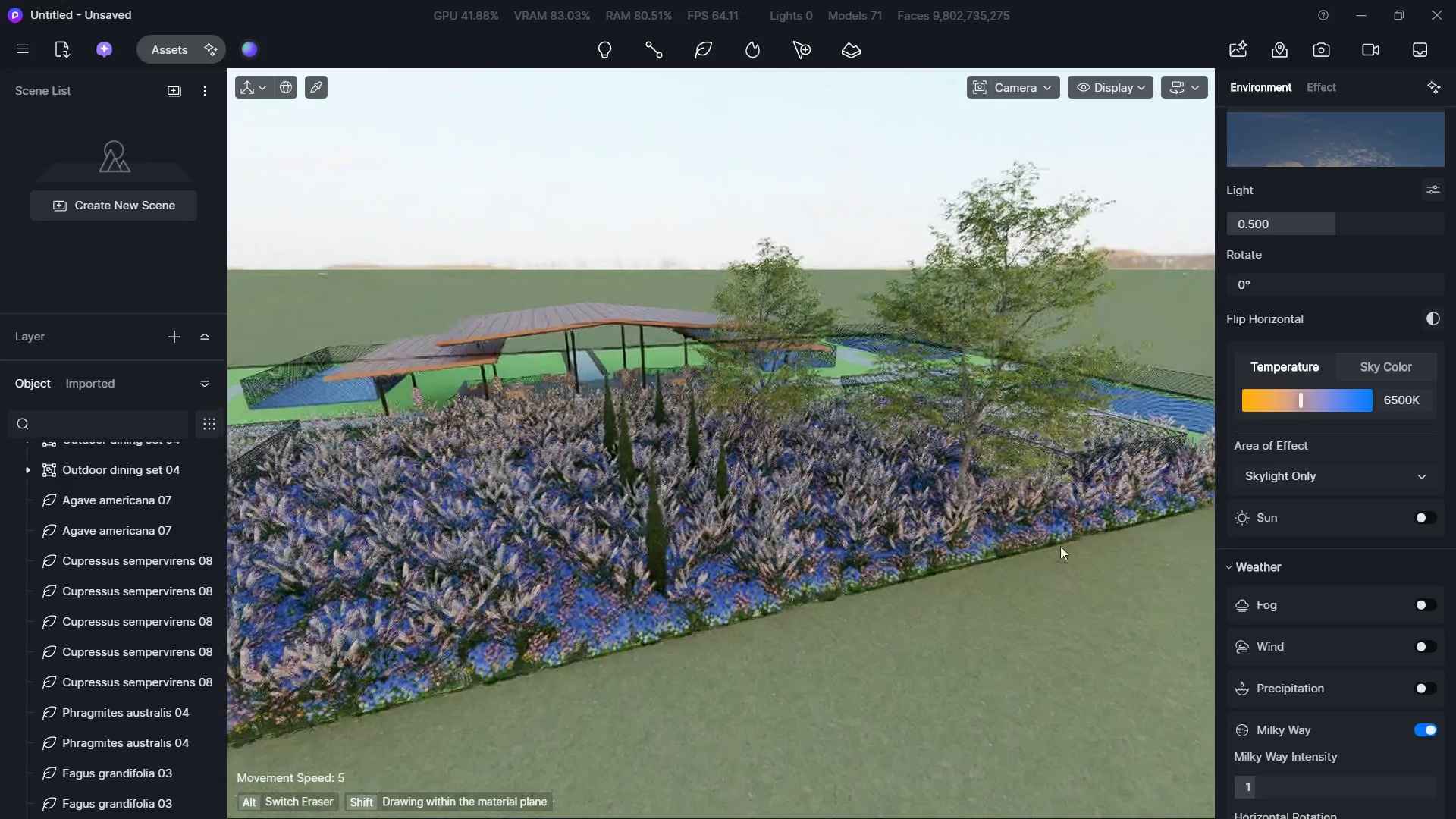 
key(Control+Z)
 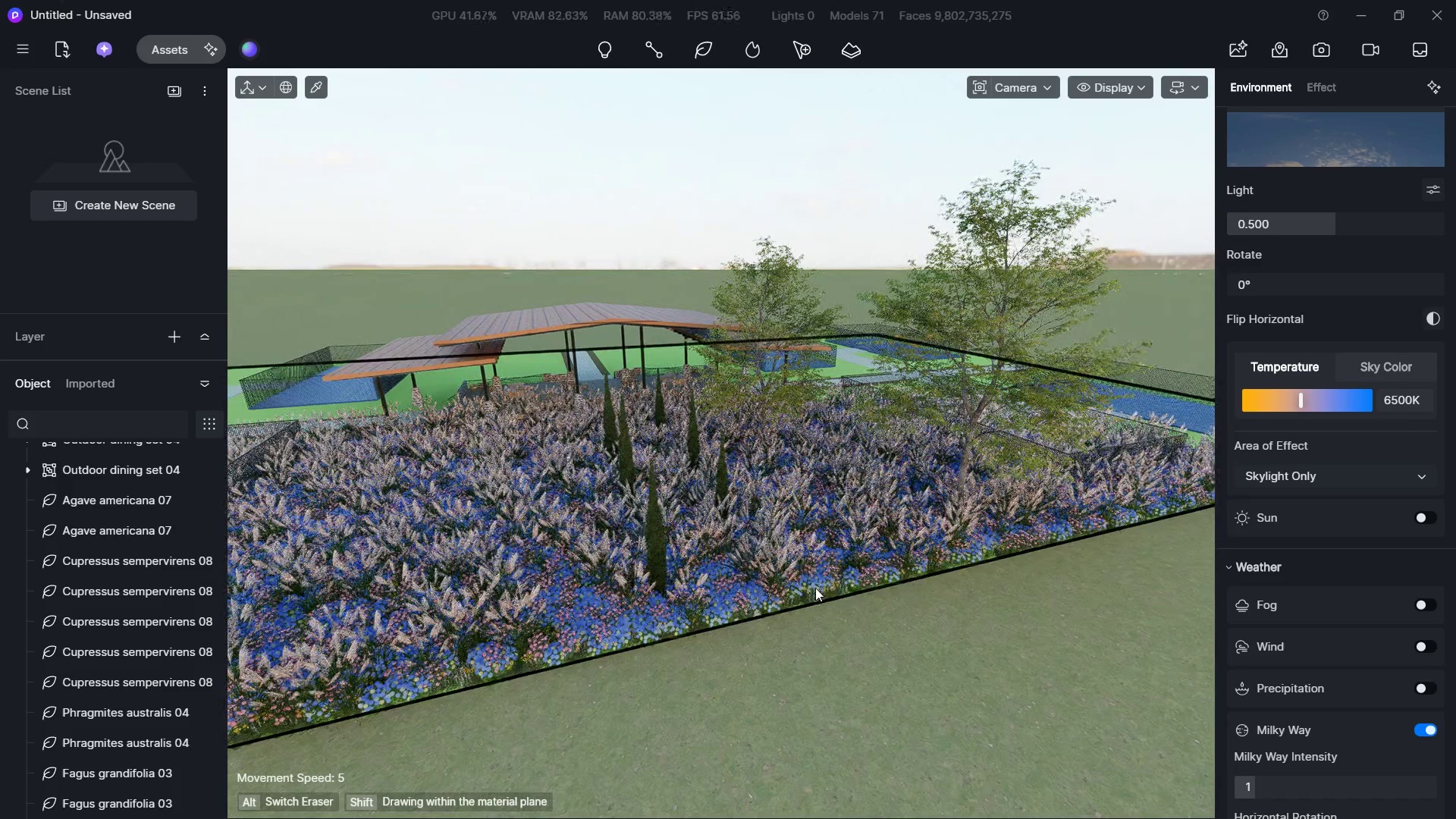 
left_click([849, 627])
 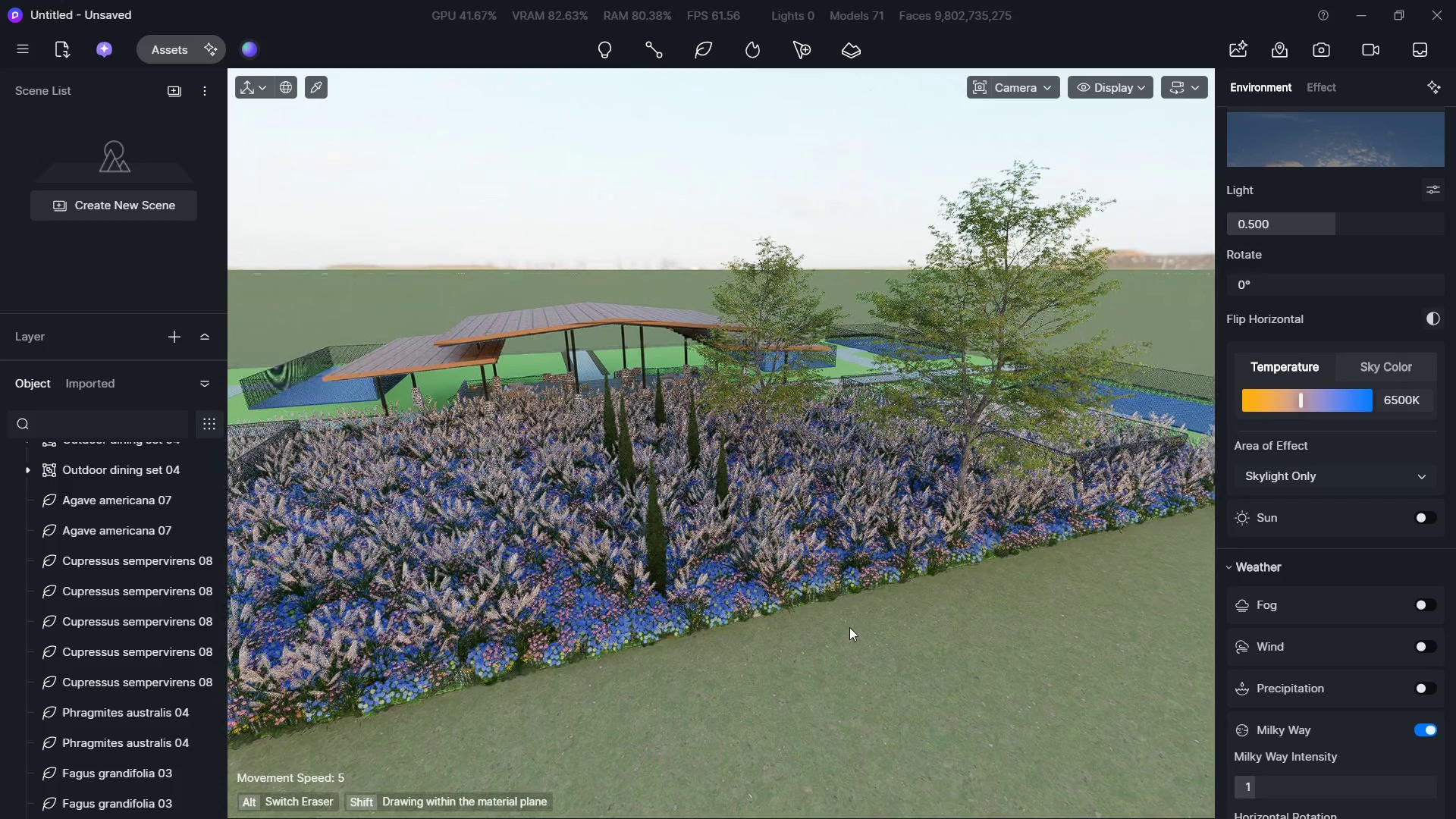 
key(Control+Z)
 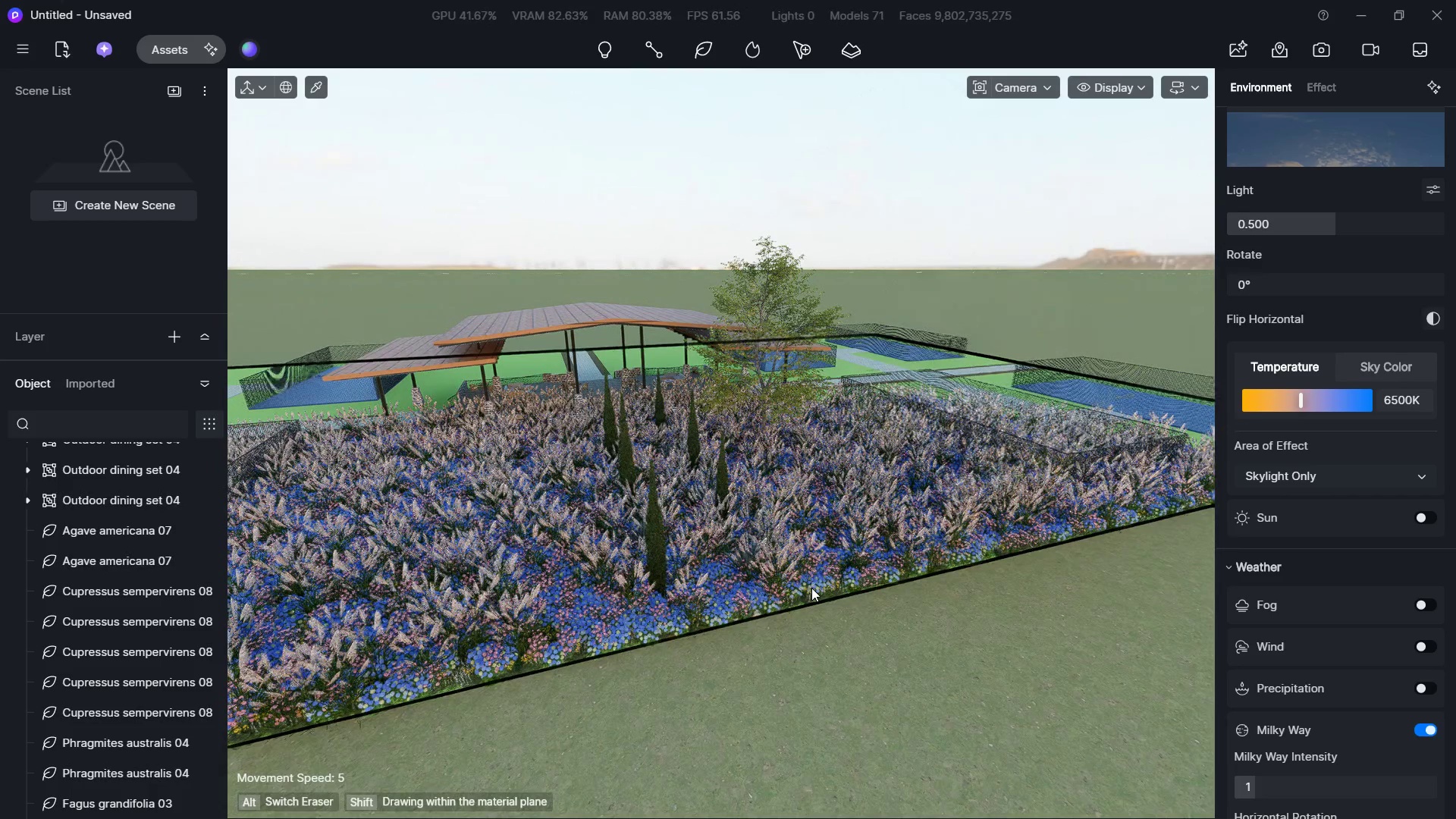 
key(Control+Z)
 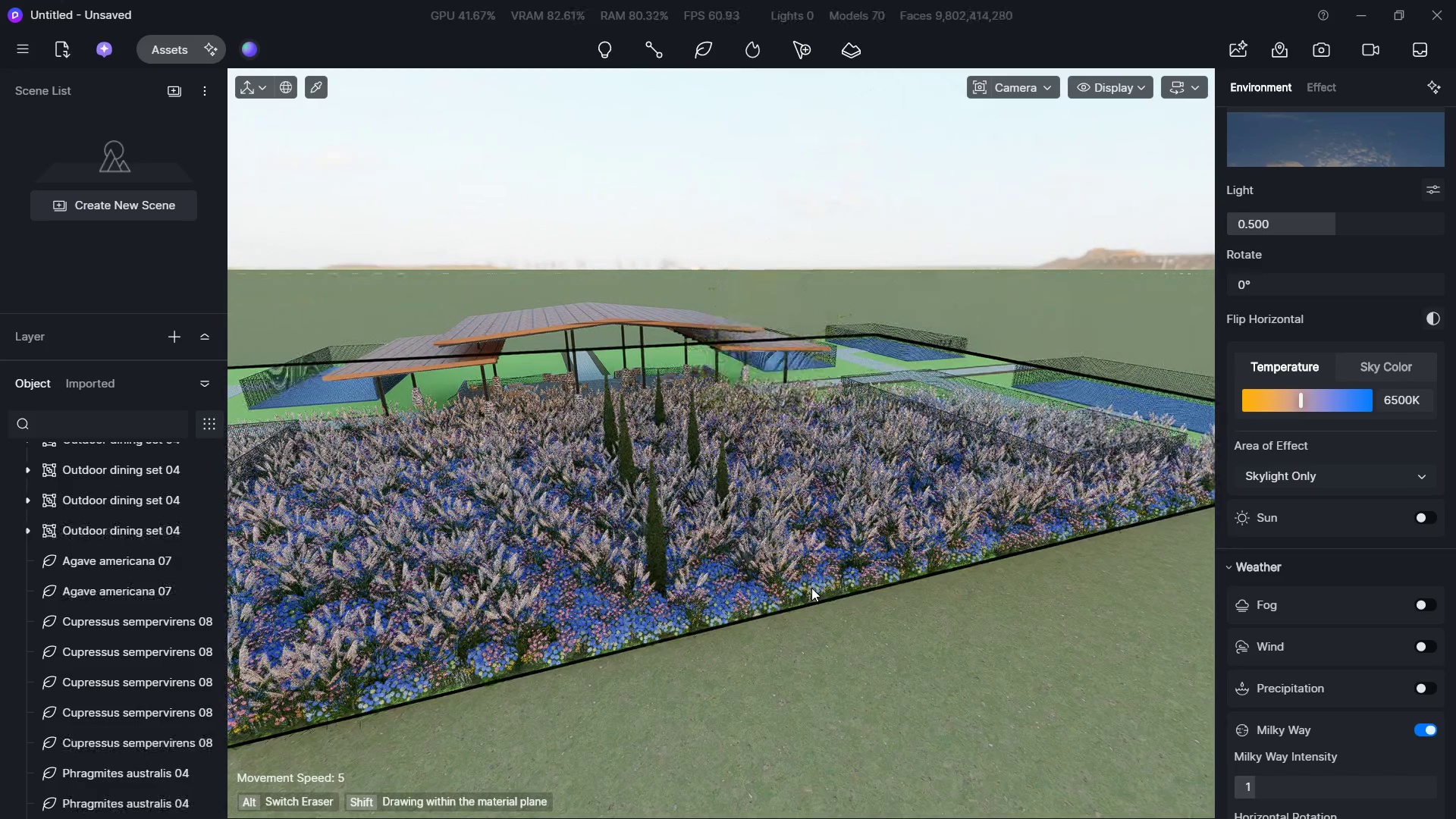 
left_click([811, 588])
 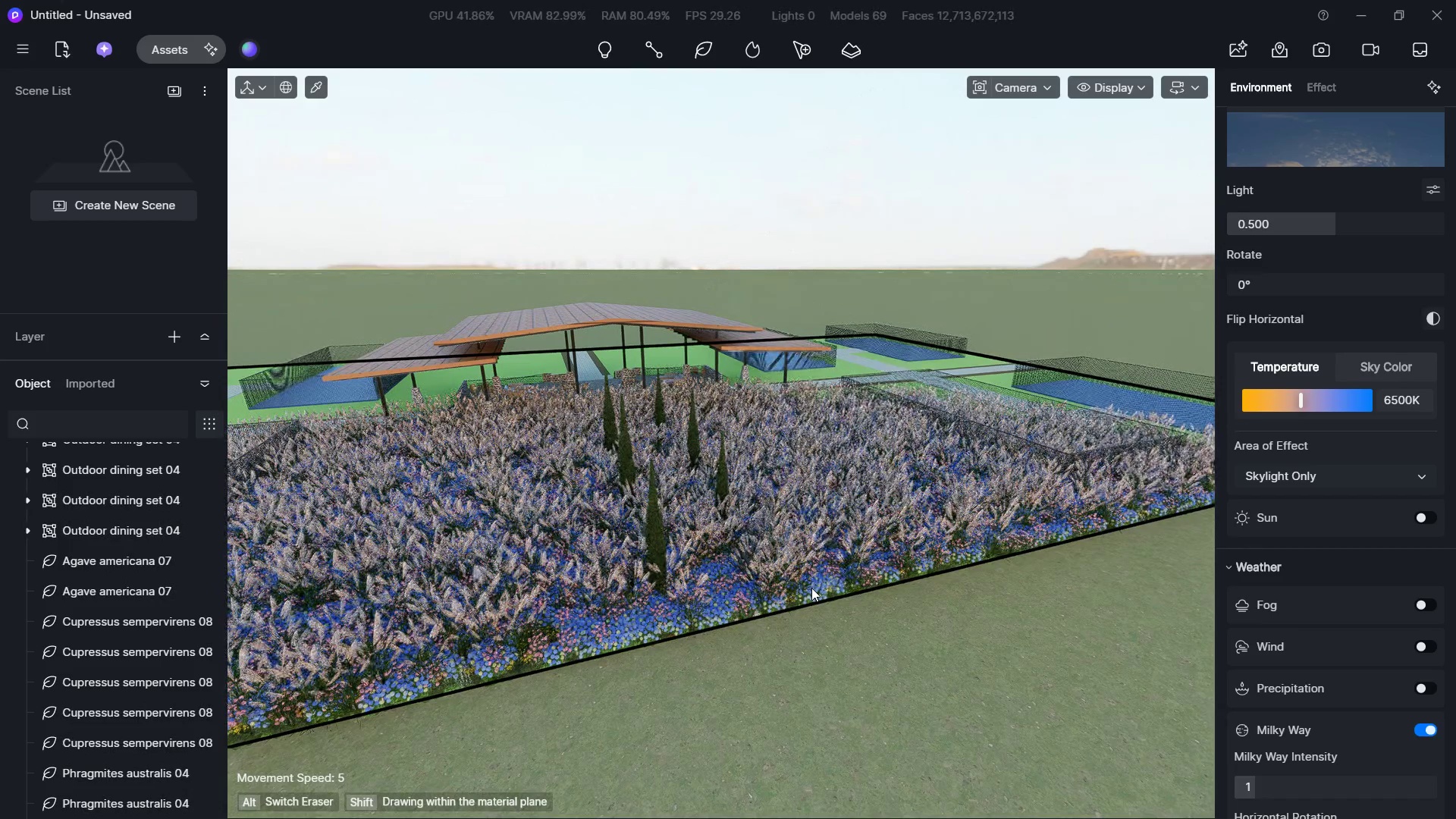 
key(Control+Z)
 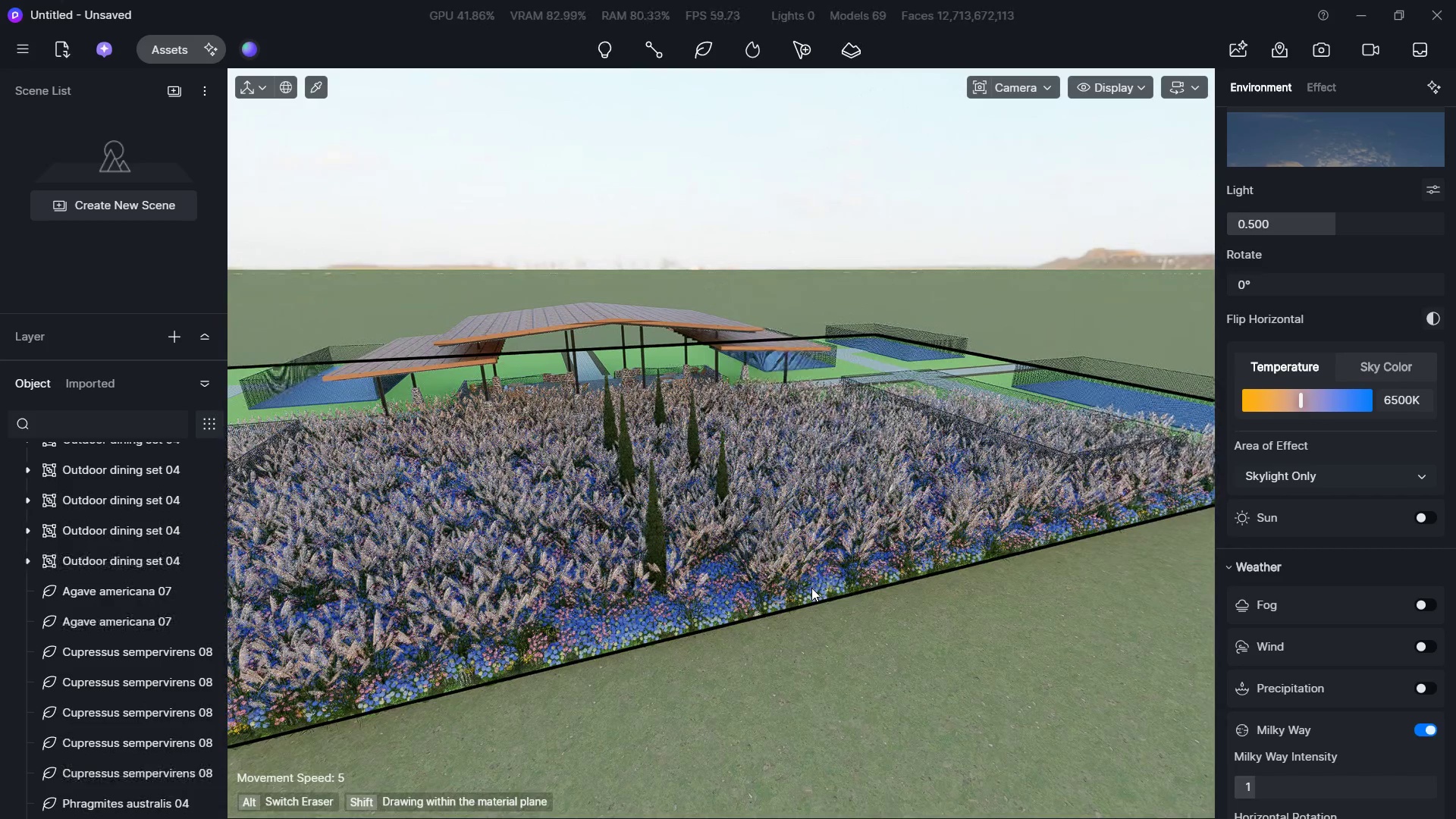 
key(Control+Z)
 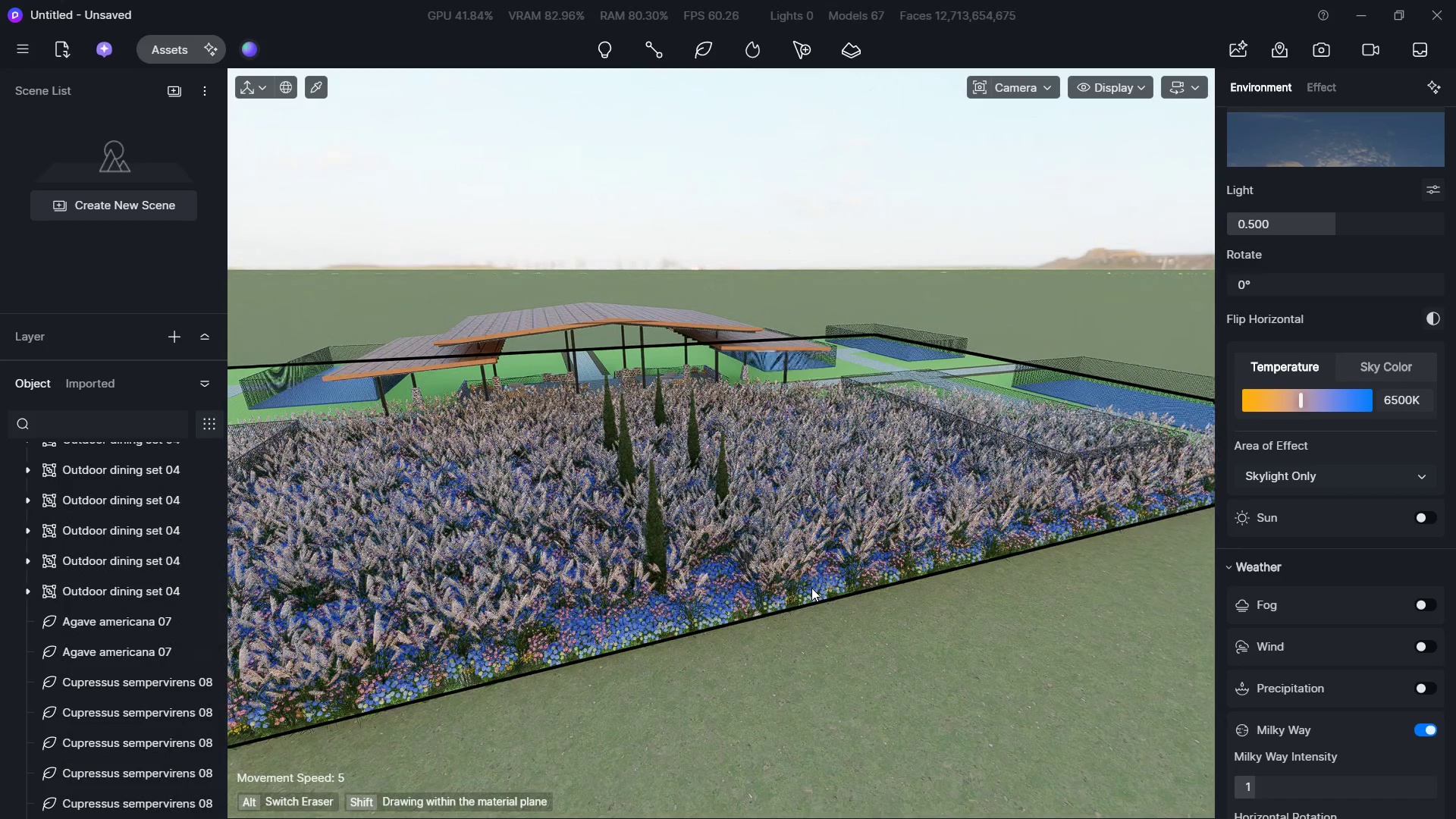 
left_click([811, 588])
 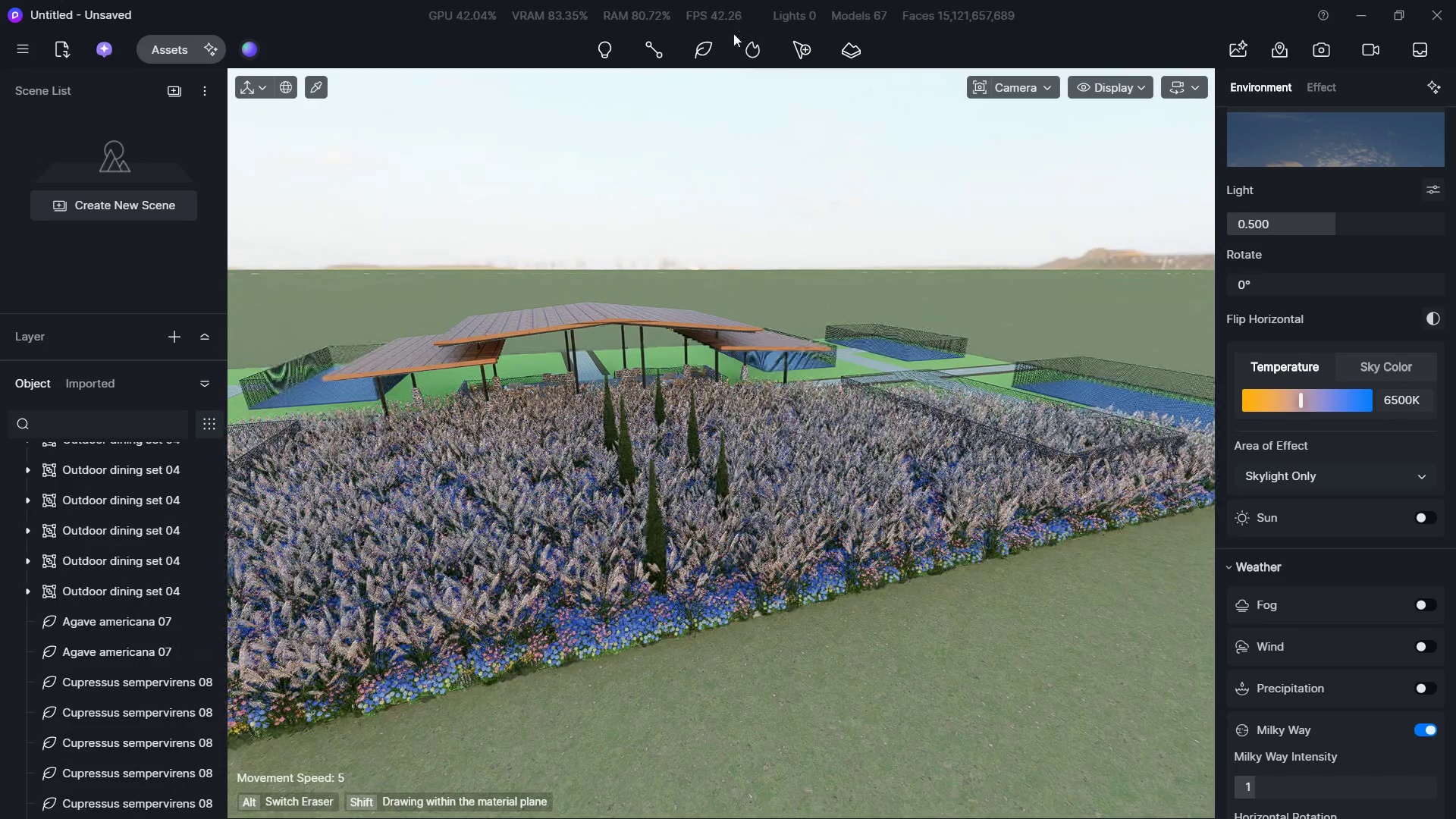 
left_click([753, 52])
 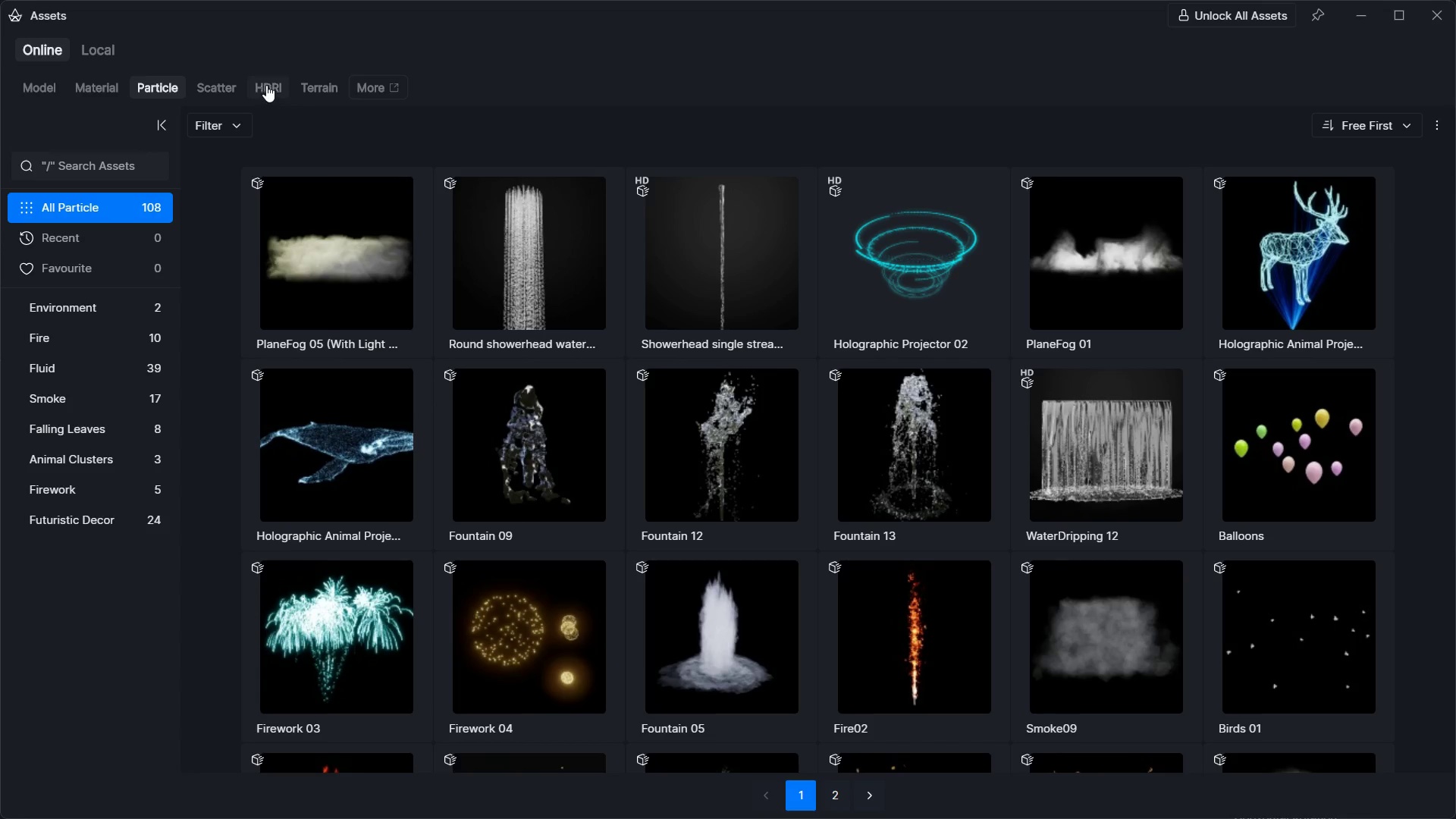 
double_click([212, 76])
 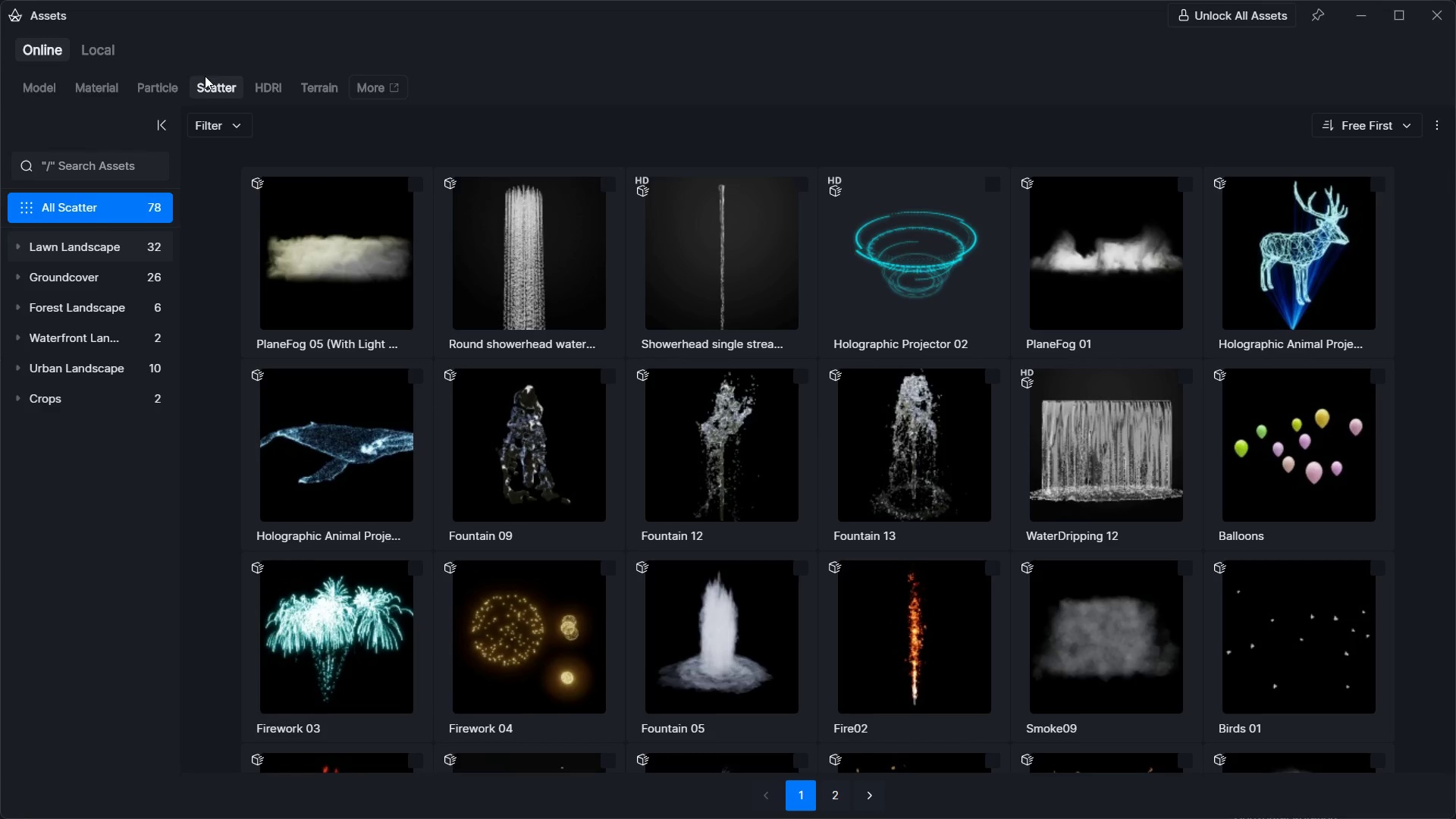 
triple_click([205, 76])
 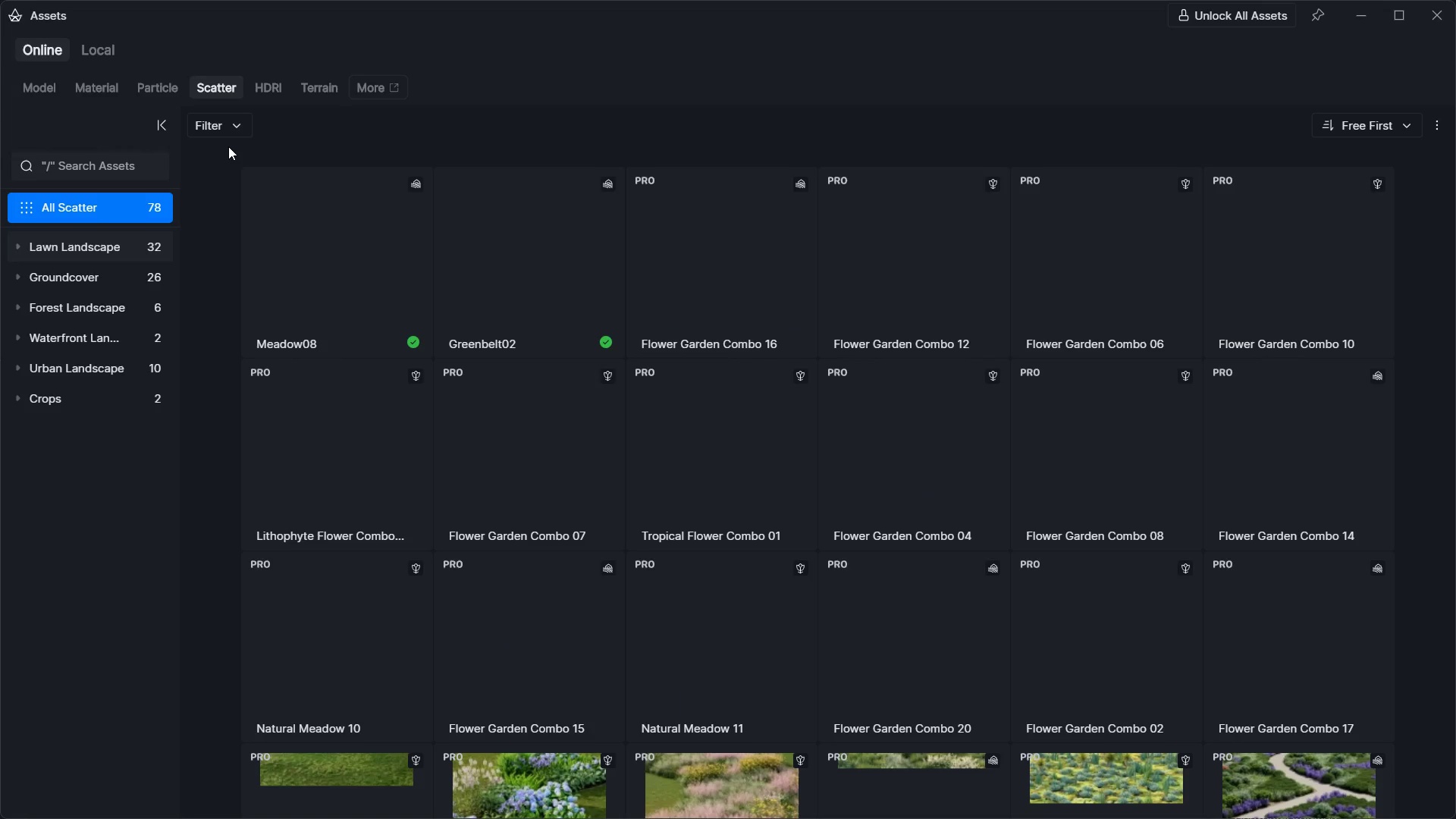 
wait(8.34)
 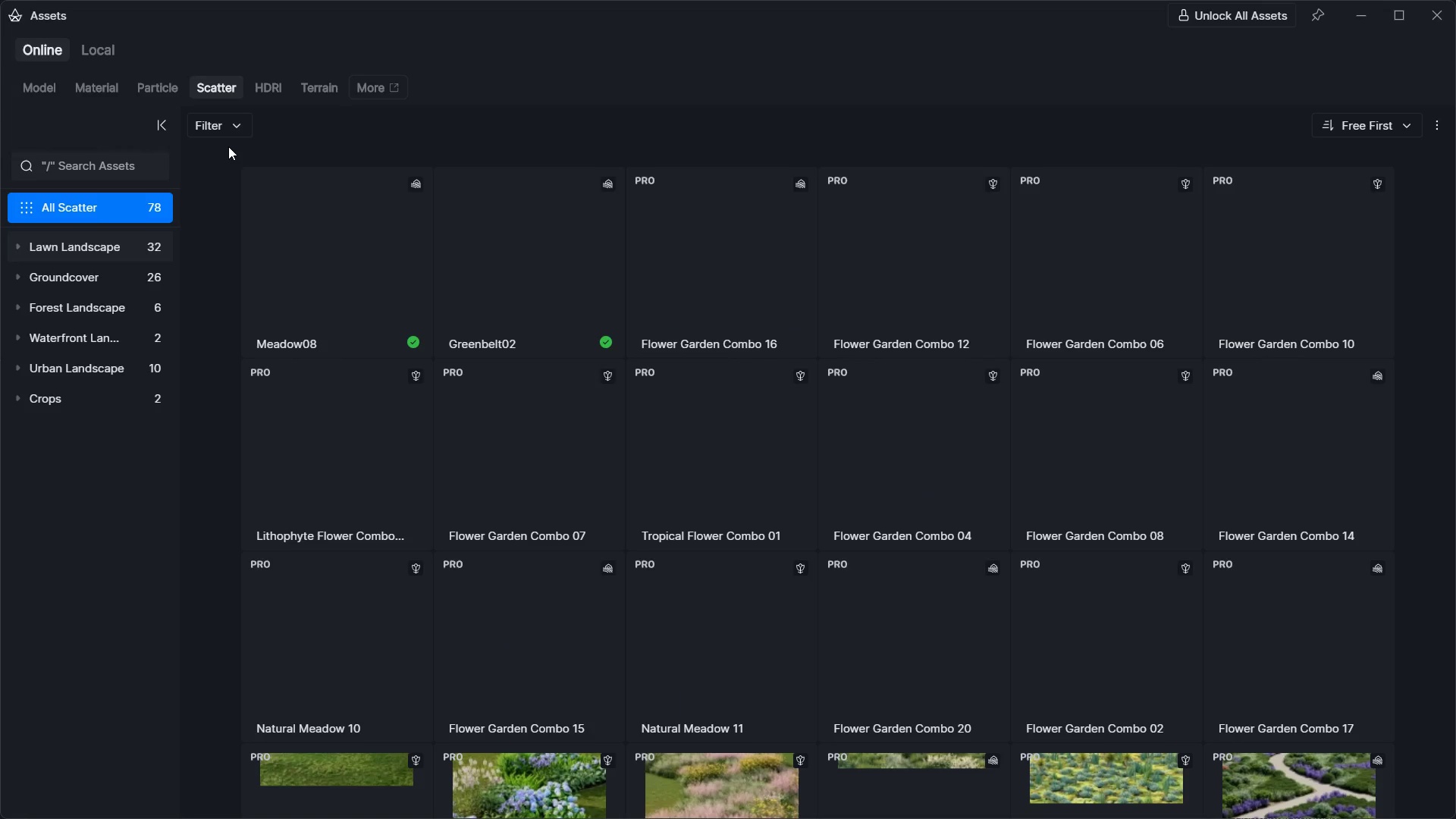 
left_click([1347, 17])
 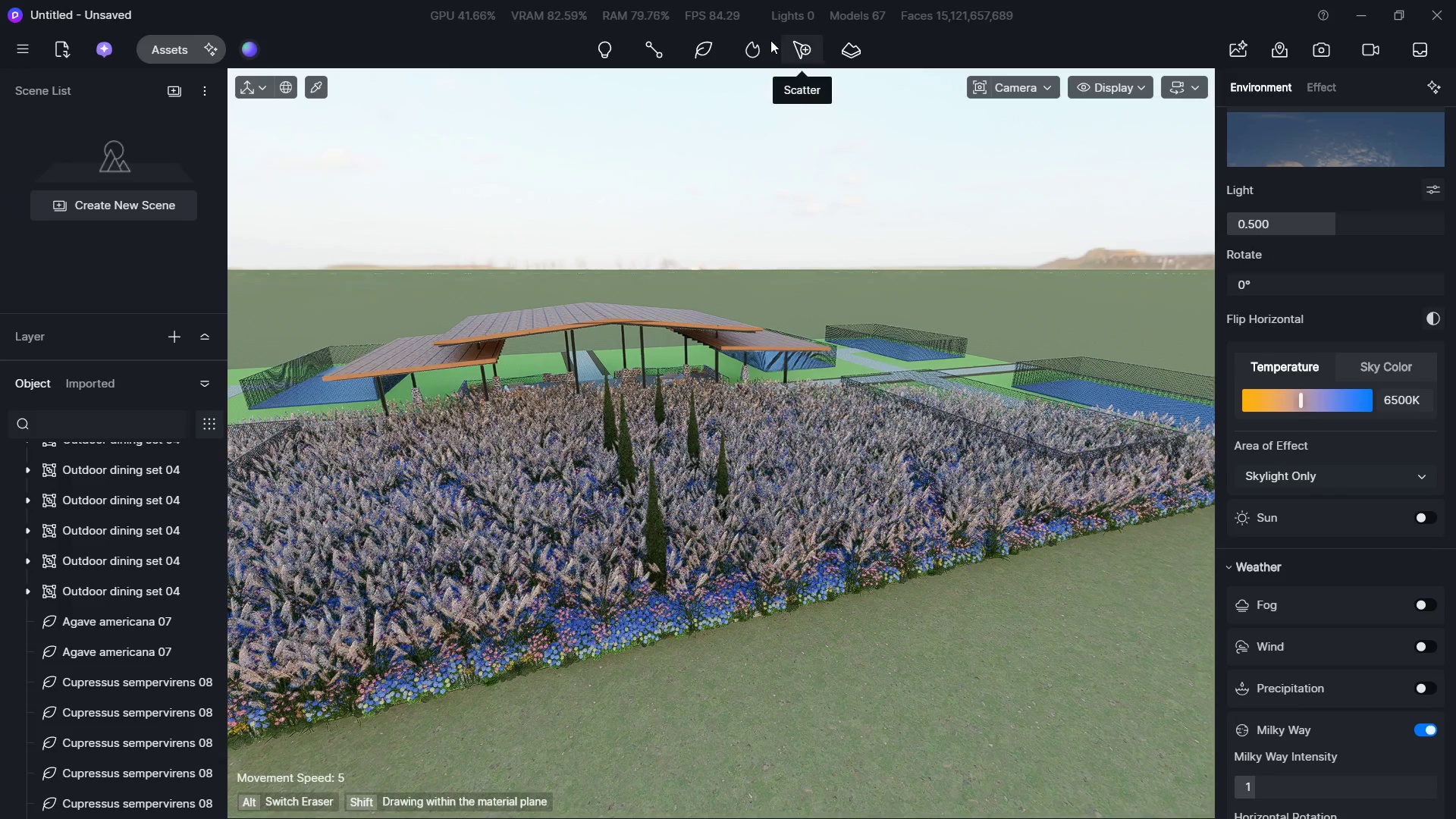 
left_click([741, 47])
 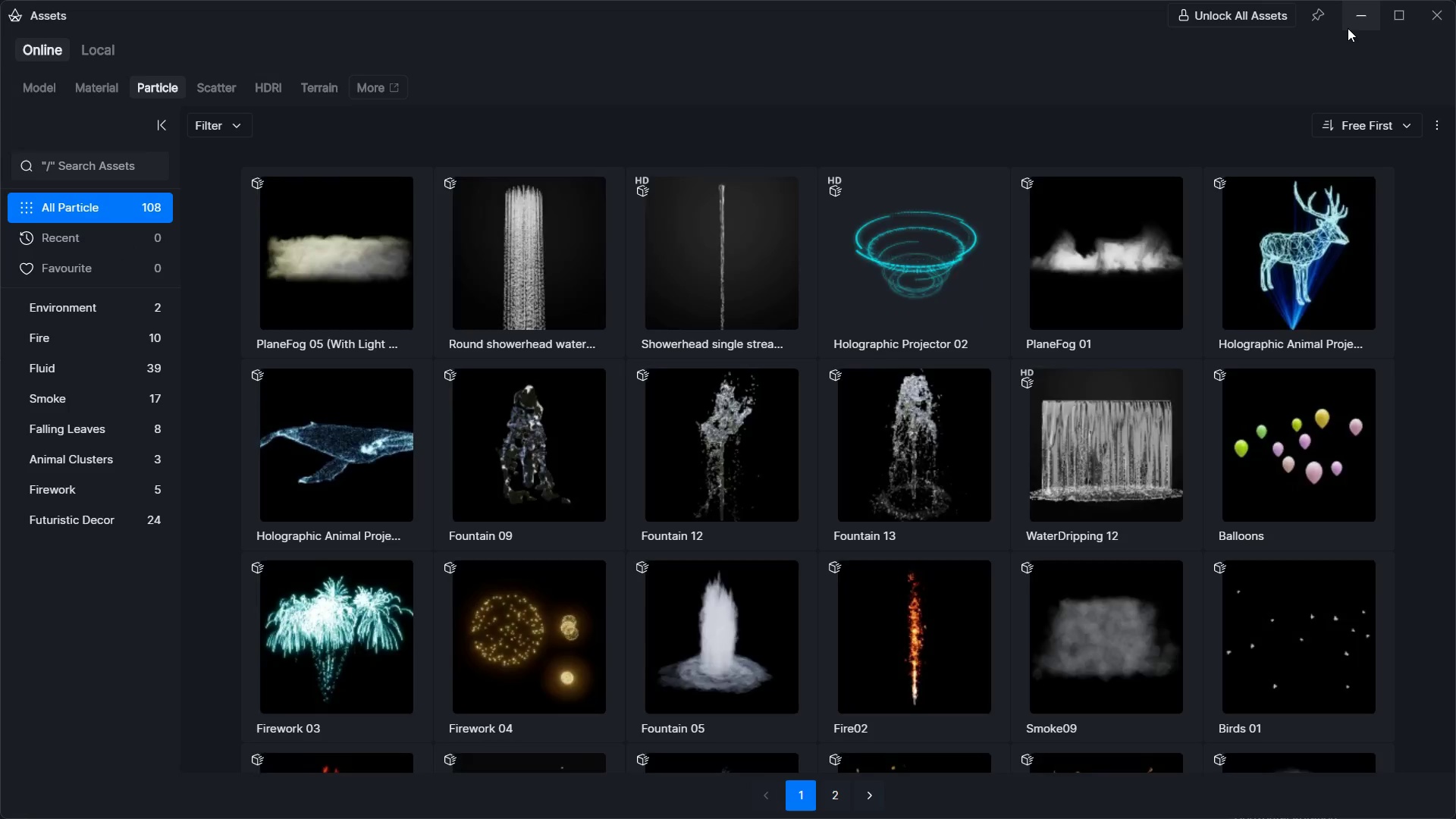 
left_click([1346, 22])
 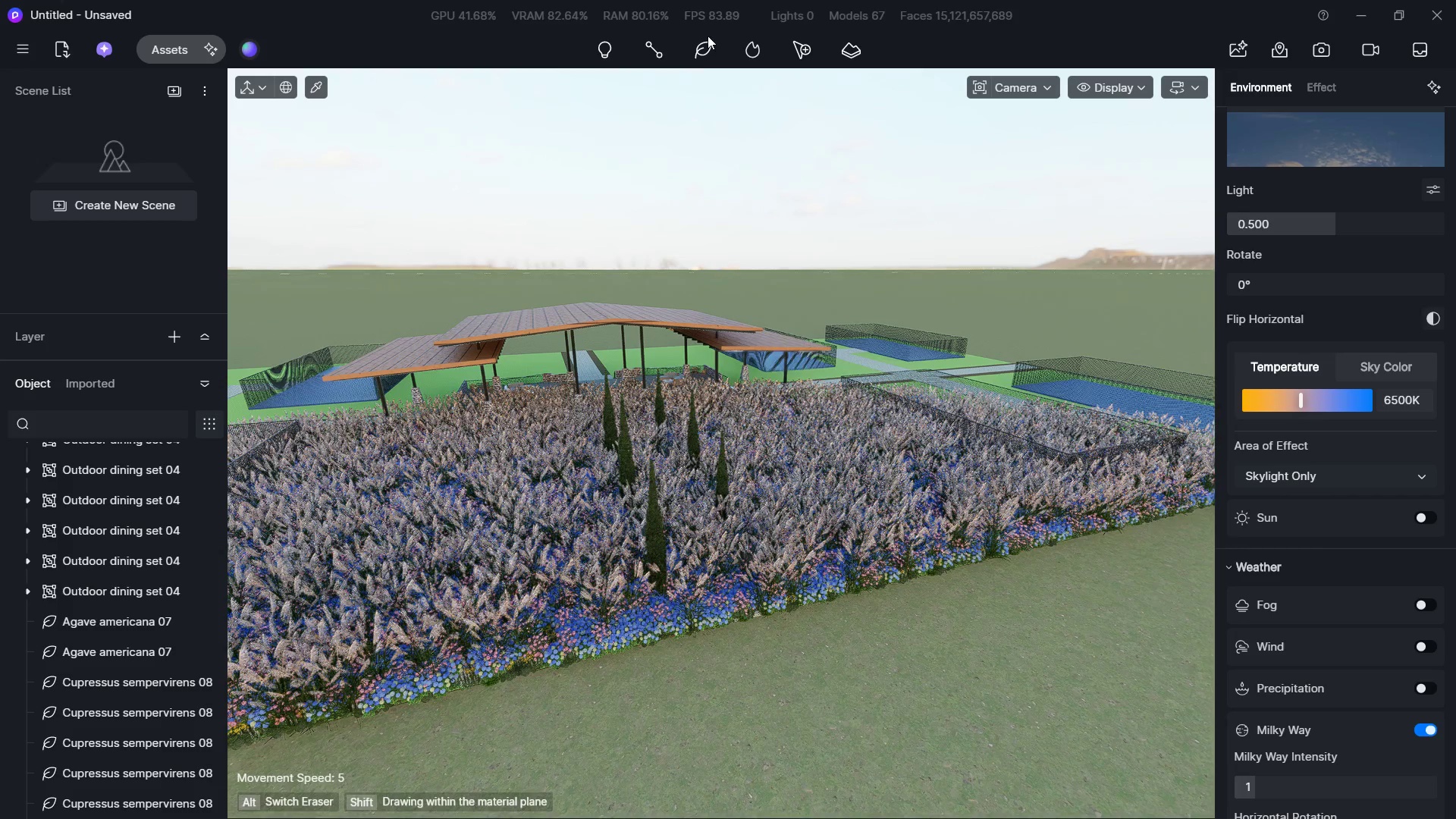 
double_click([704, 40])
 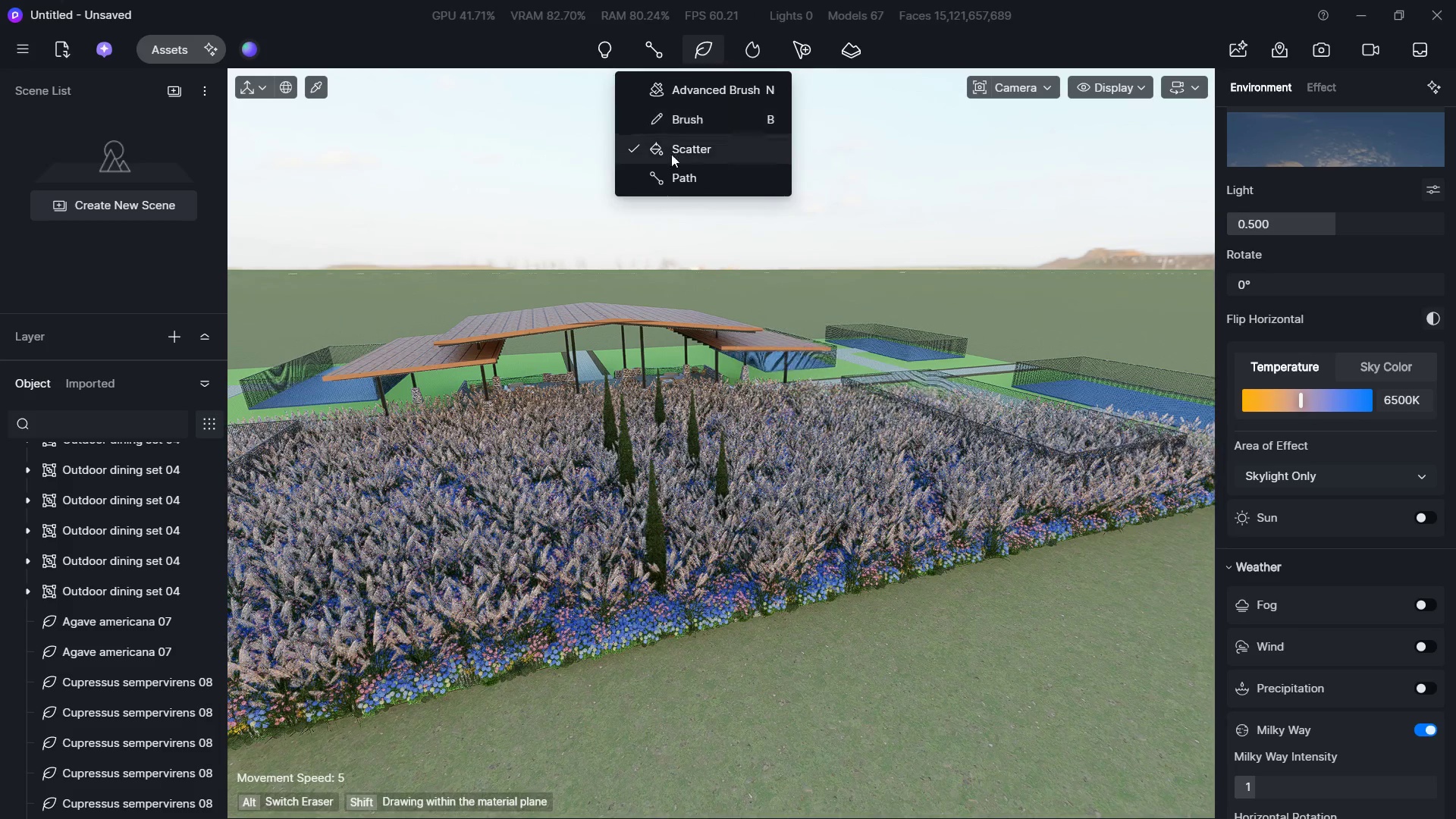 
left_click([665, 157])
 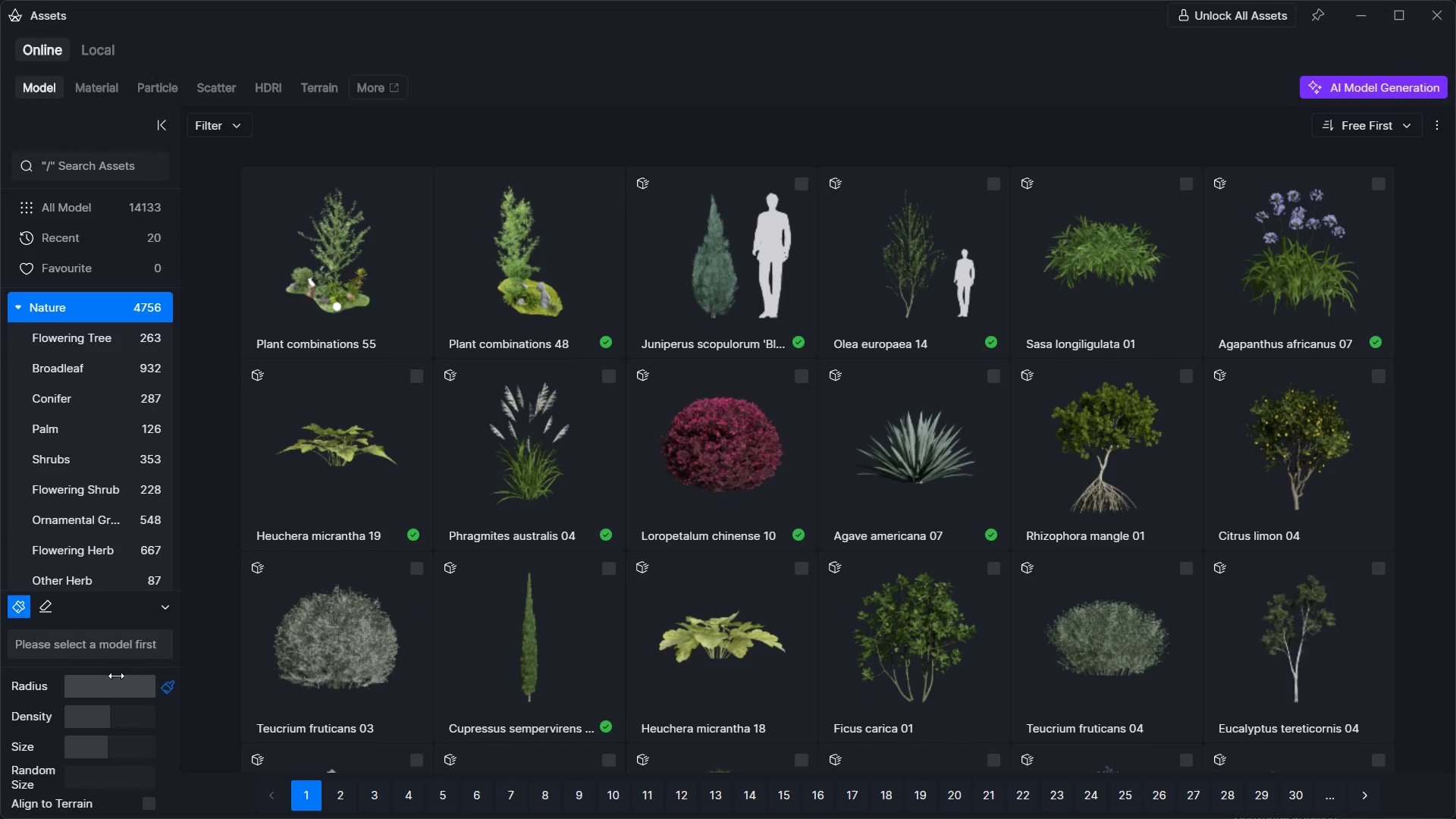 
wait(5.03)
 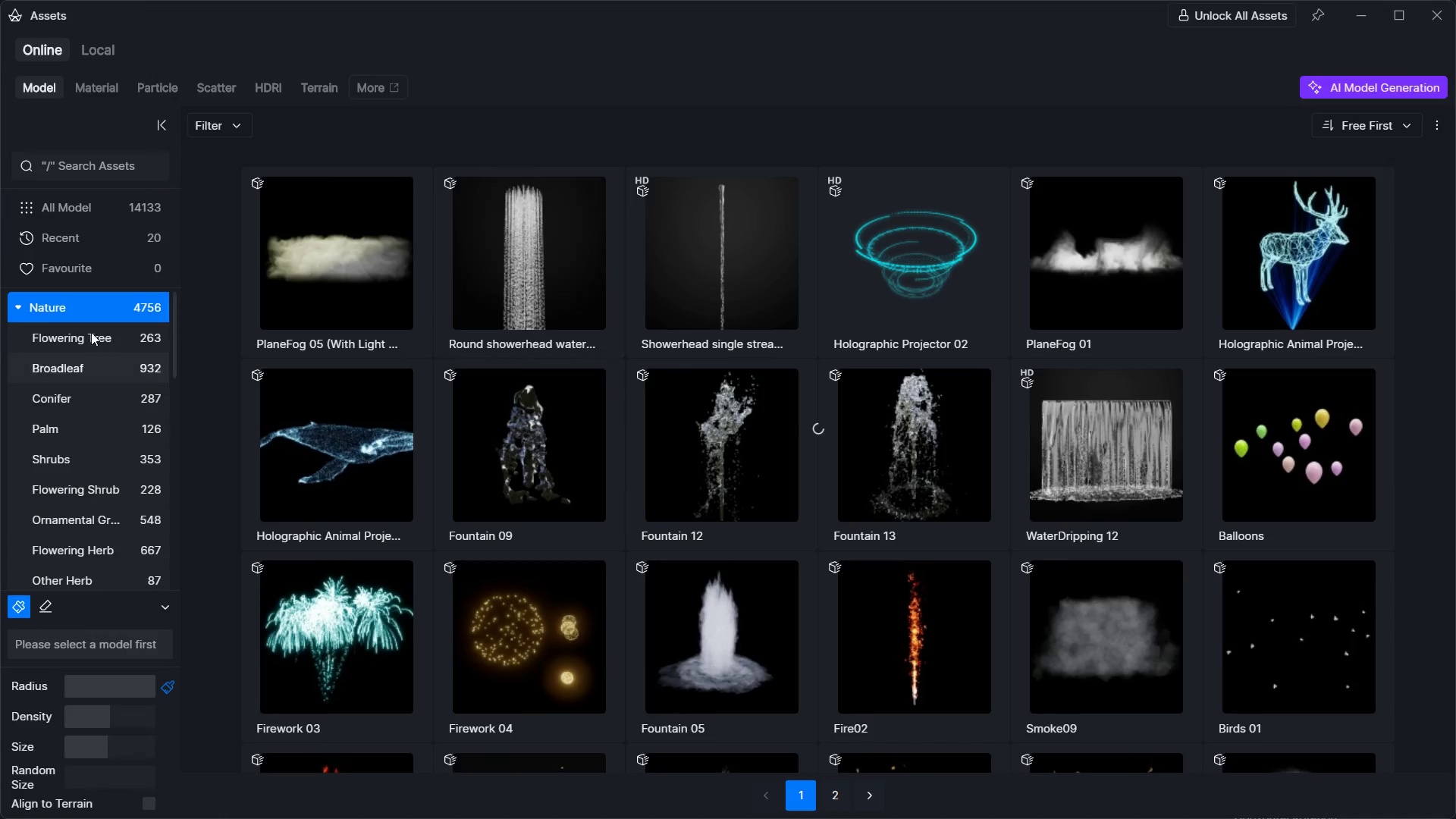 
left_click([41, 610])
 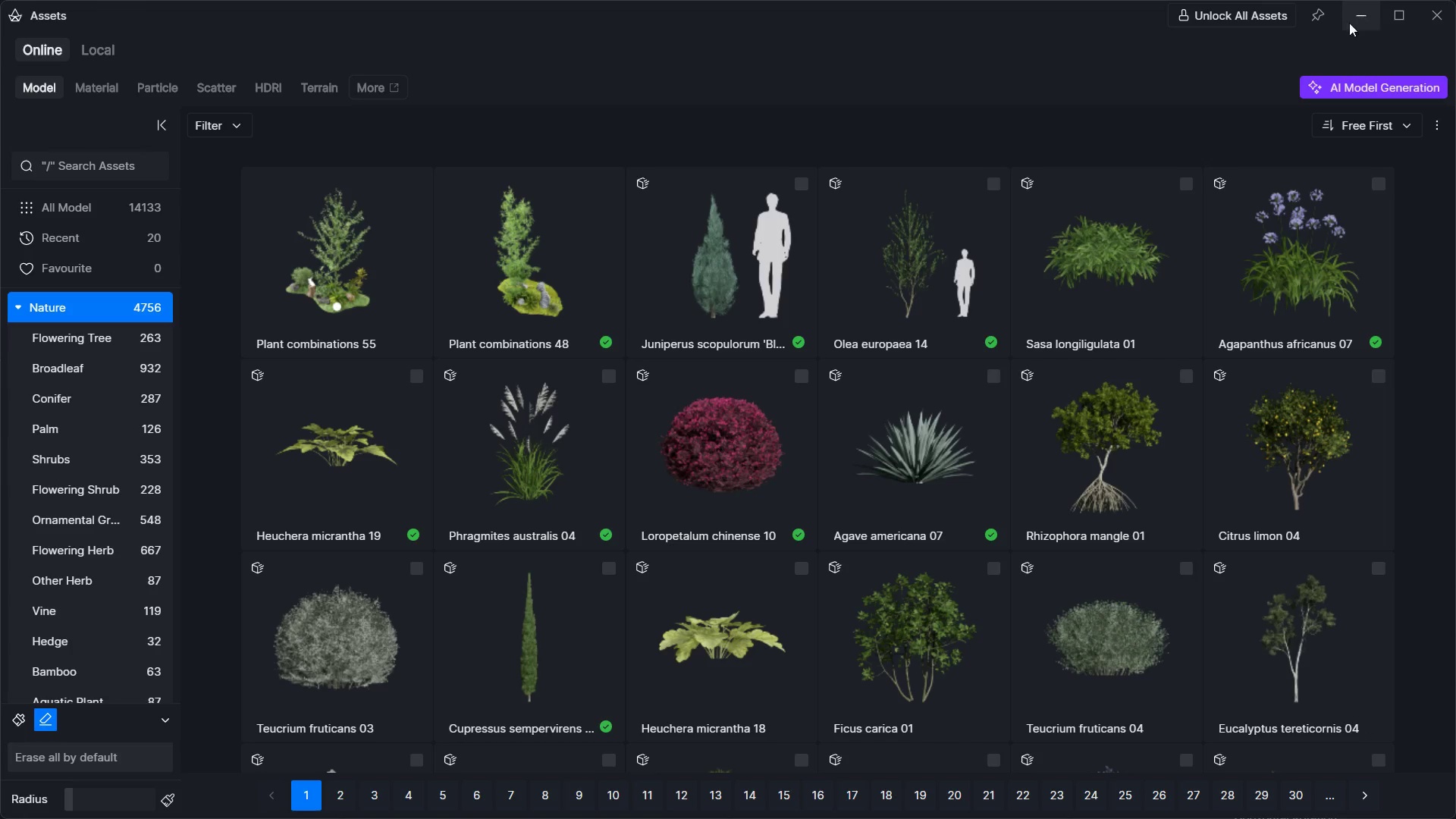 
left_click([94, 743])
 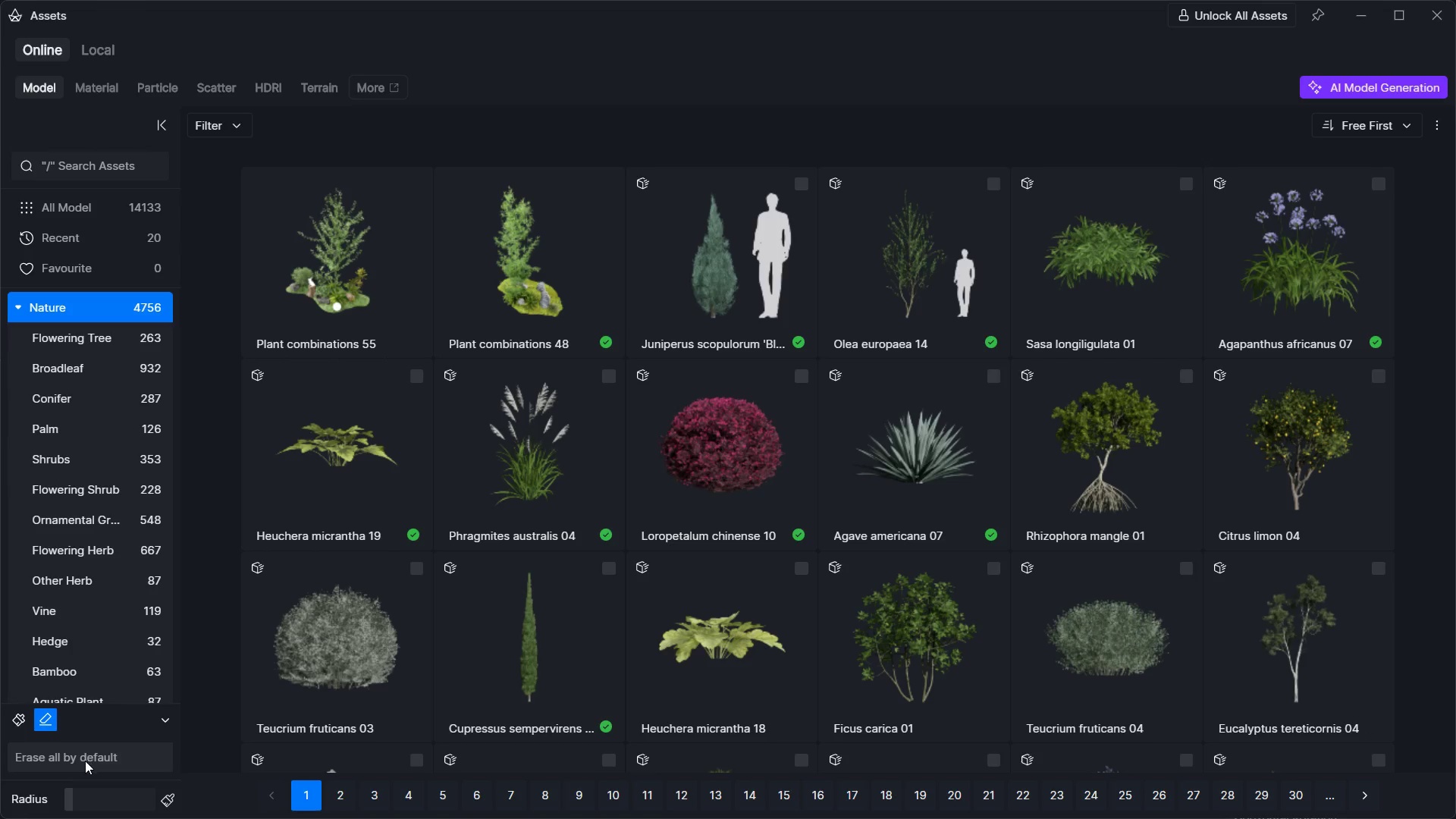 
scroll: coordinate [94, 717], scroll_direction: down, amount: 4.0
 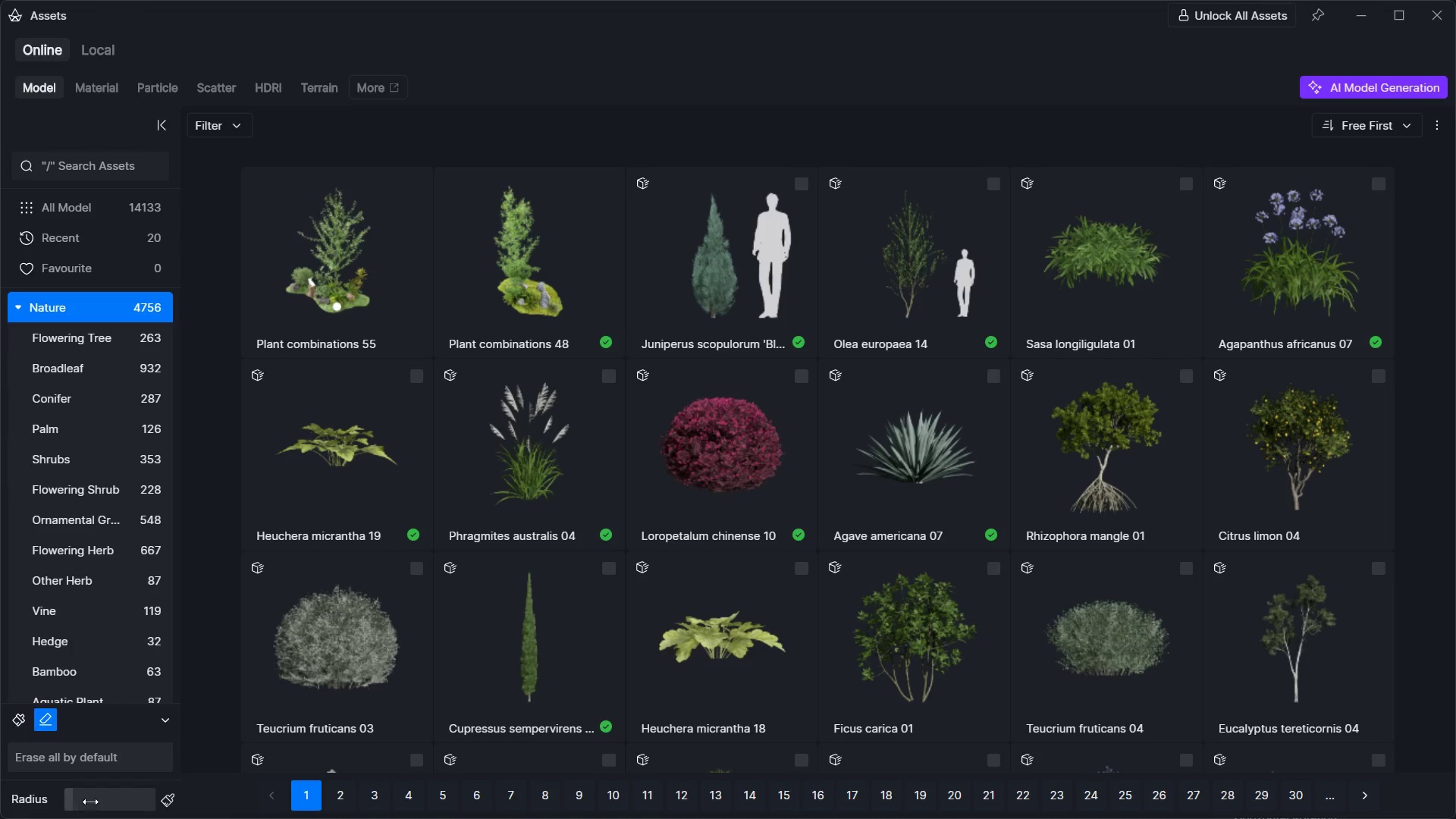 
left_click_drag(start_coordinate=[91, 800], to_coordinate=[224, 799])
 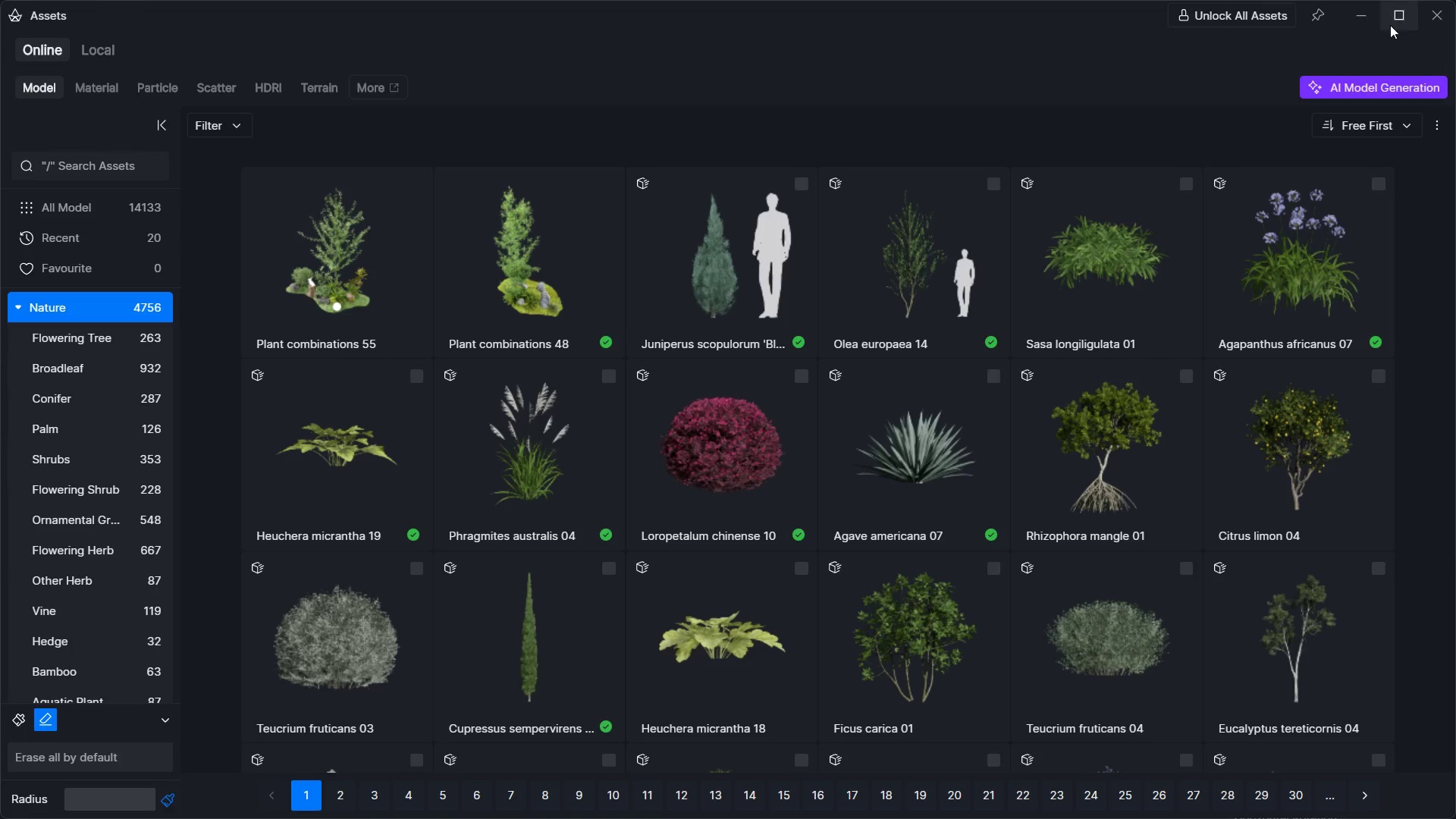 
left_click([1362, 11])
 